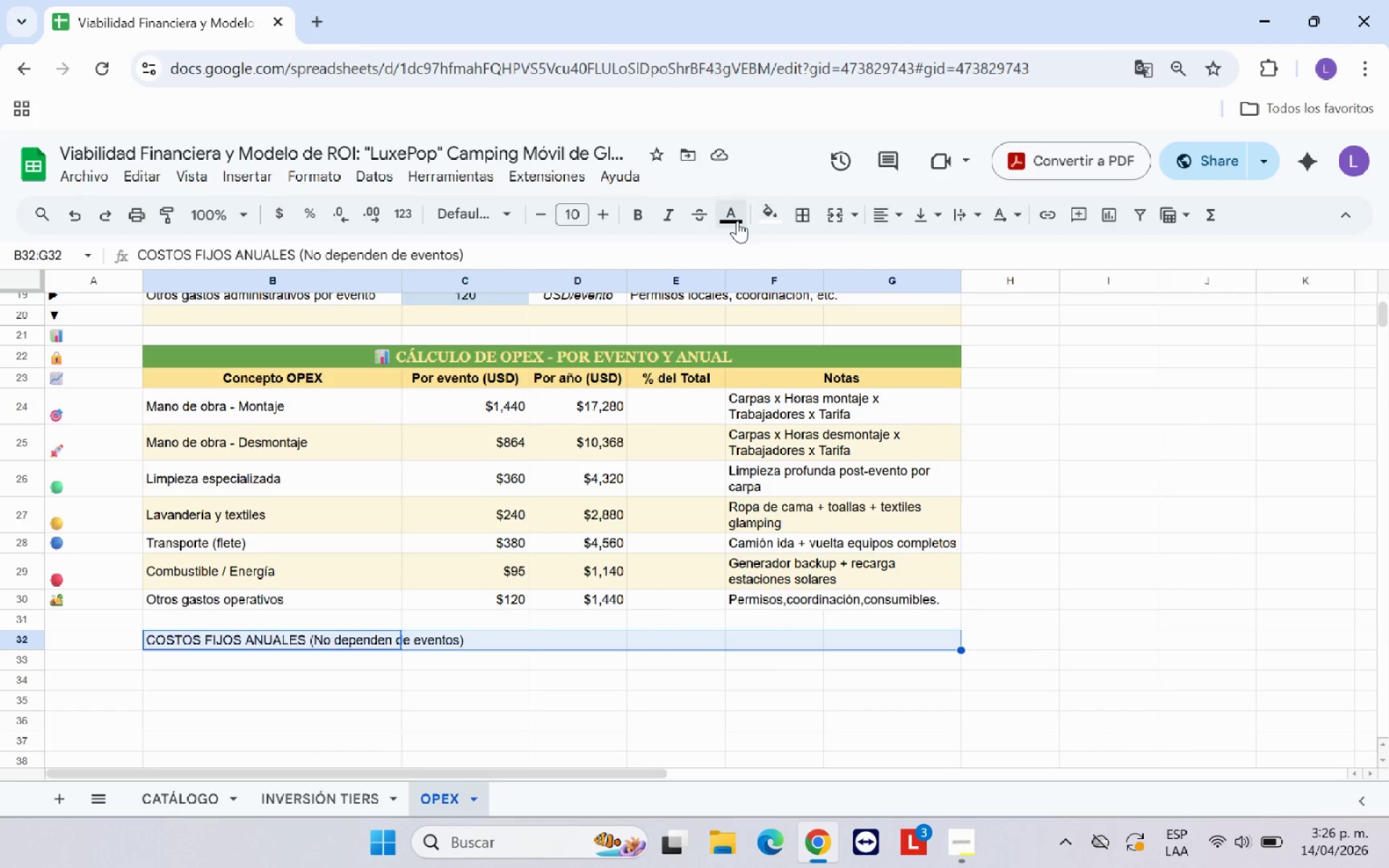 
left_click([845, 218])
 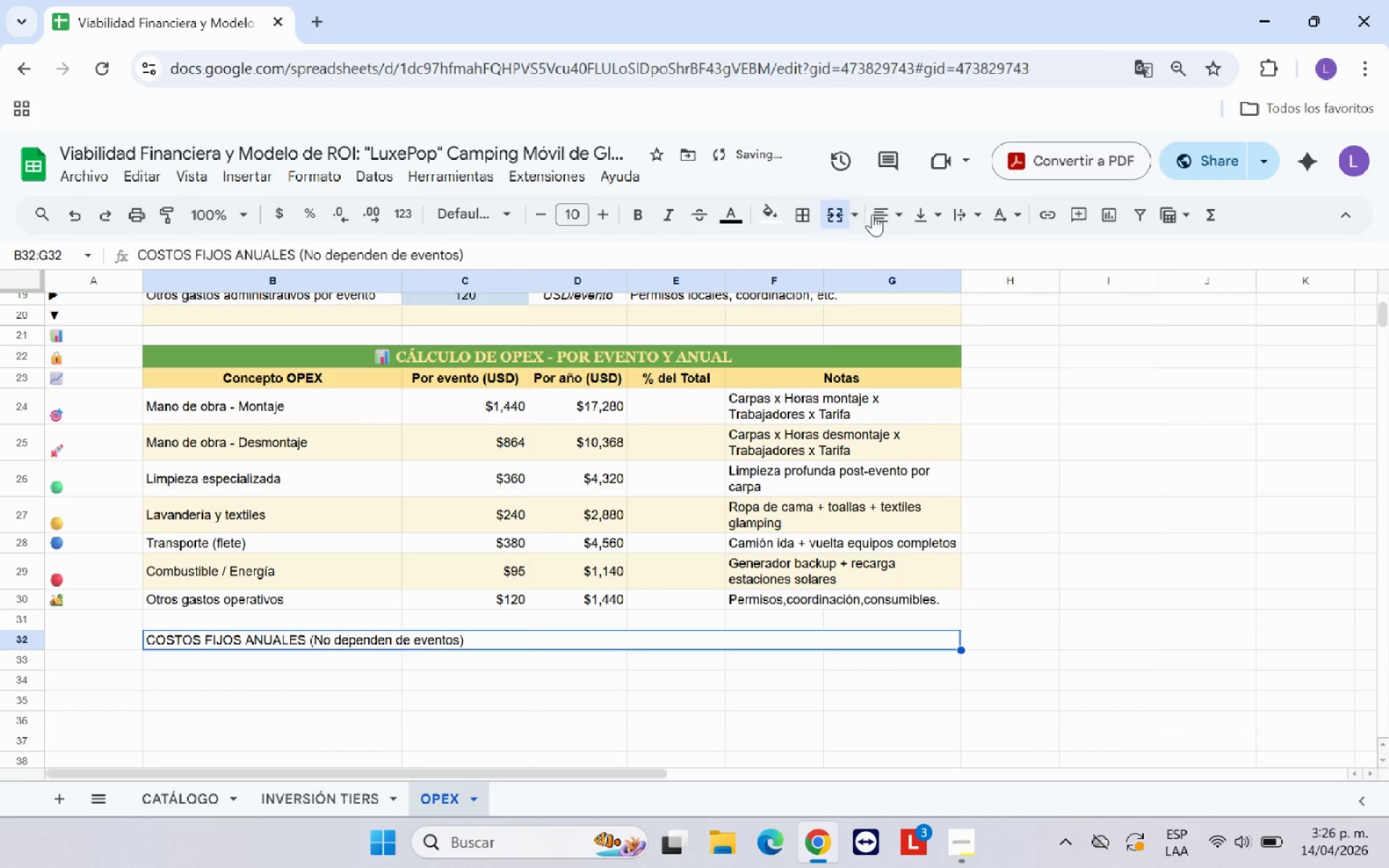 
left_click([885, 213])
 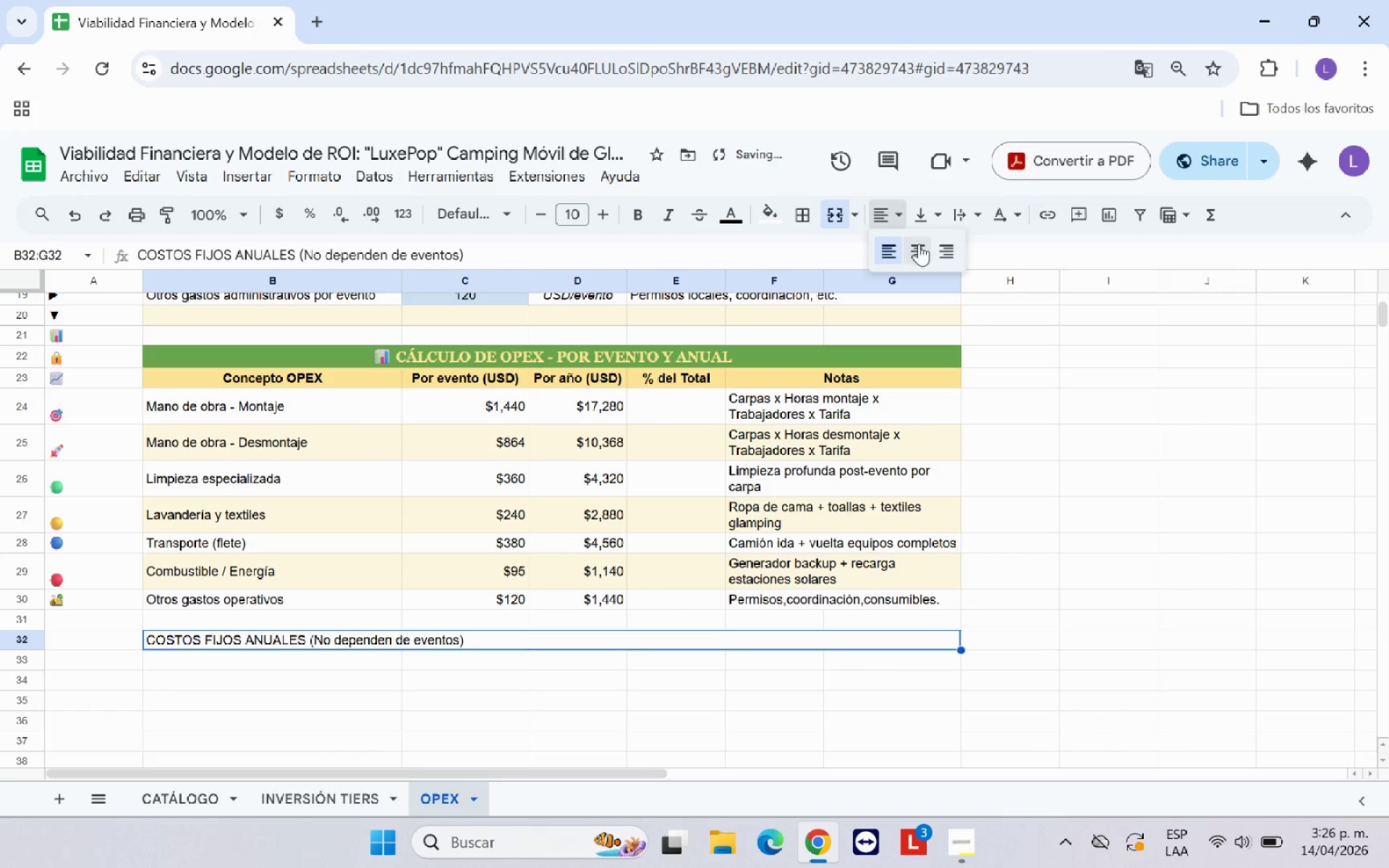 
left_click([919, 247])
 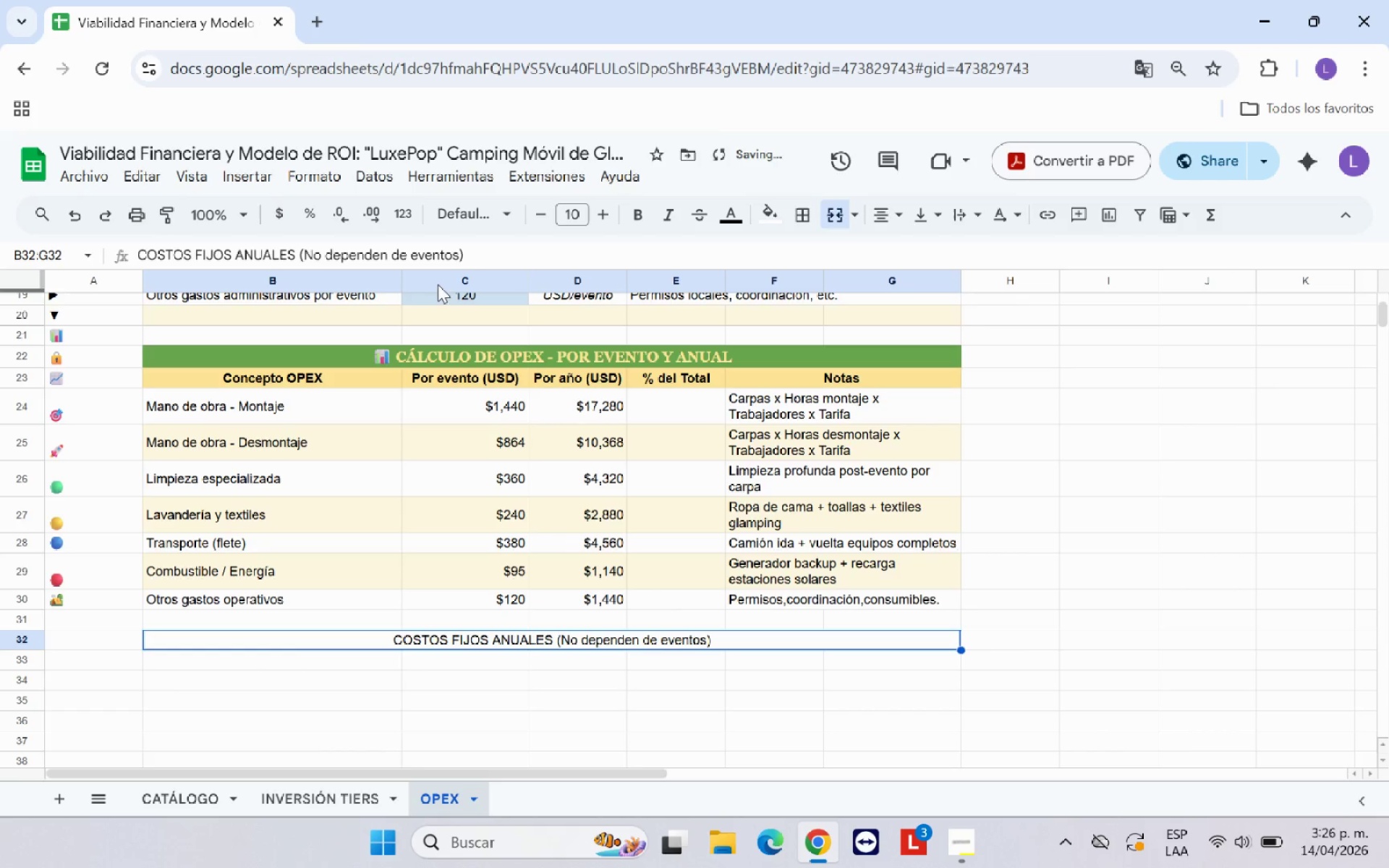 
left_click([634, 213])
 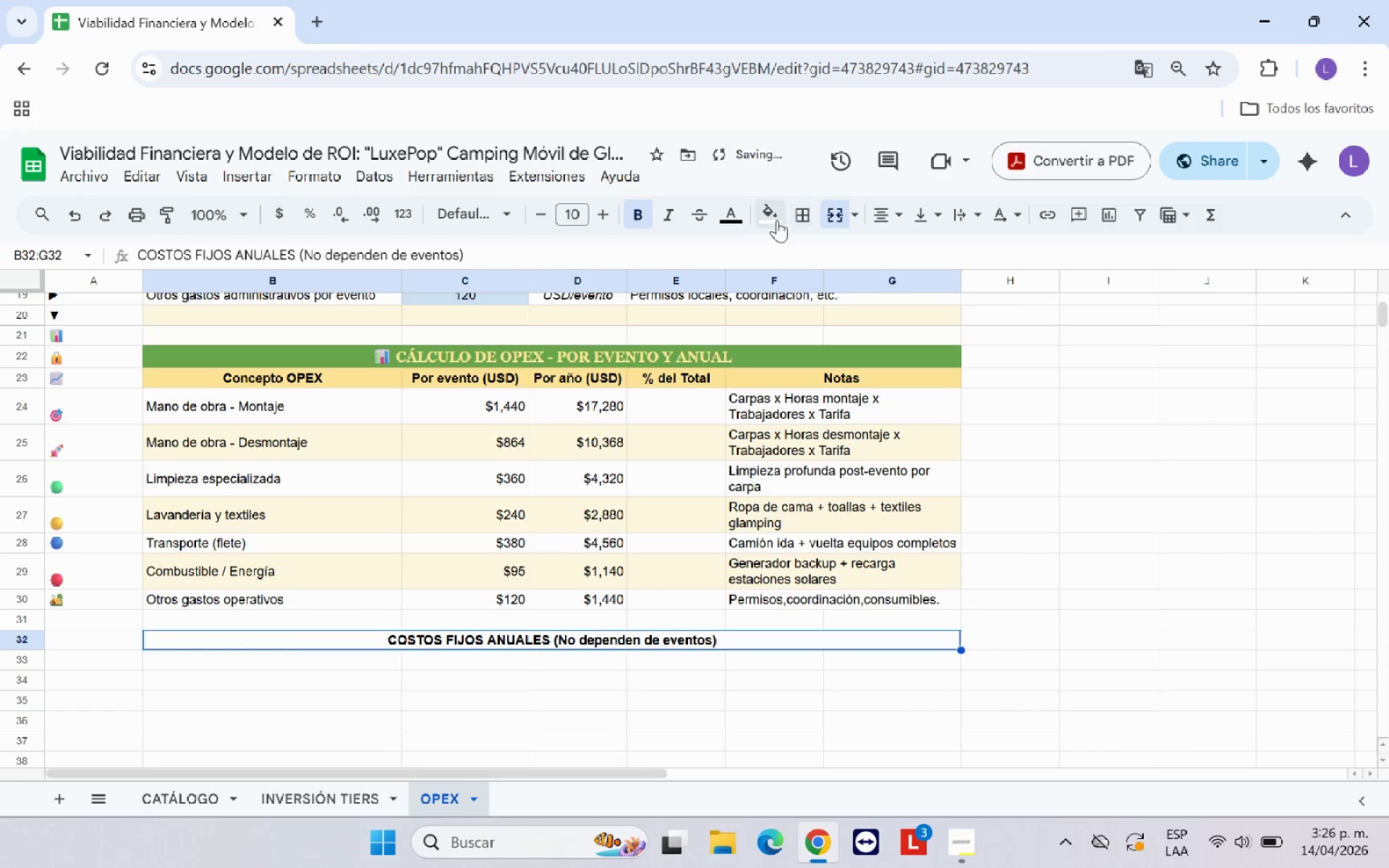 
left_click([762, 213])
 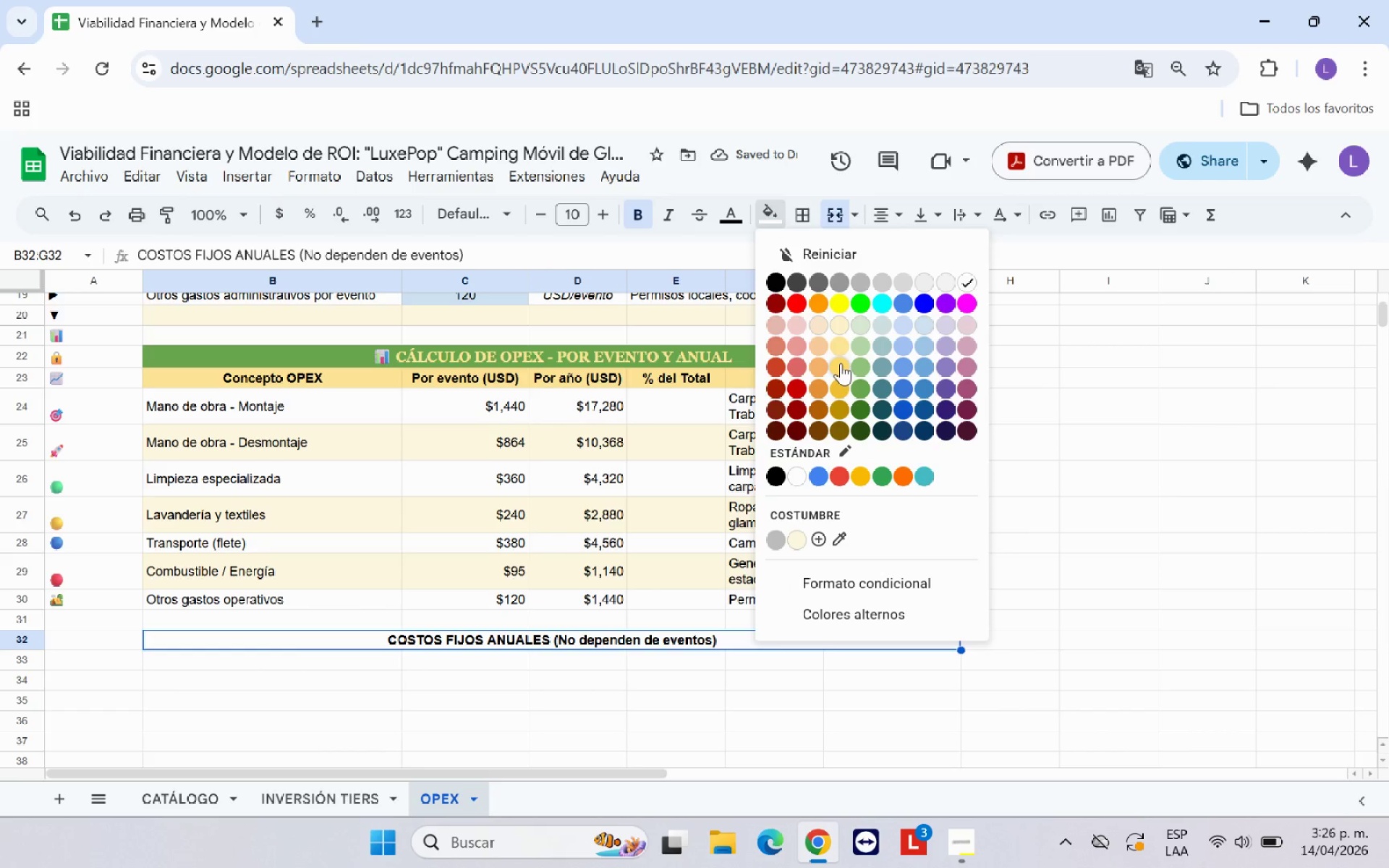 
left_click([843, 346])
 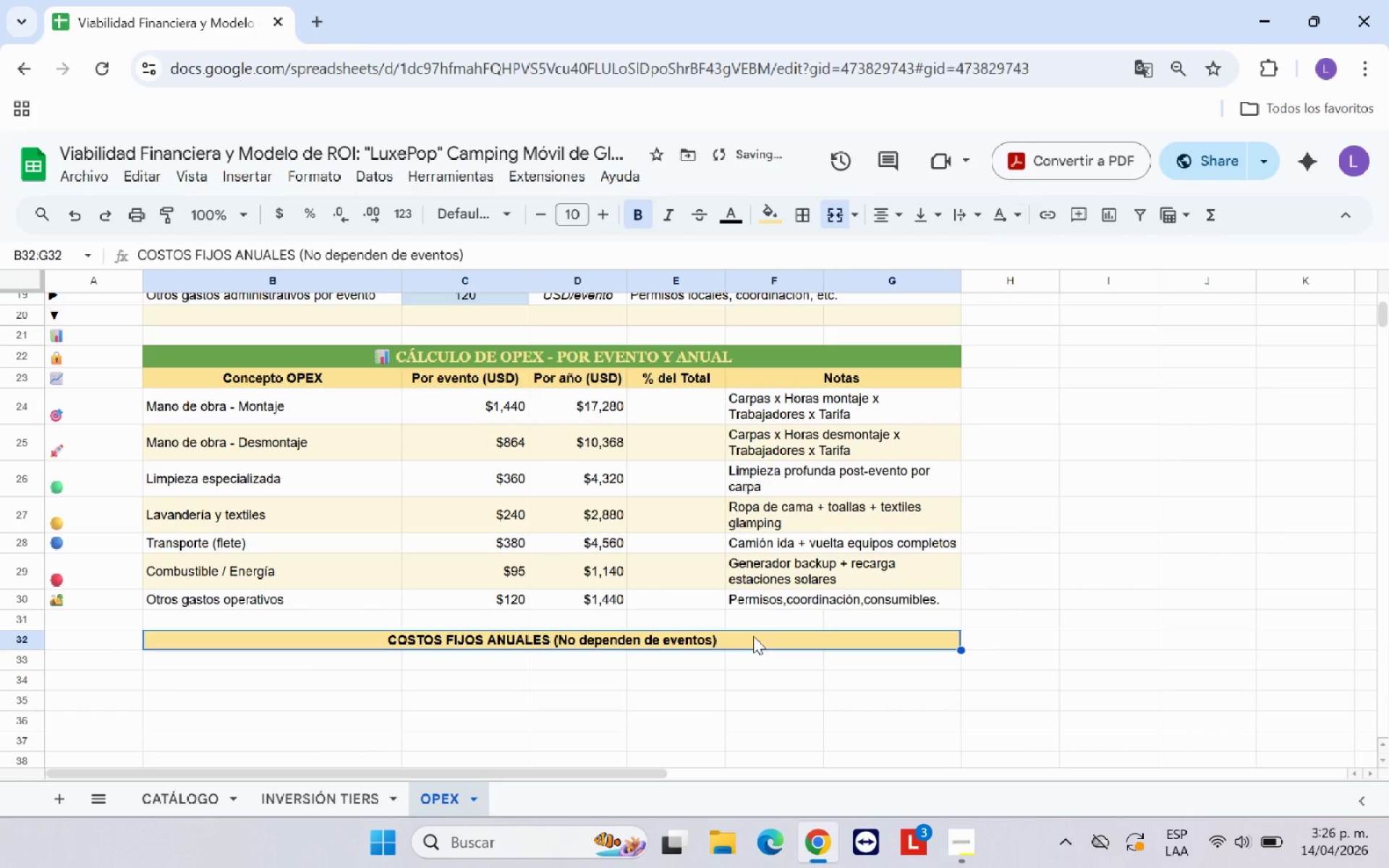 
left_click([616, 715])
 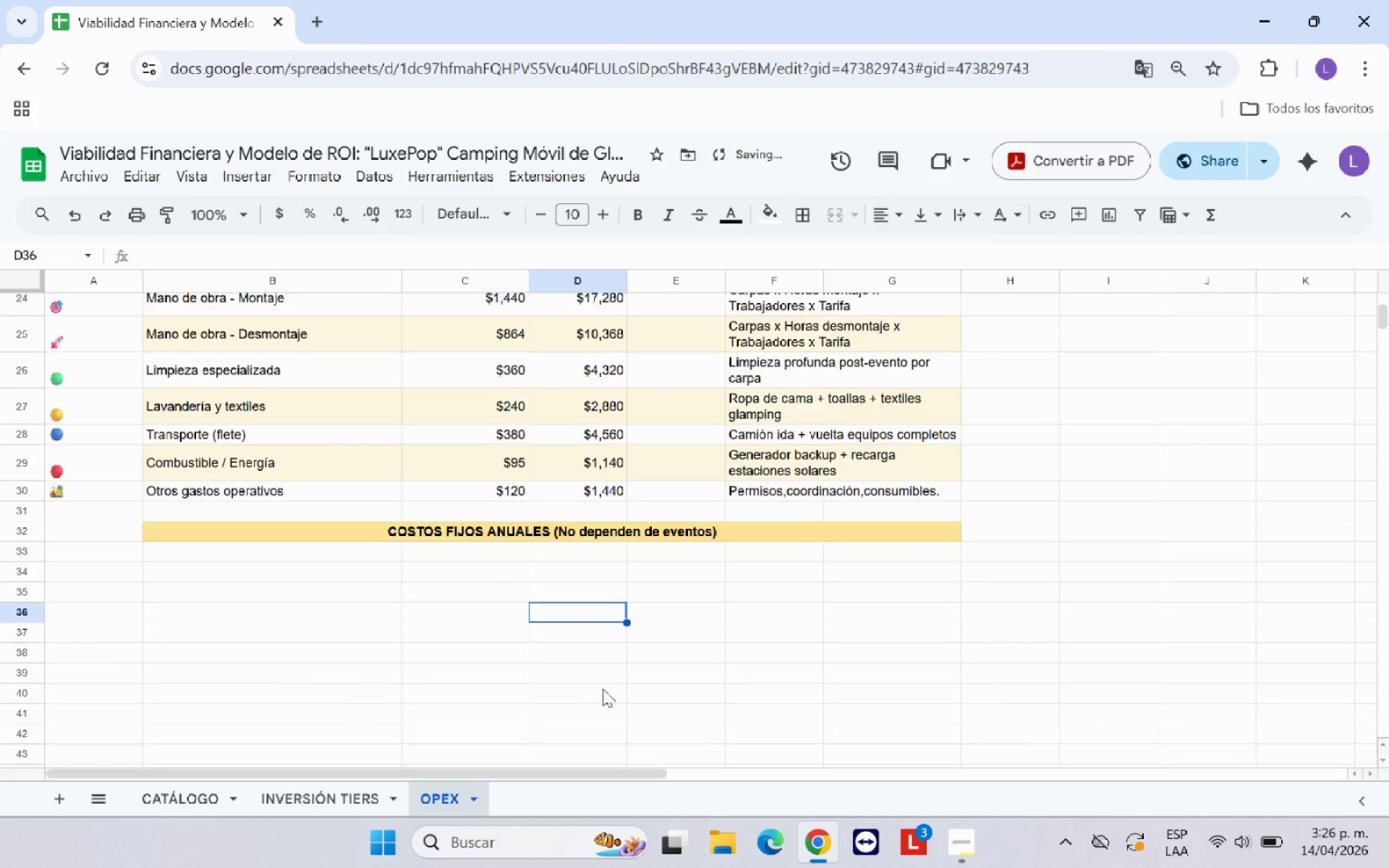 
scroll: coordinate [603, 689], scroll_direction: down, amount: 1.0
 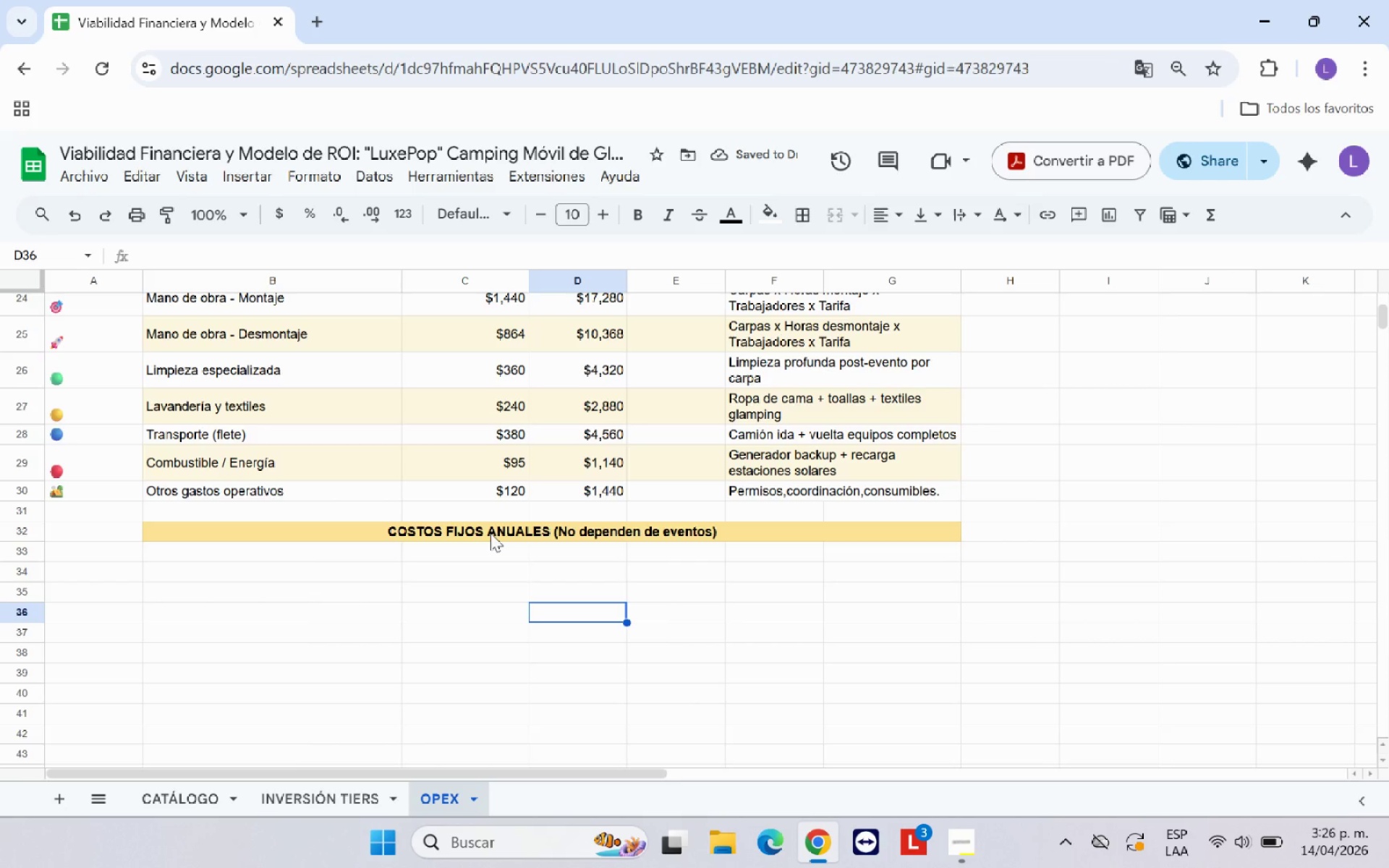 
left_click([490, 533])
 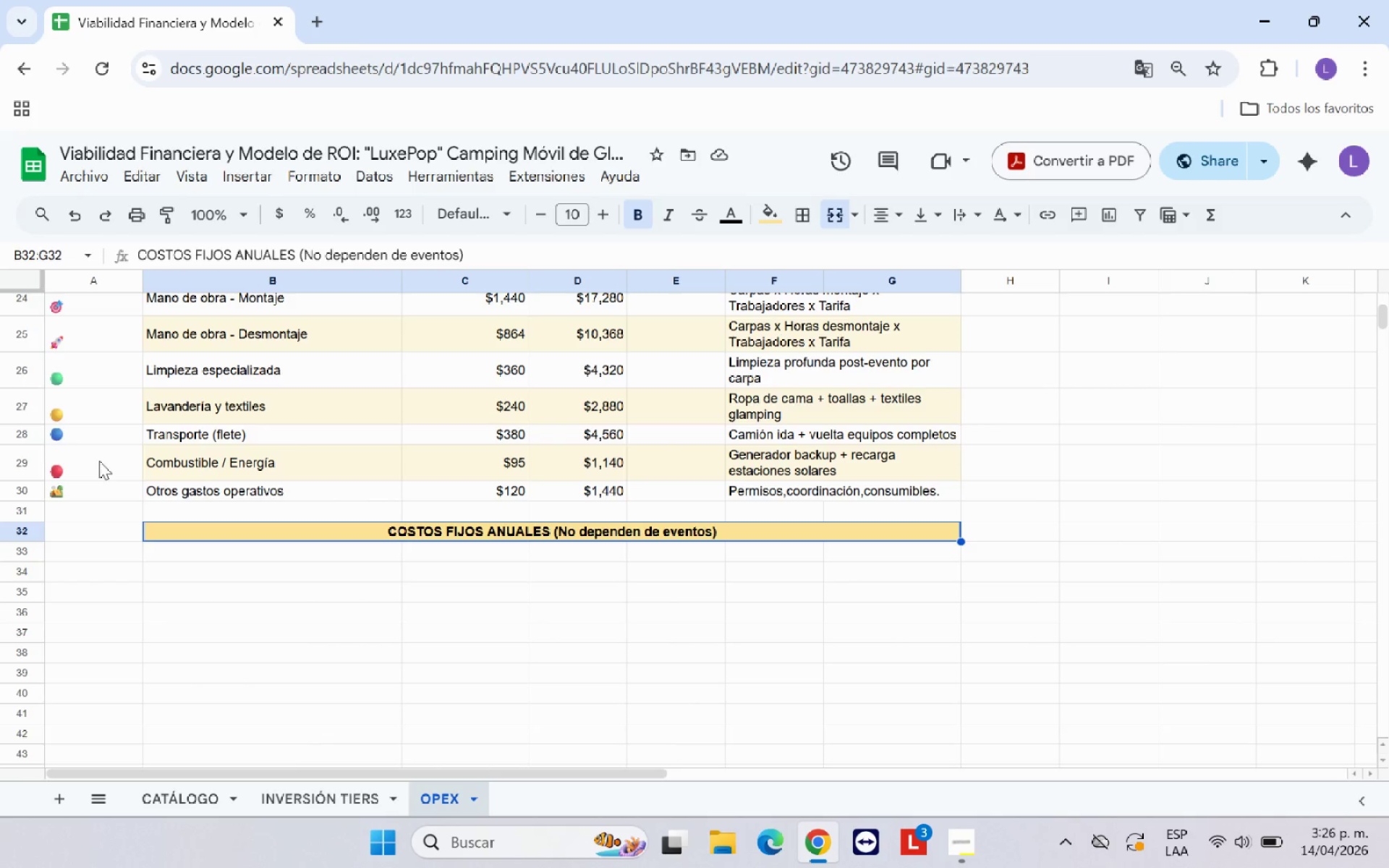 
scroll: coordinate [91, 455], scroll_direction: up, amount: 1.0
 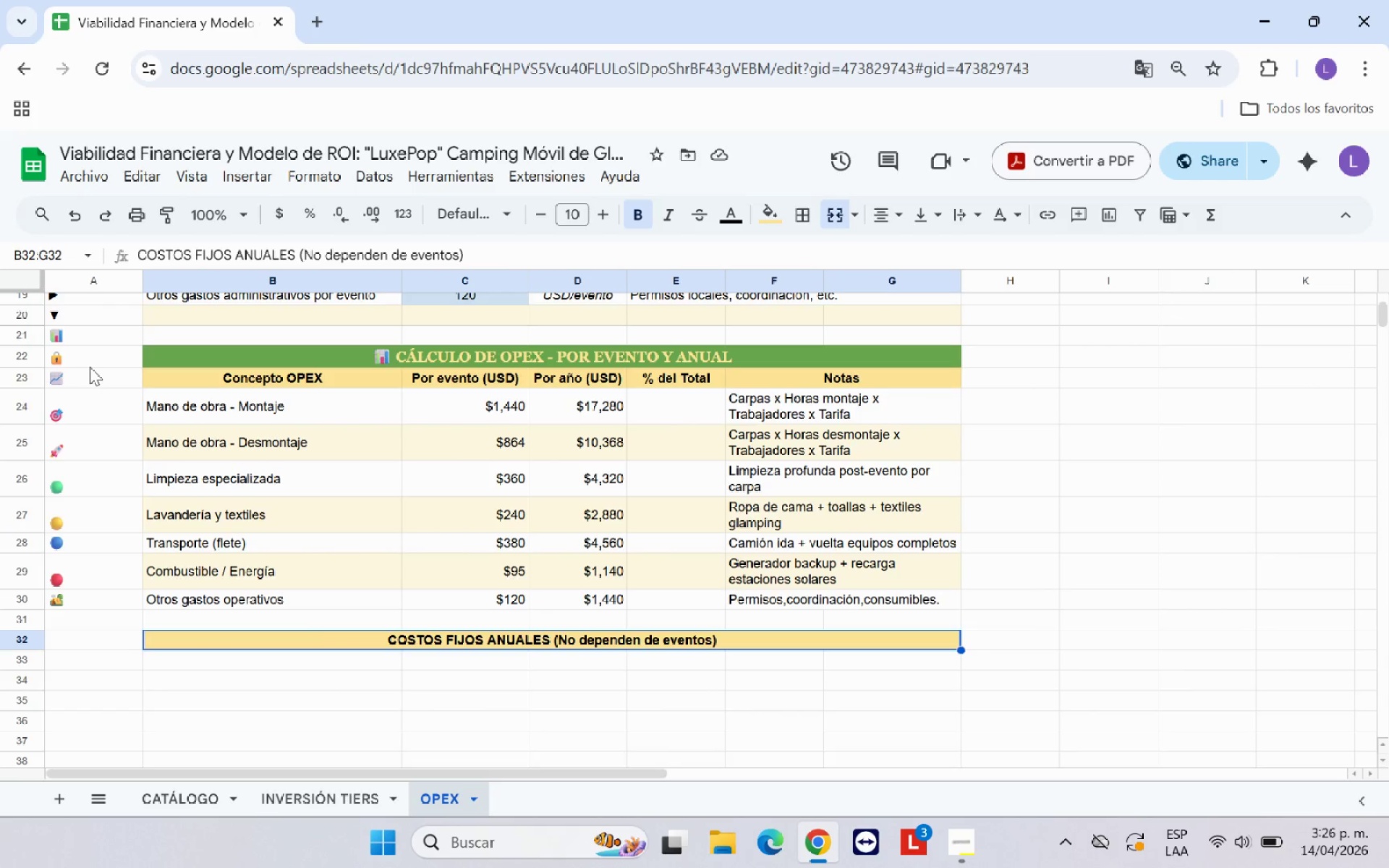 
left_click([93, 362])
 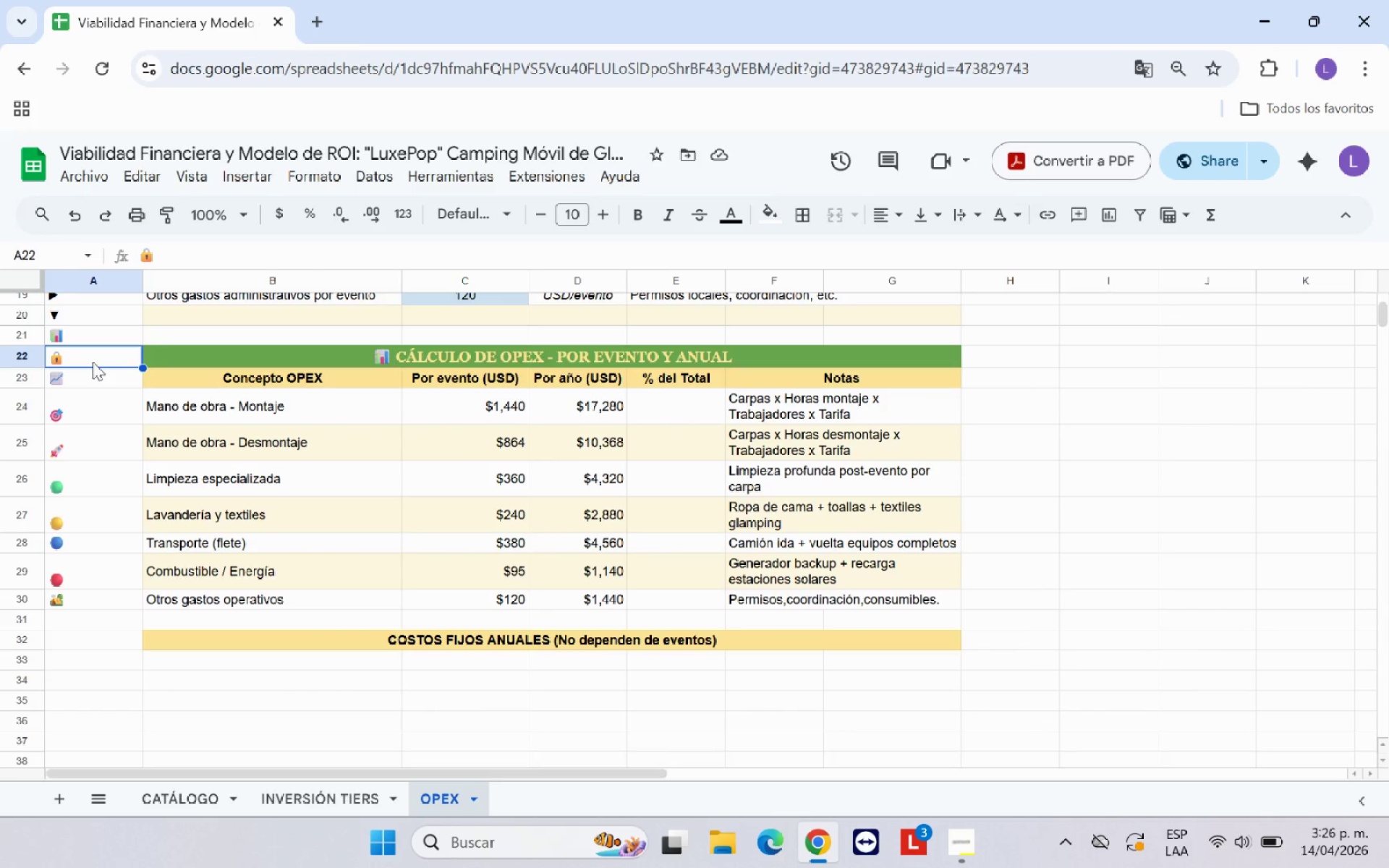 
key(Control+C)
 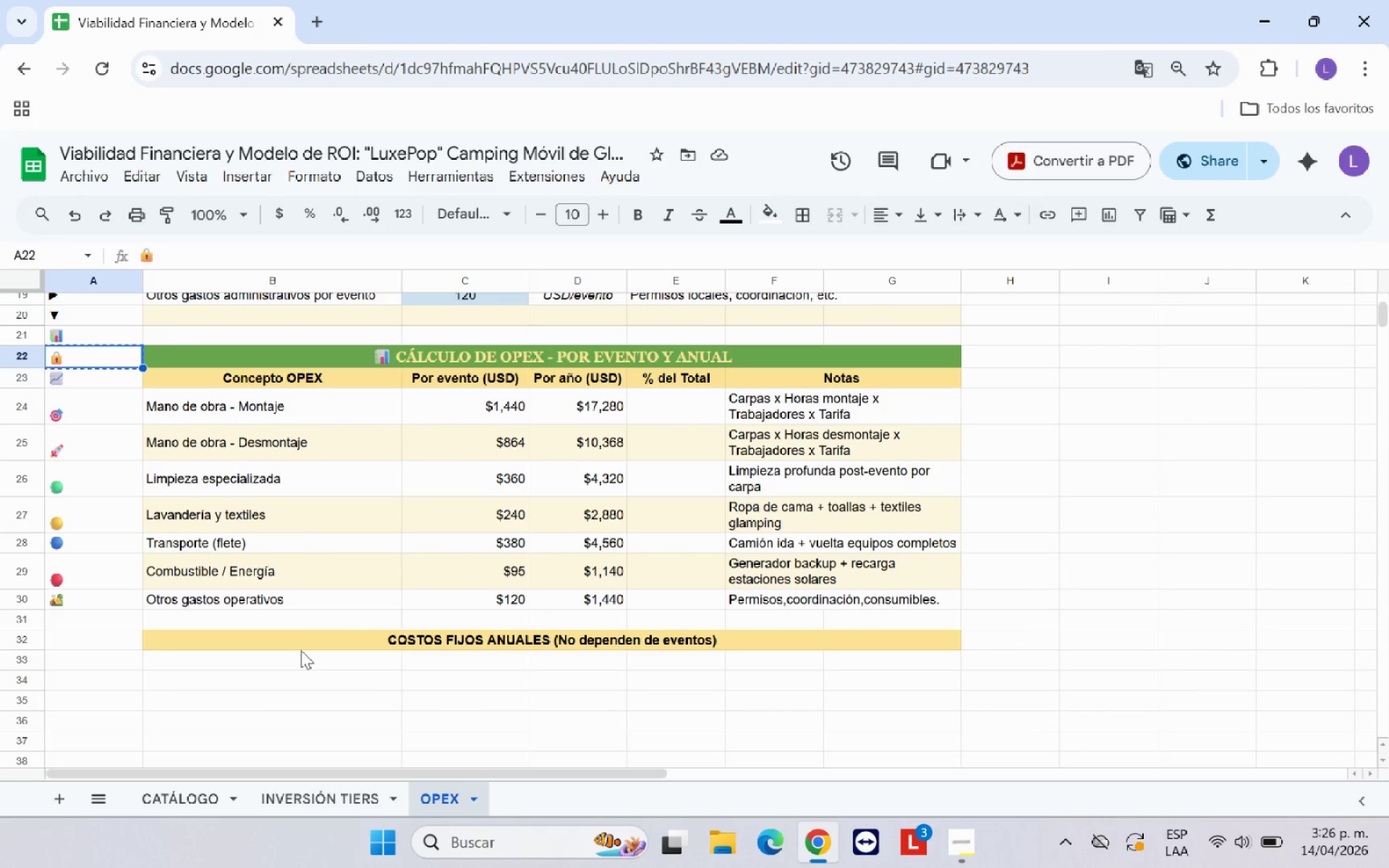 
left_click([300, 644])
 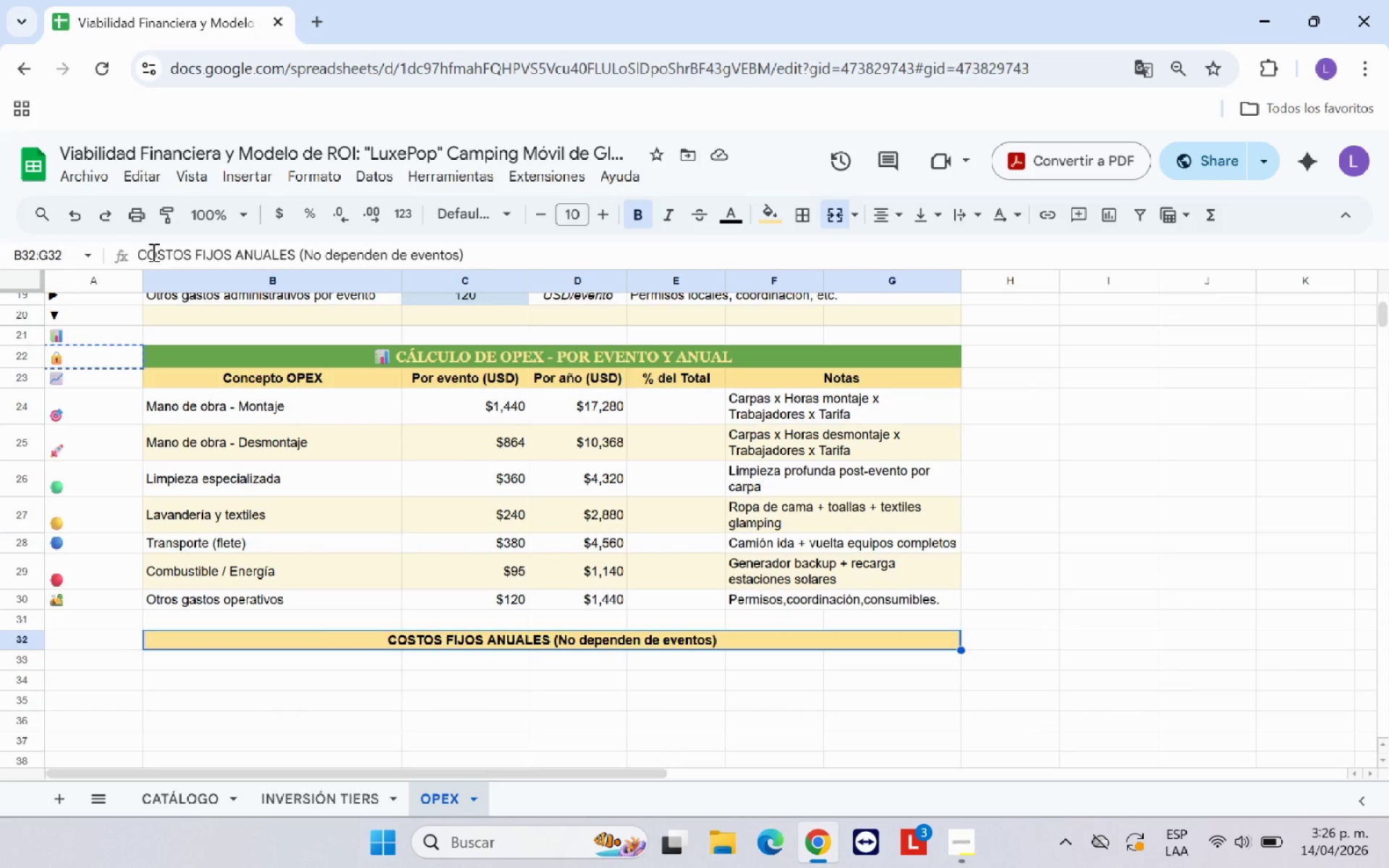 
left_click([140, 255])
 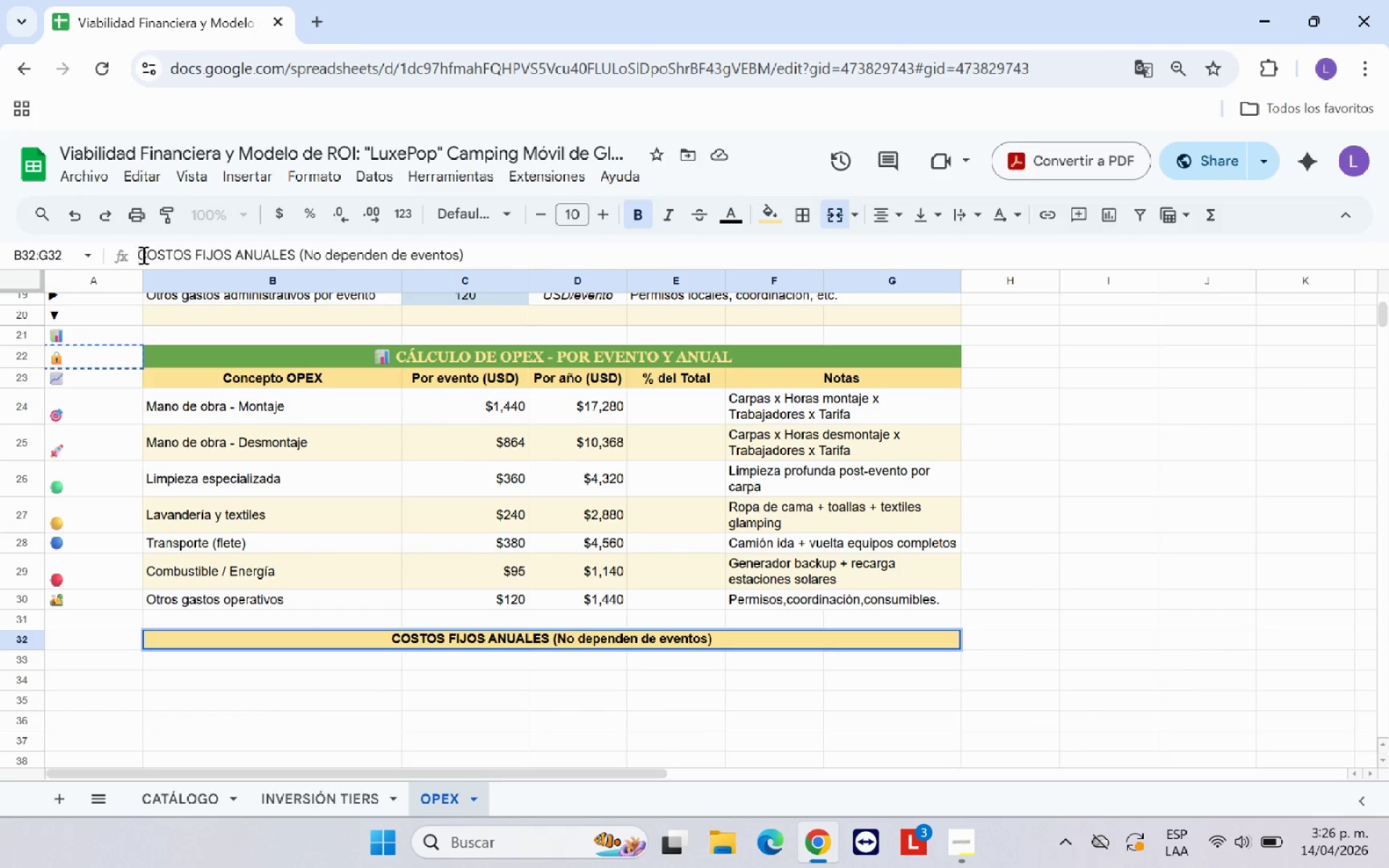 
key(Control+V)
 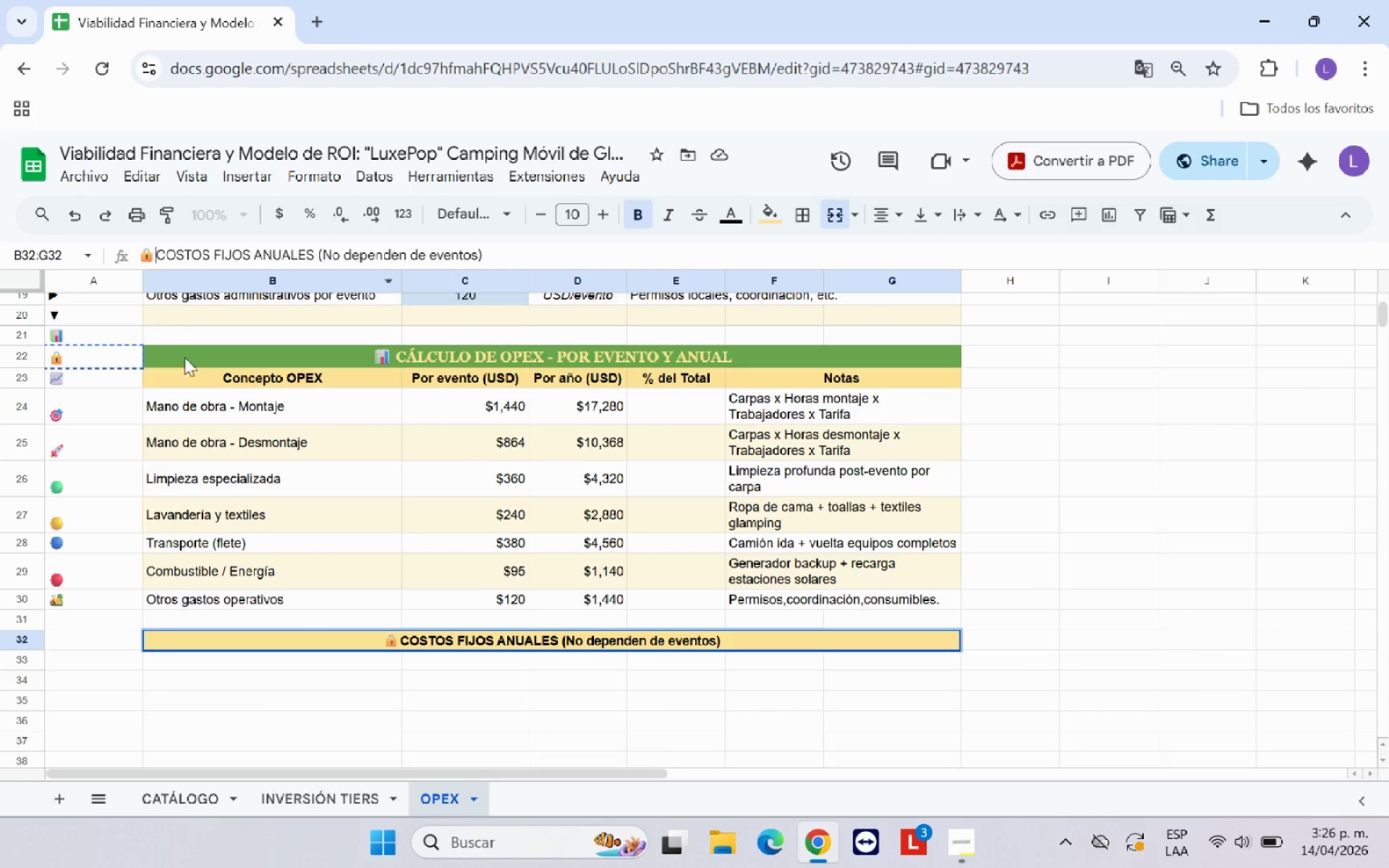 
key(Space)
 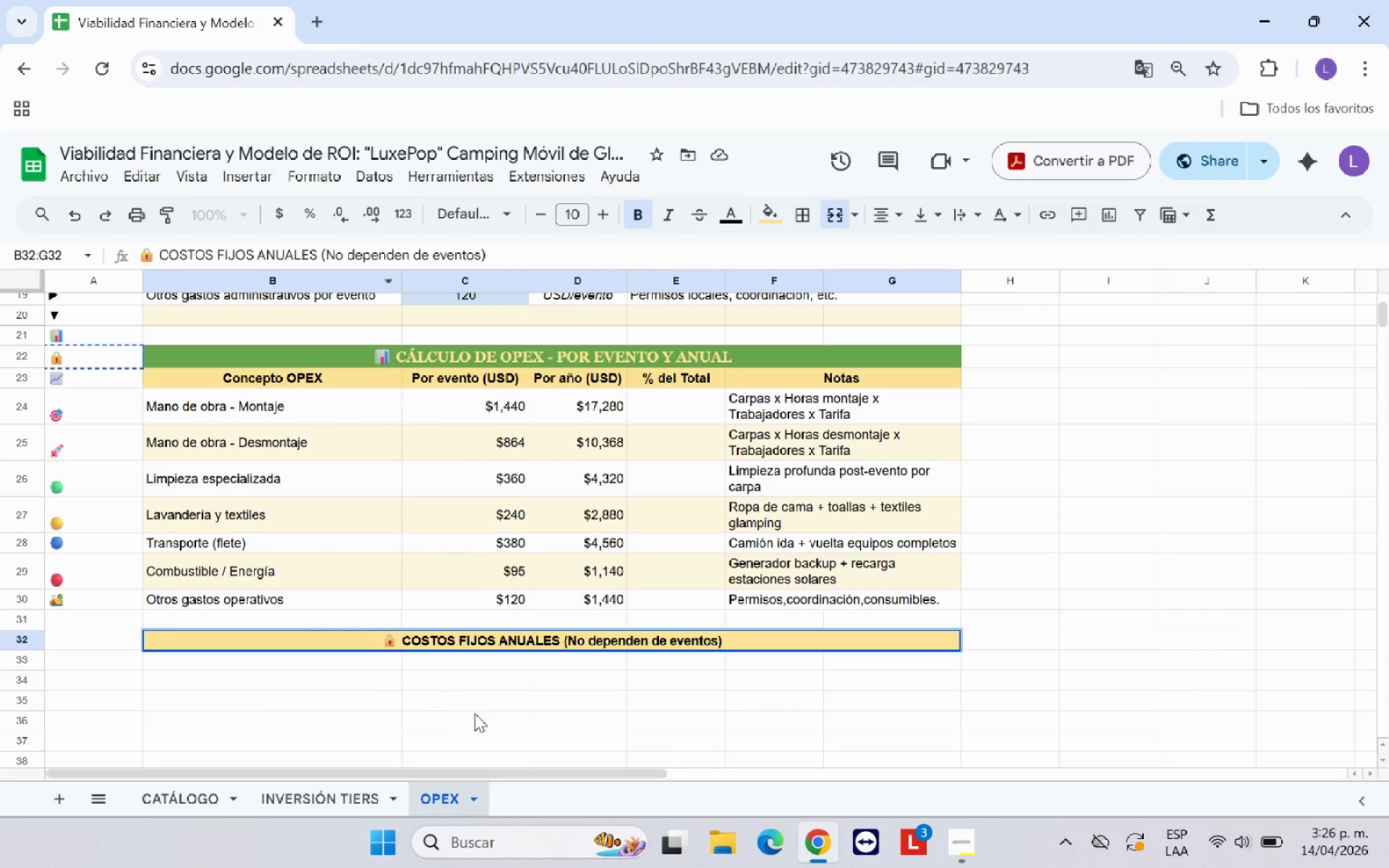 
left_click([475, 714])
 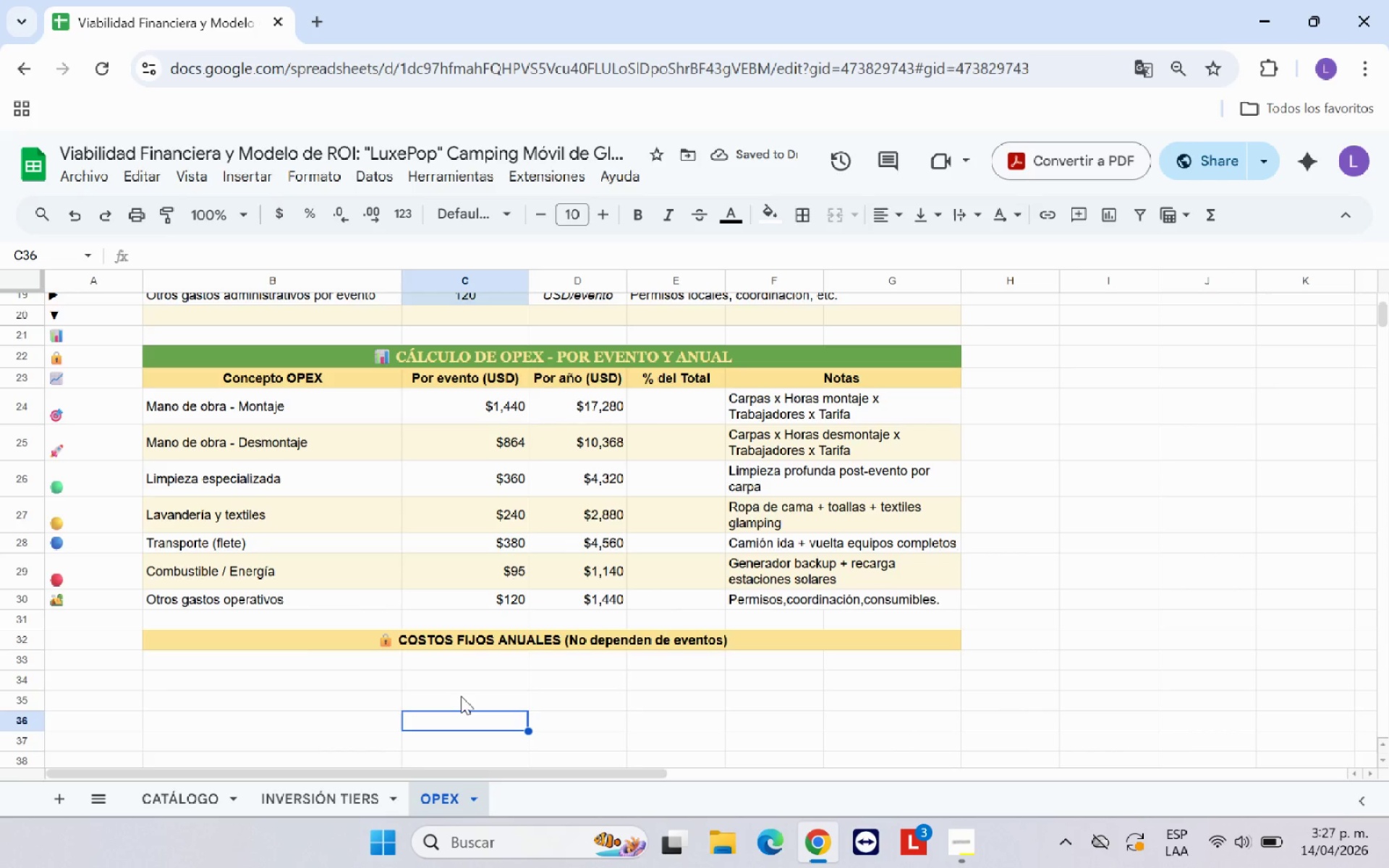 
left_click([239, 665])
 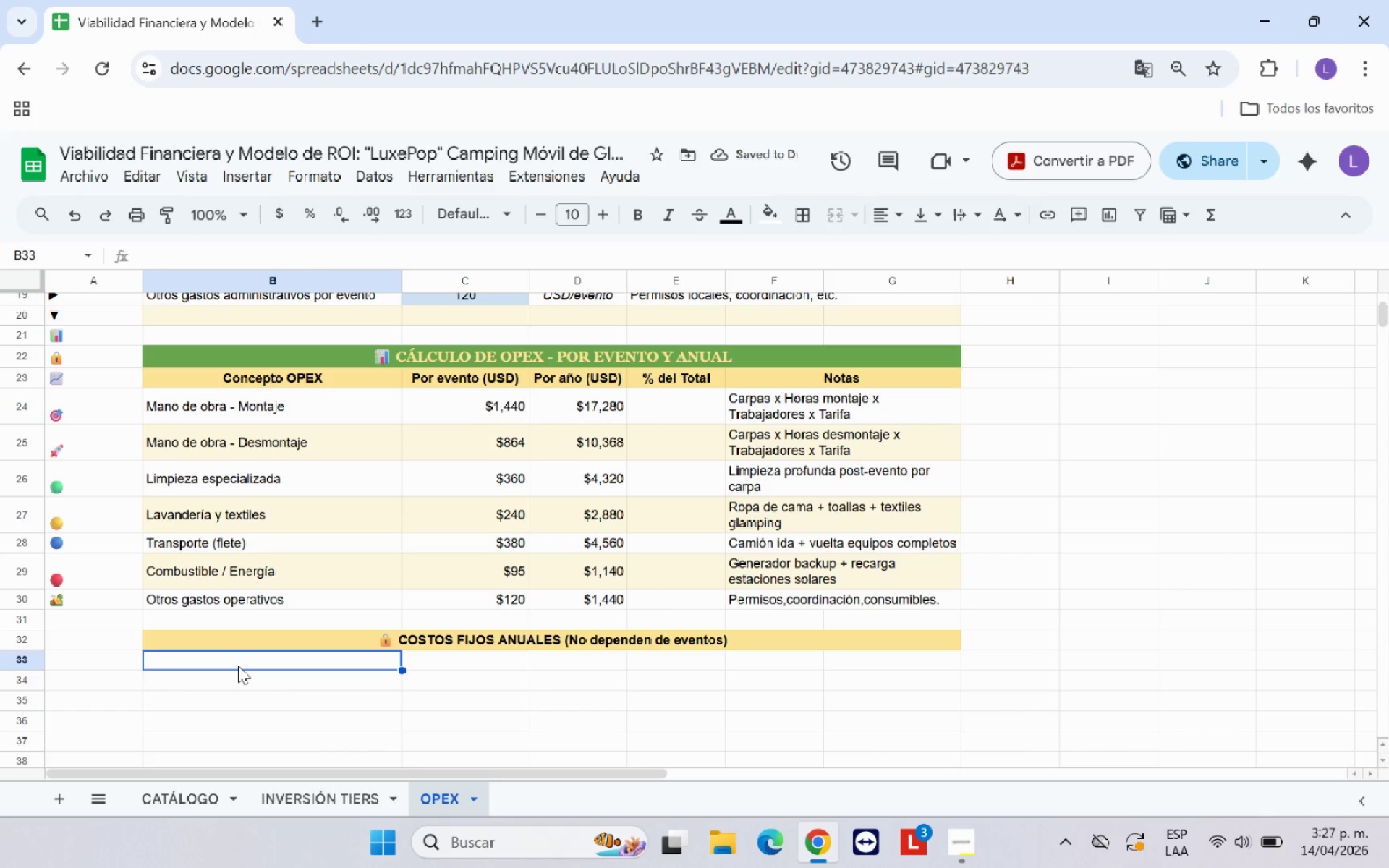 
type(Almacenamiento& Bodej)
key(Backspace)
type(ga)
 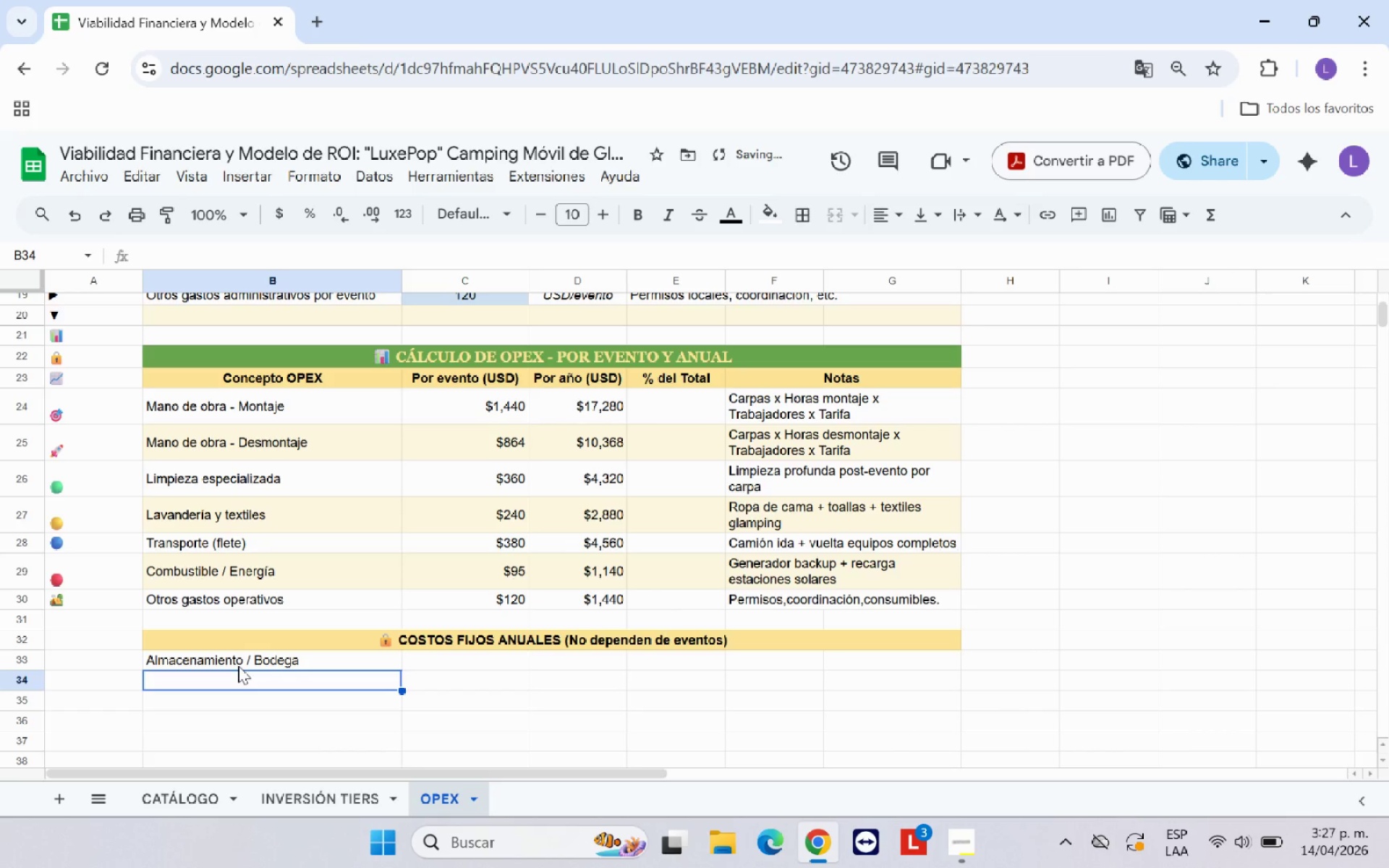 
 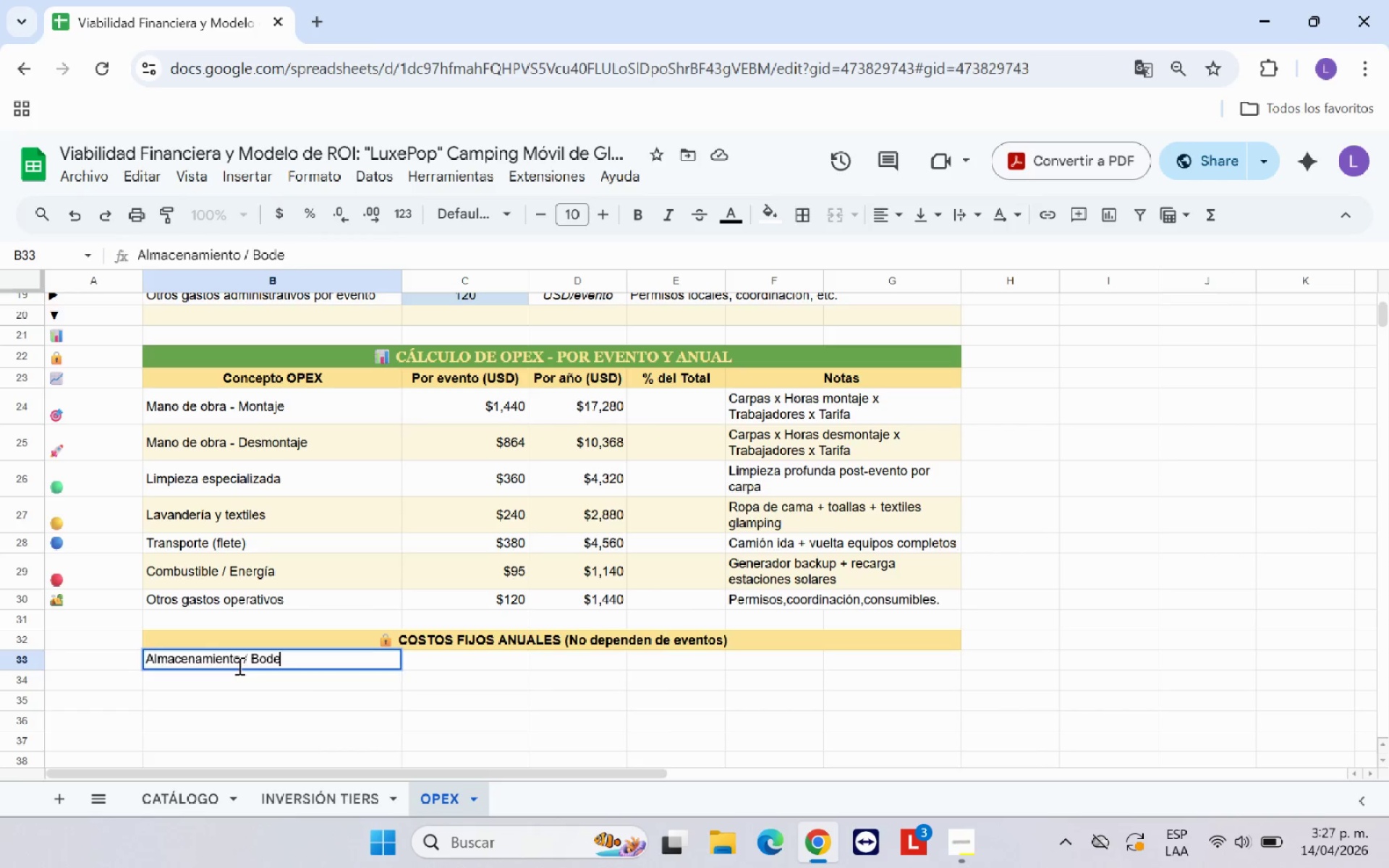 
key(Enter)
 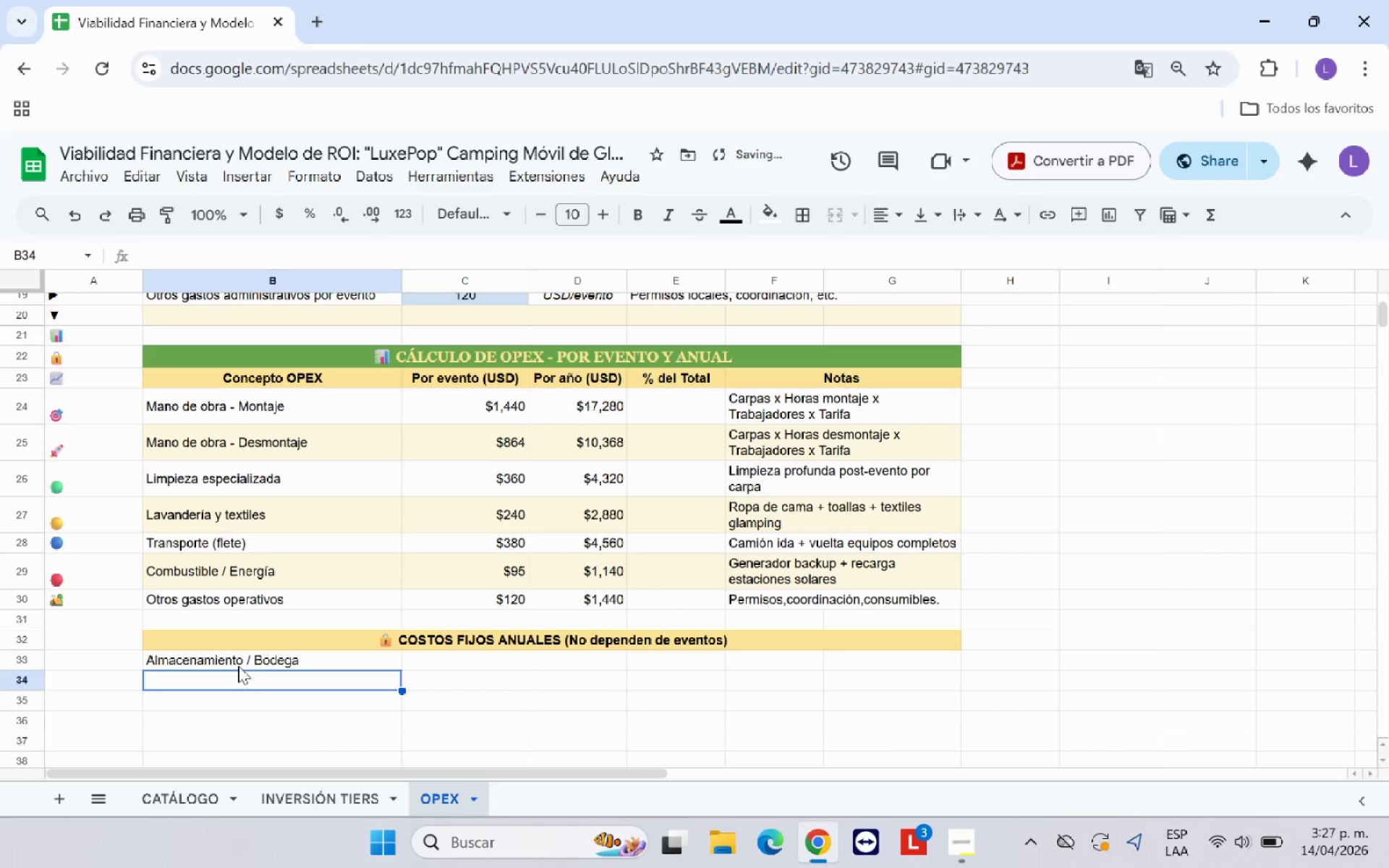 
type(Seguro comercial *% CAPEX Plata()
 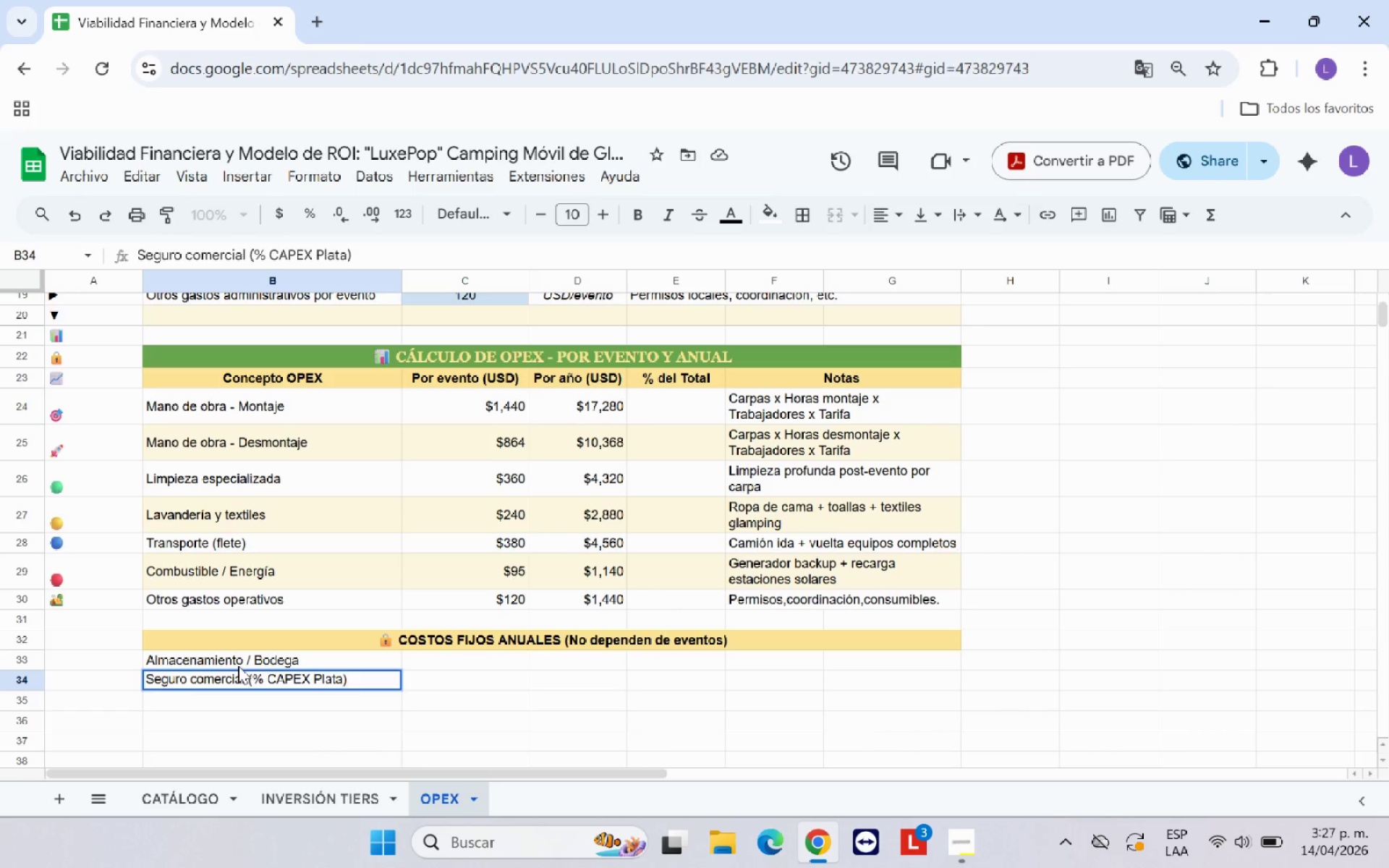 
key(Enter)
 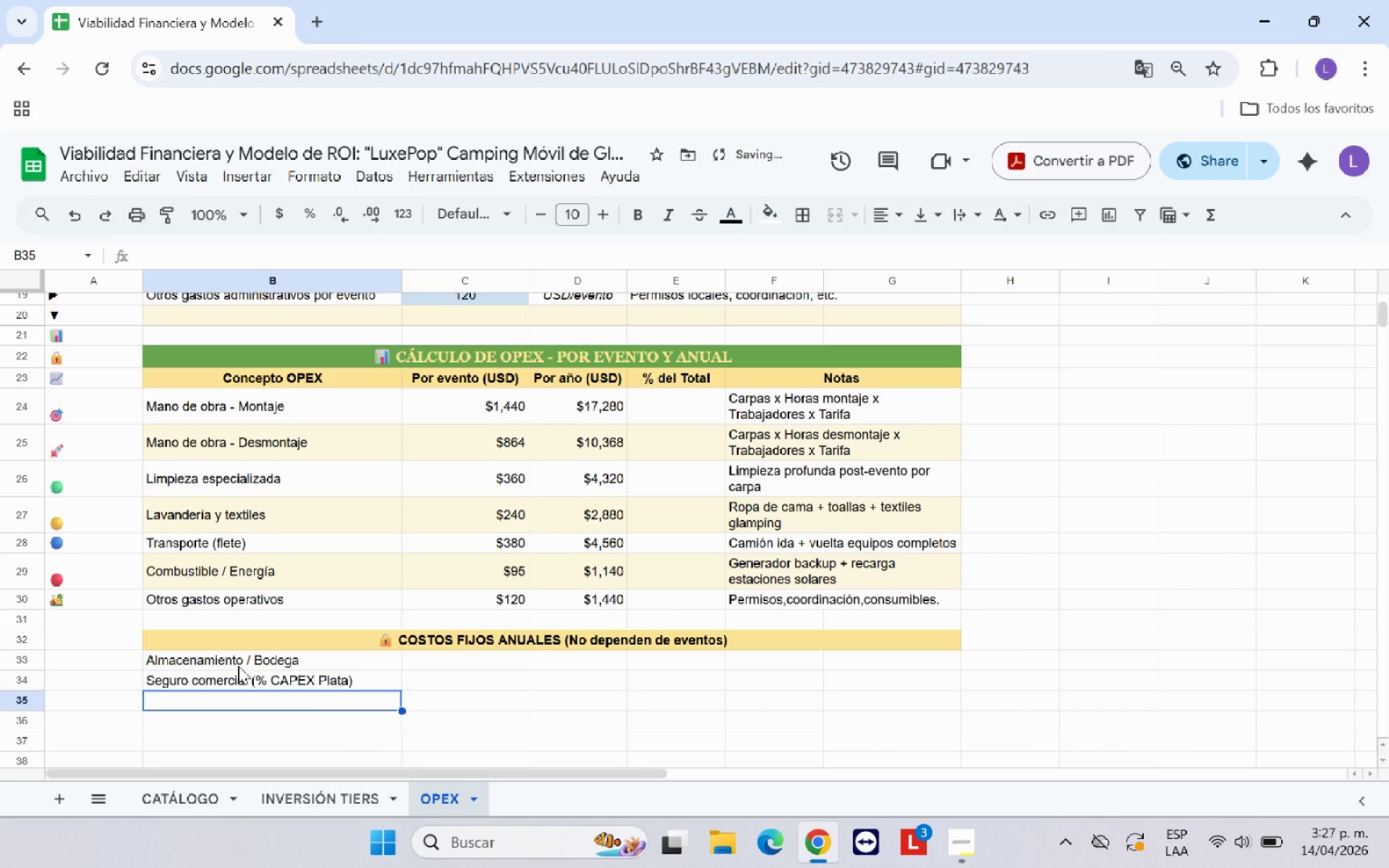 
type(Mantenimiento y reparaciones)
 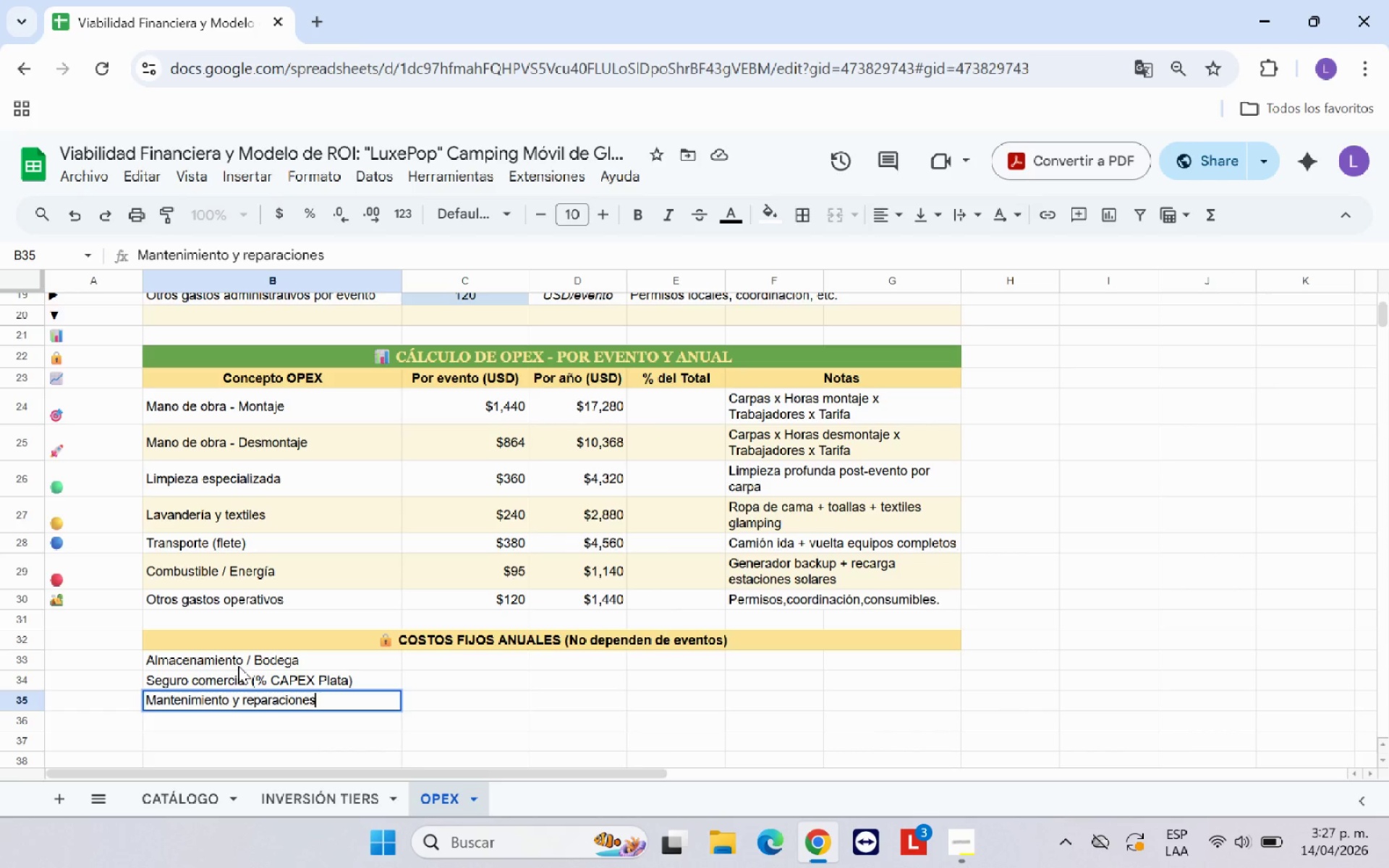 
key(Enter)
 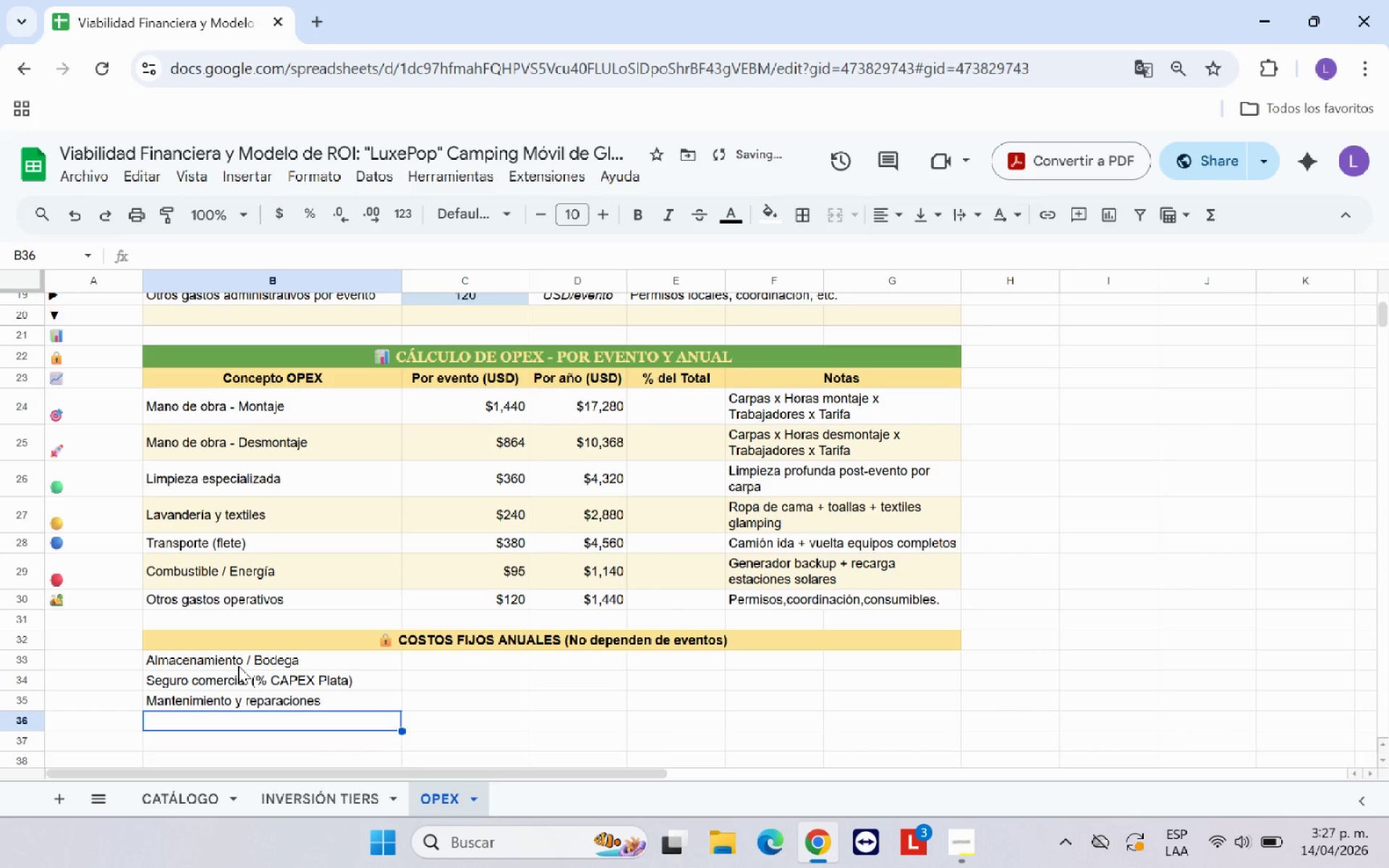 
type(Depreciacion anual *contable()
 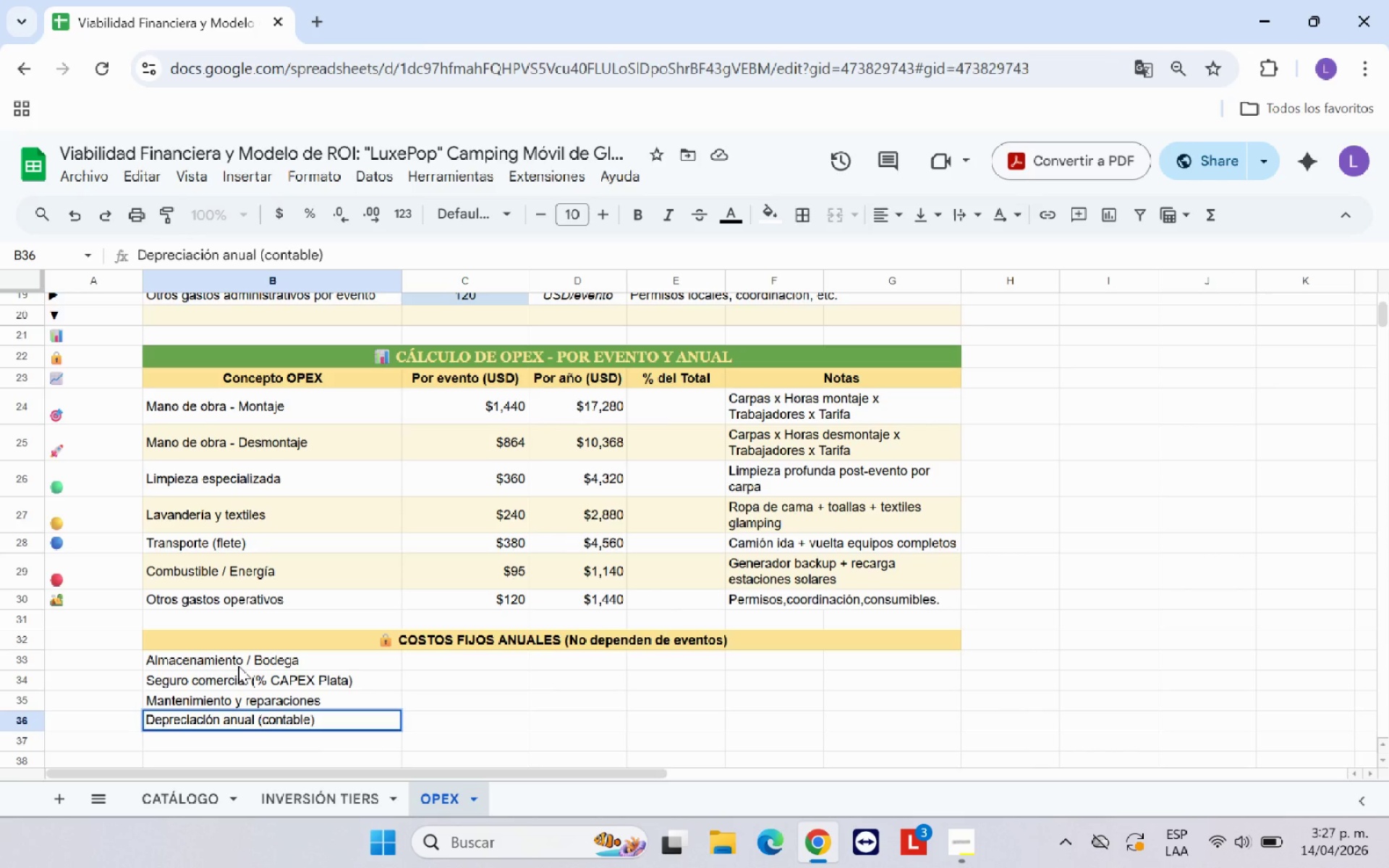 
hold_key(key=Semicolon, duration=0.38)
 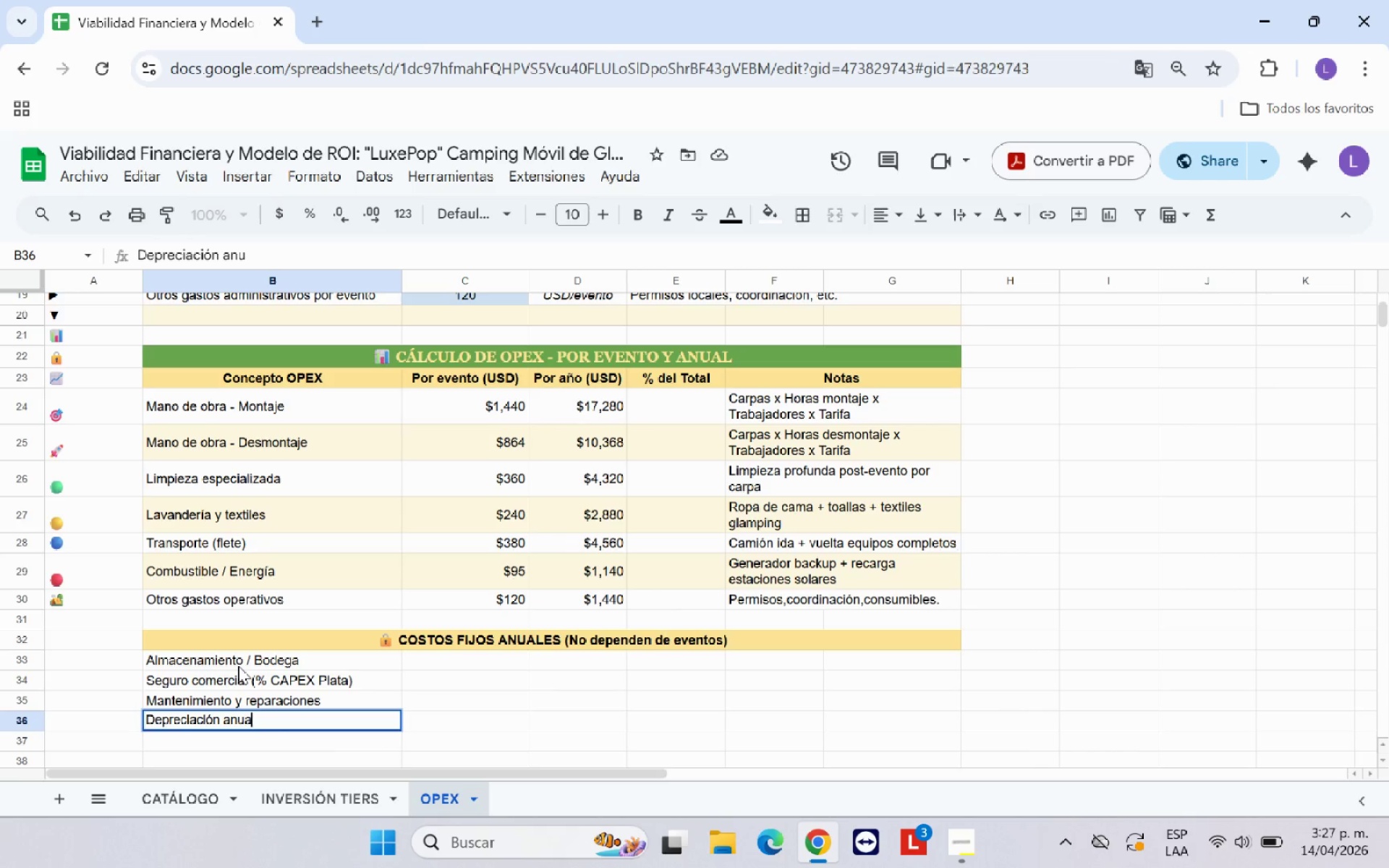 
left_click([440, 686])
 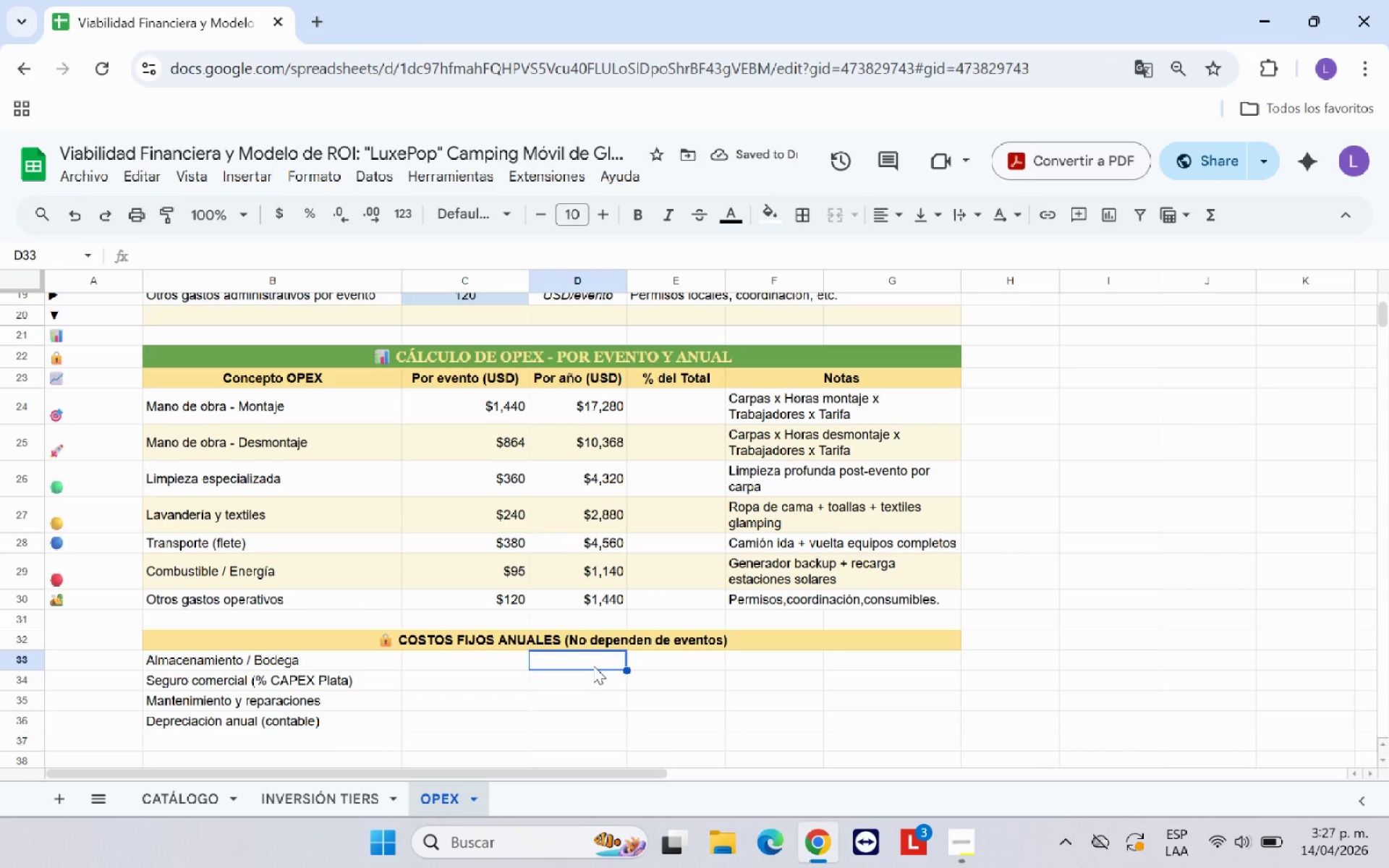 
wait(6.8)
 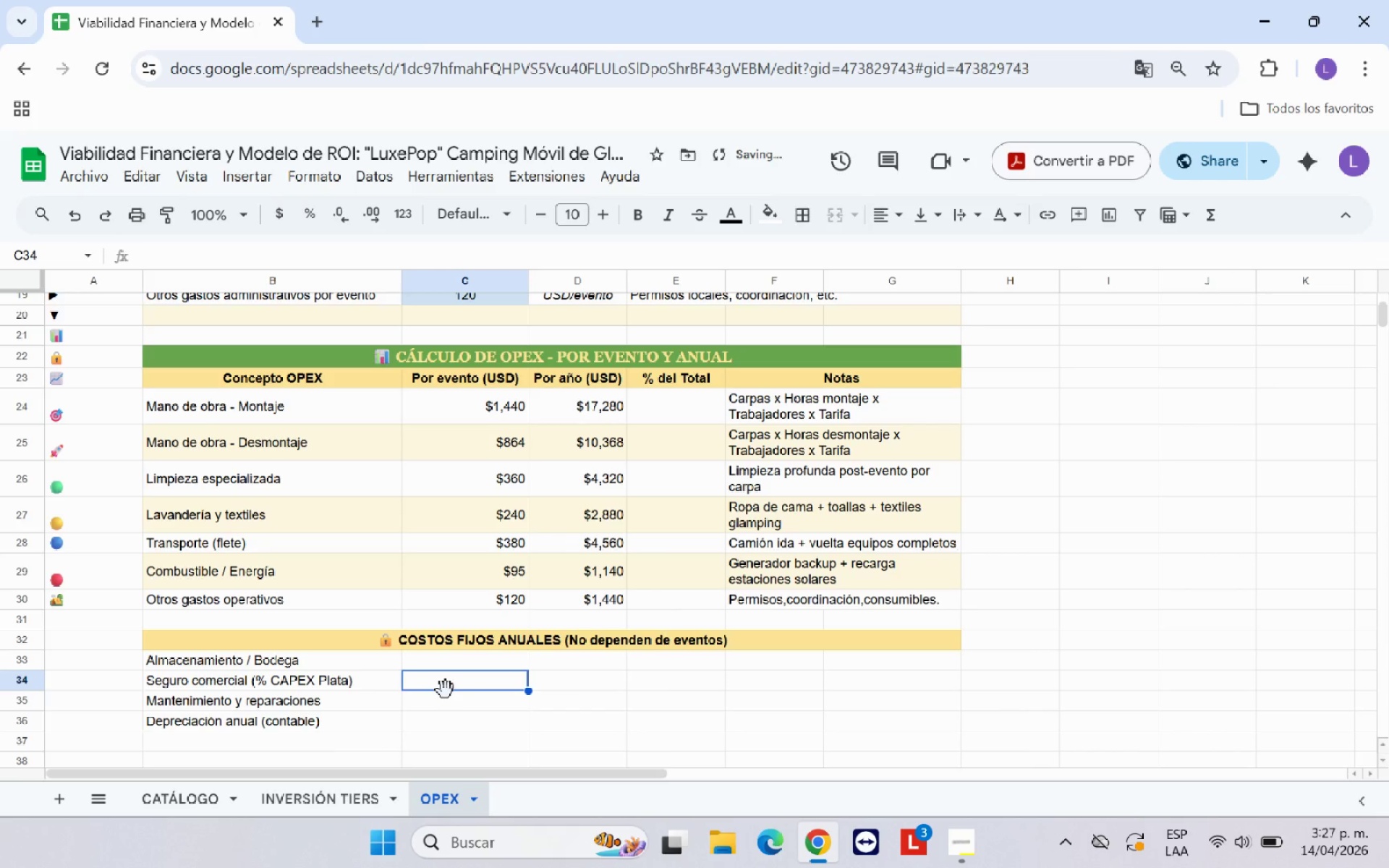 
left_click([489, 660])
 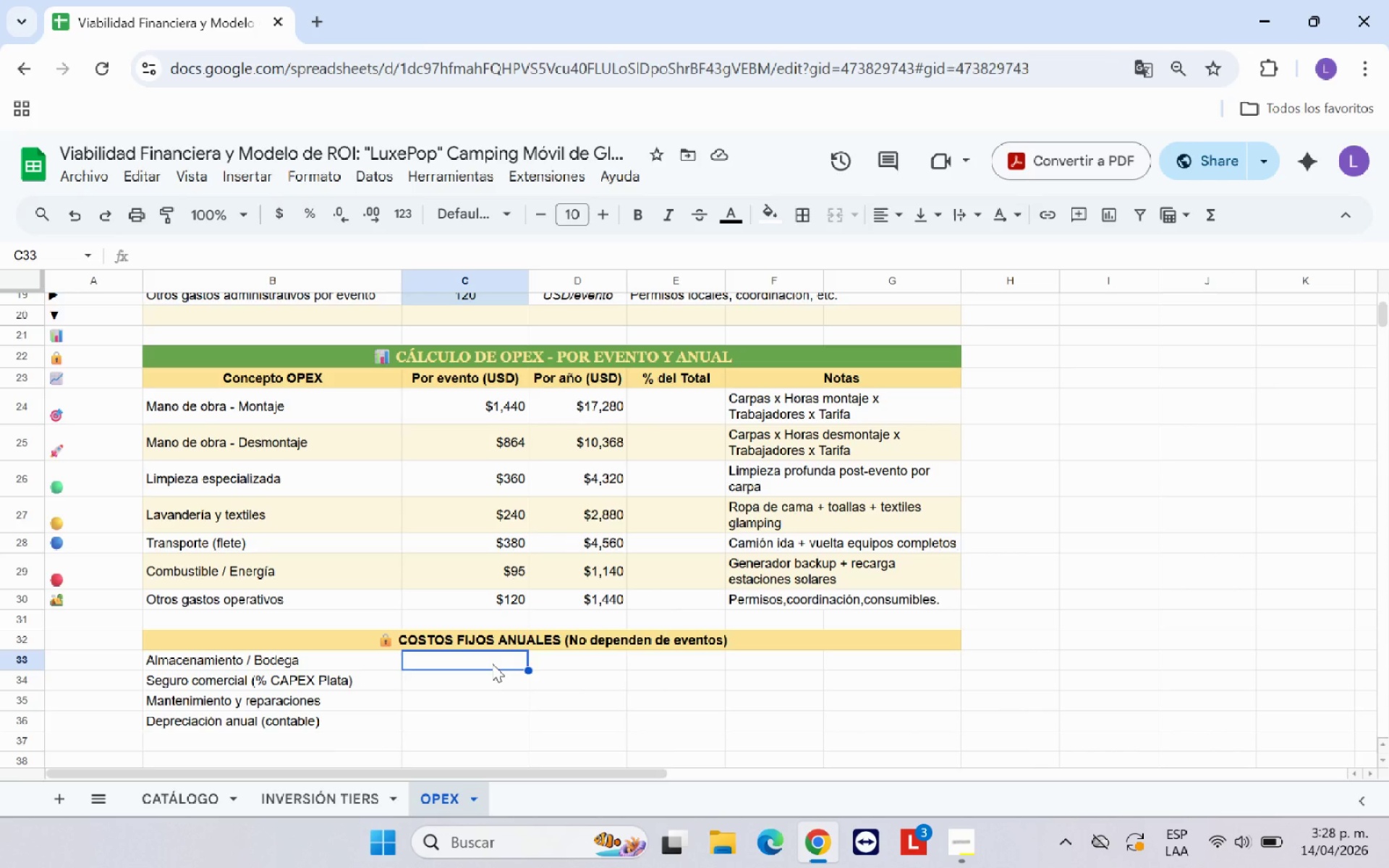 
key(Shift+0)
 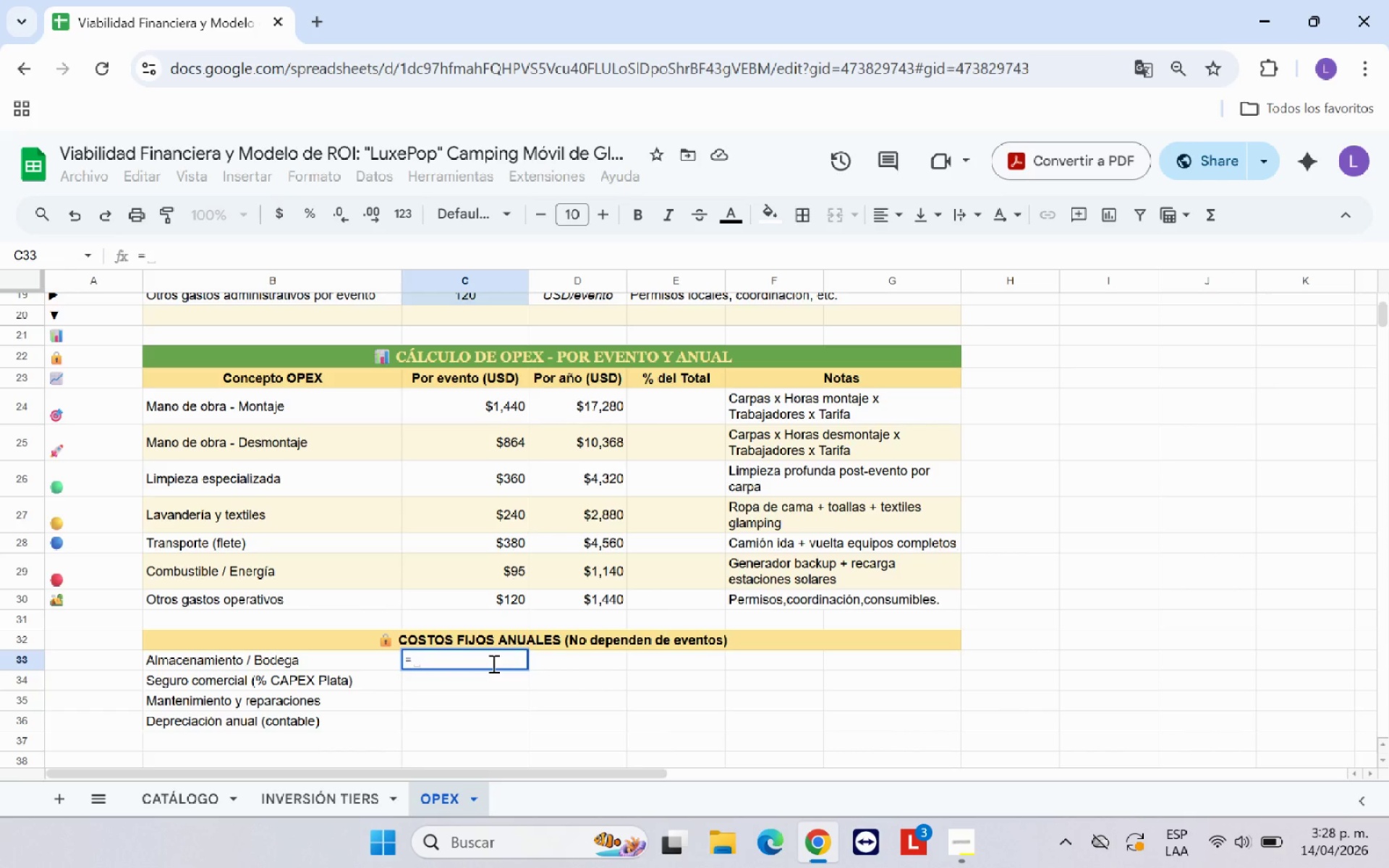 
scroll: coordinate [490, 510], scroll_direction: up, amount: 2.0
 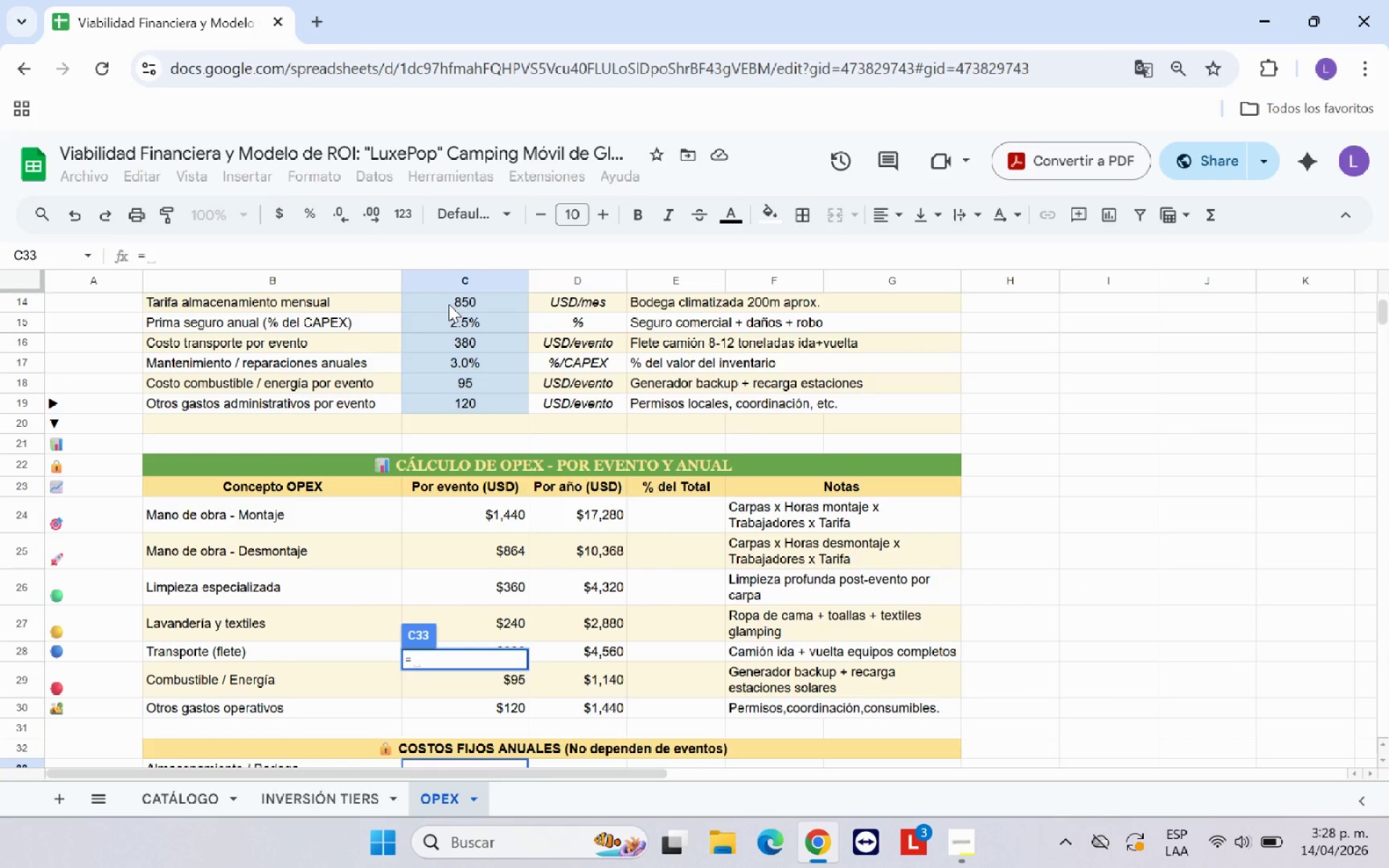 
left_click([449, 304])
 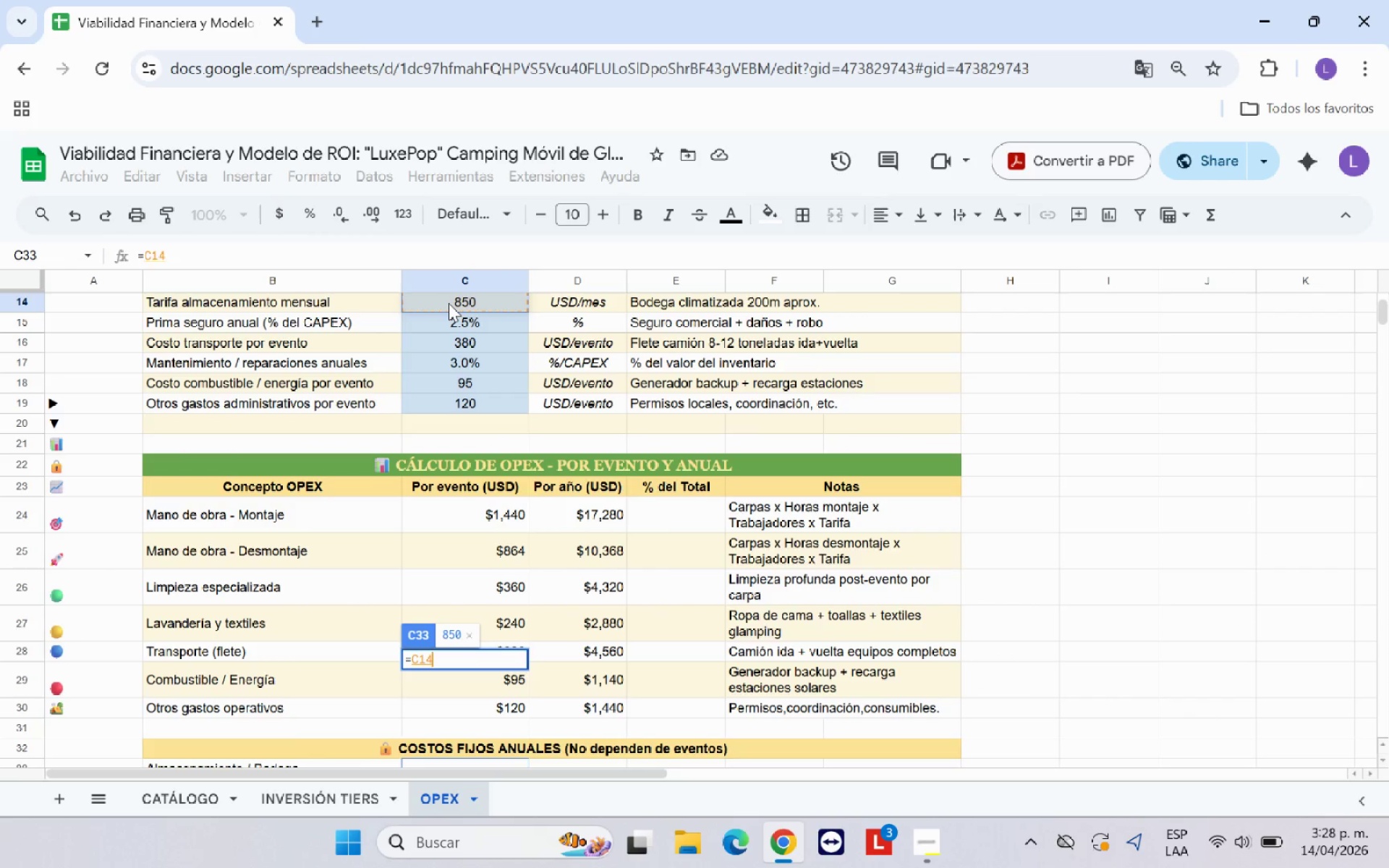 
type(+12)
 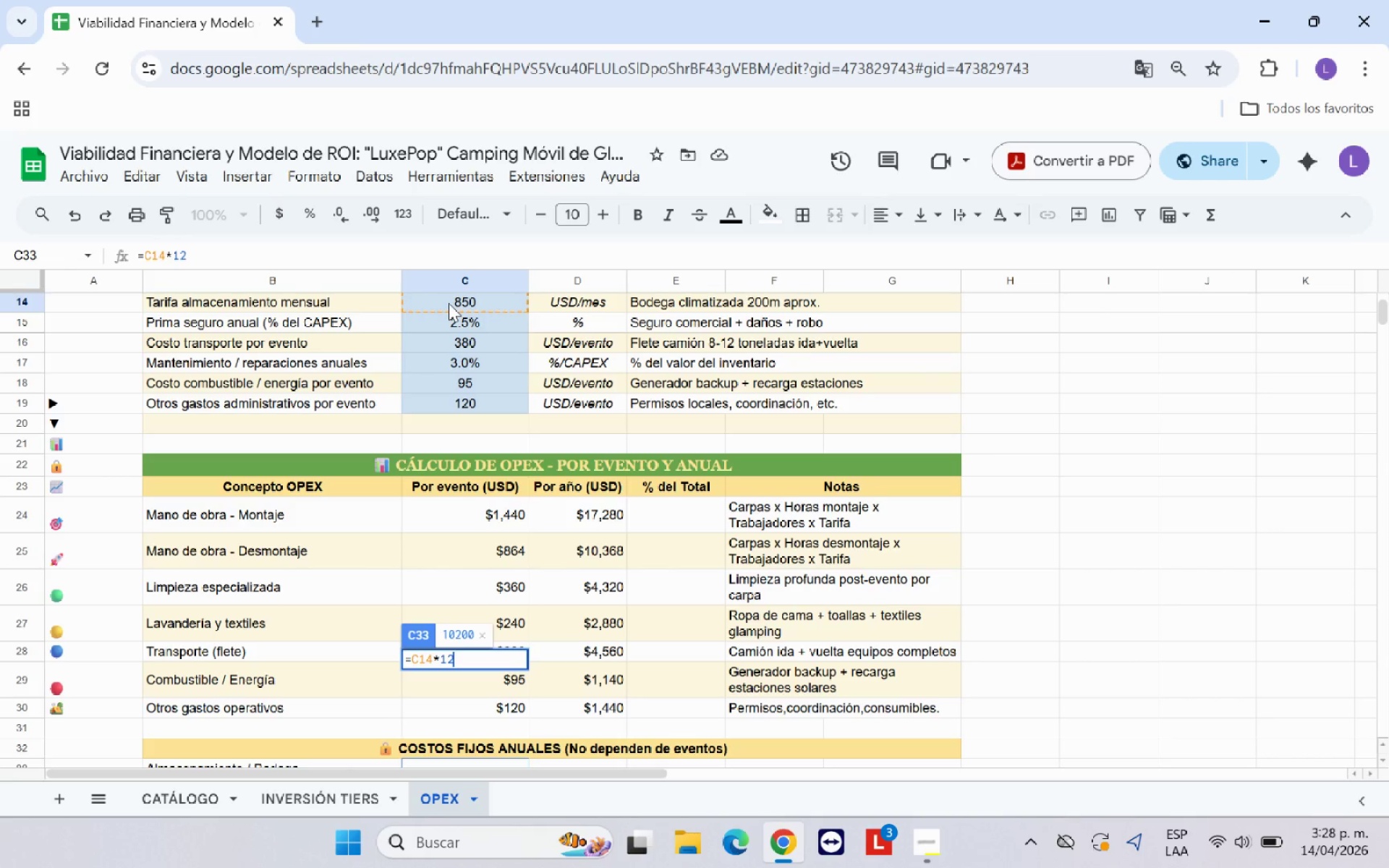 
key(Enter)
 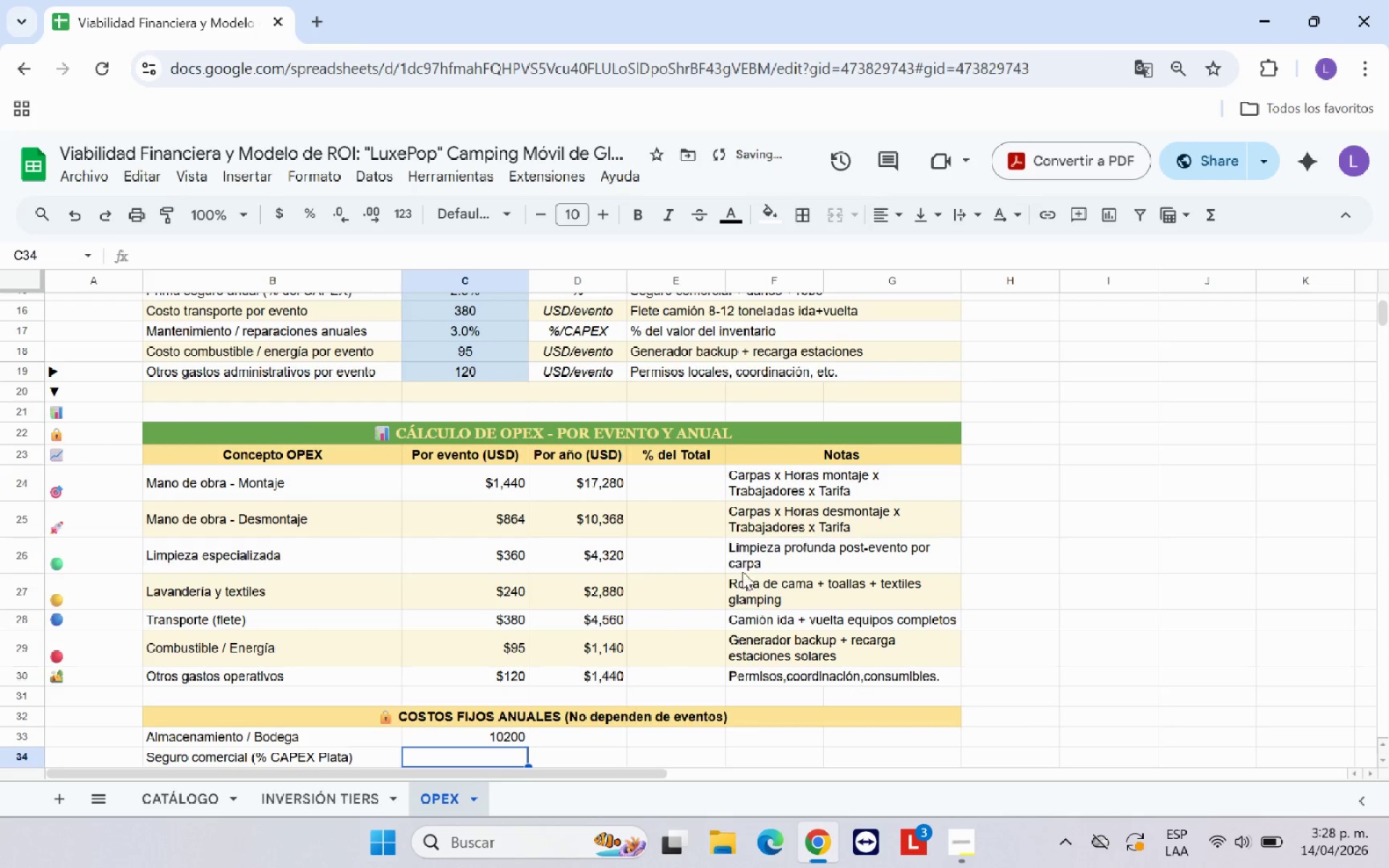 
scroll: coordinate [728, 579], scroll_direction: down, amount: 1.0
 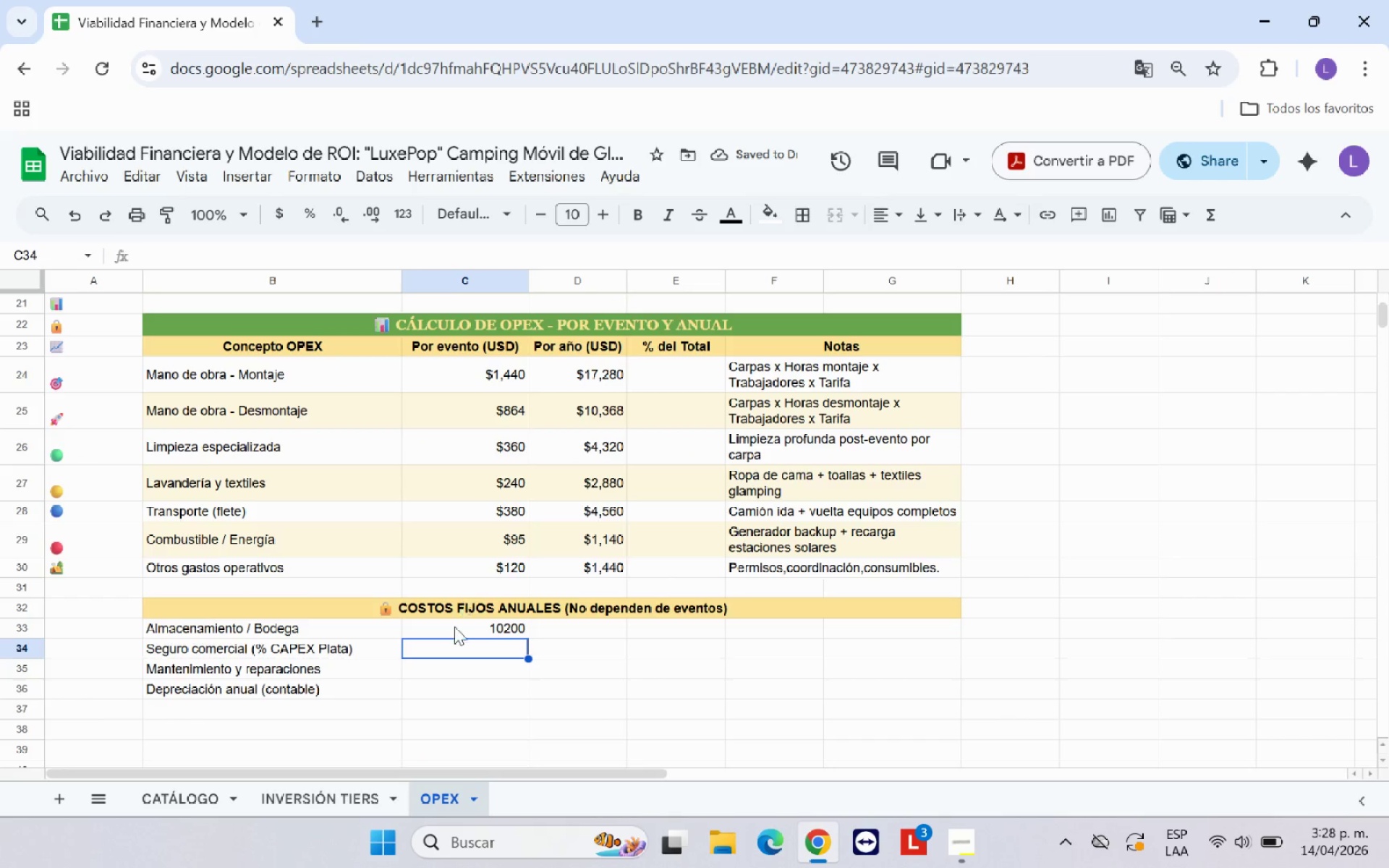 
left_click_drag(start_coordinate=[464, 630], to_coordinate=[468, 682])
 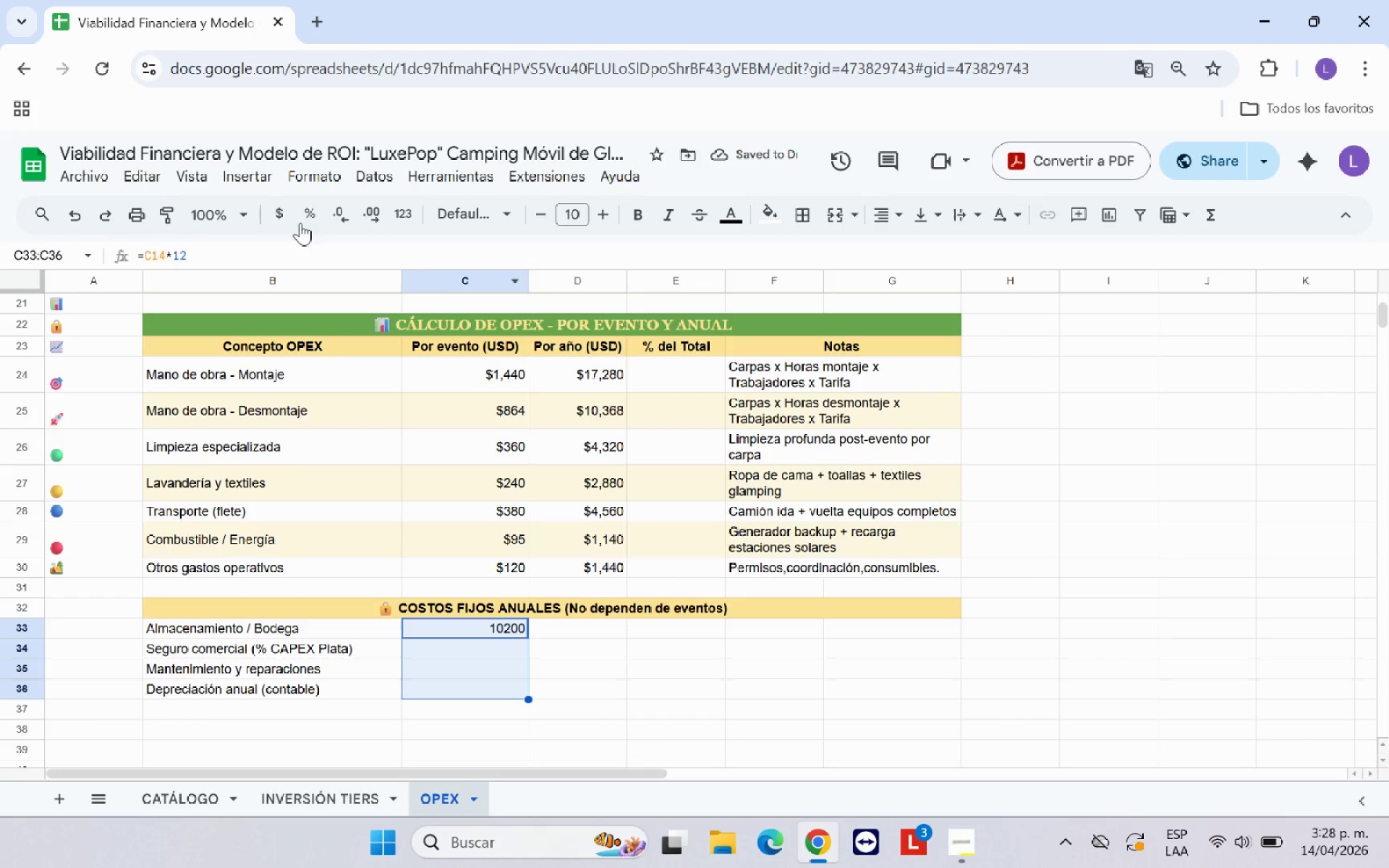 
left_click([278, 215])
 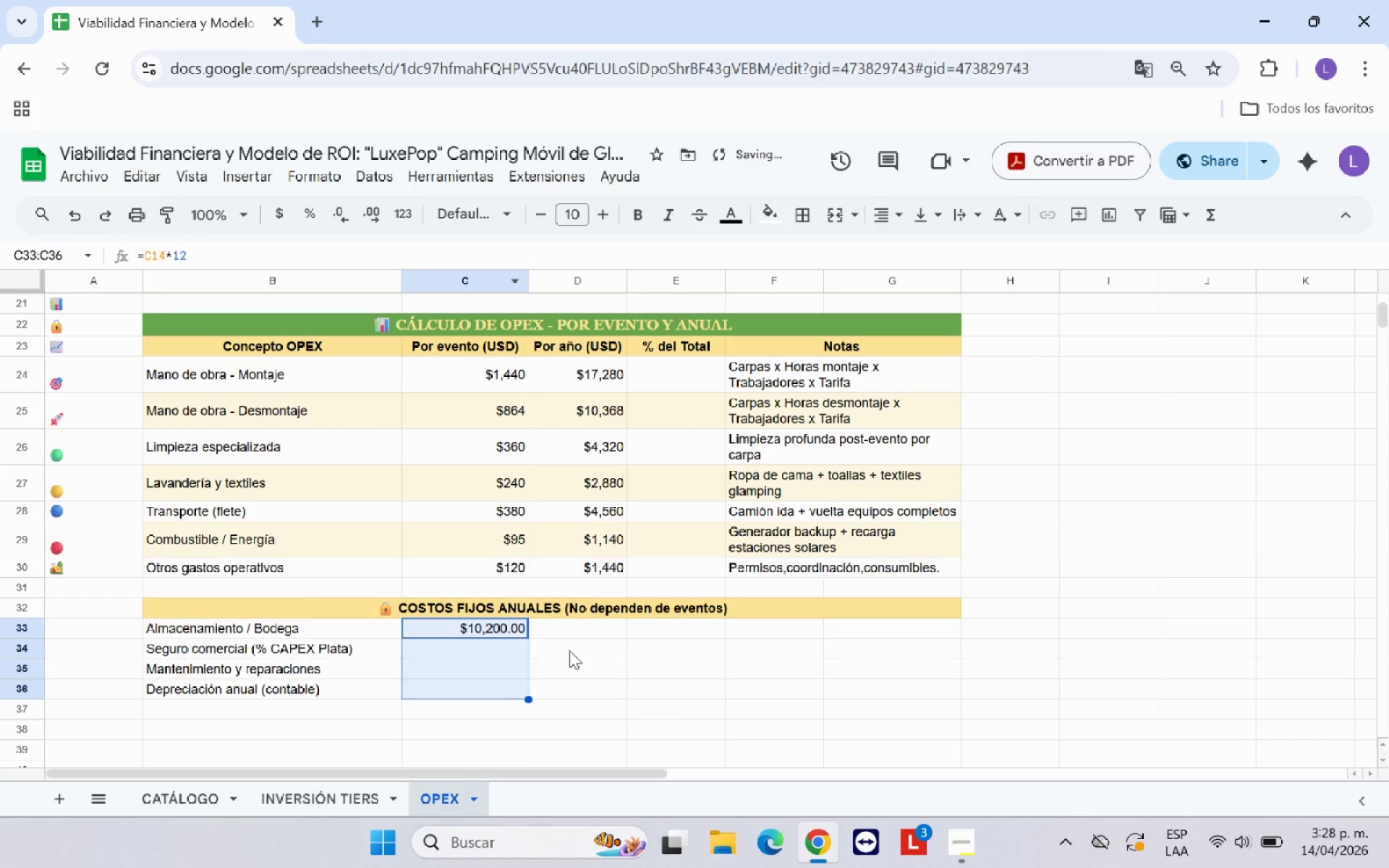 
left_click([571, 651])
 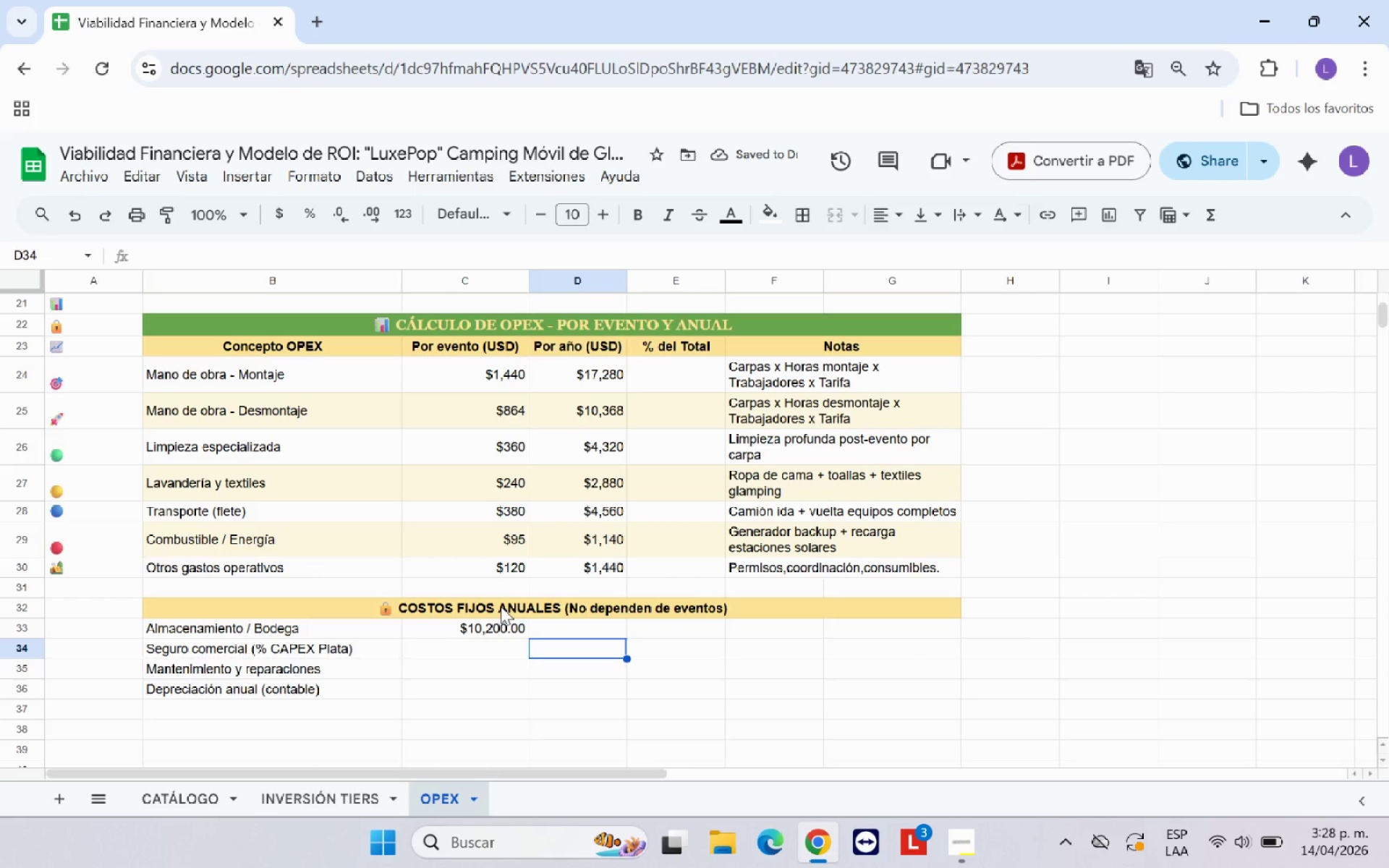 
wait(5.53)
 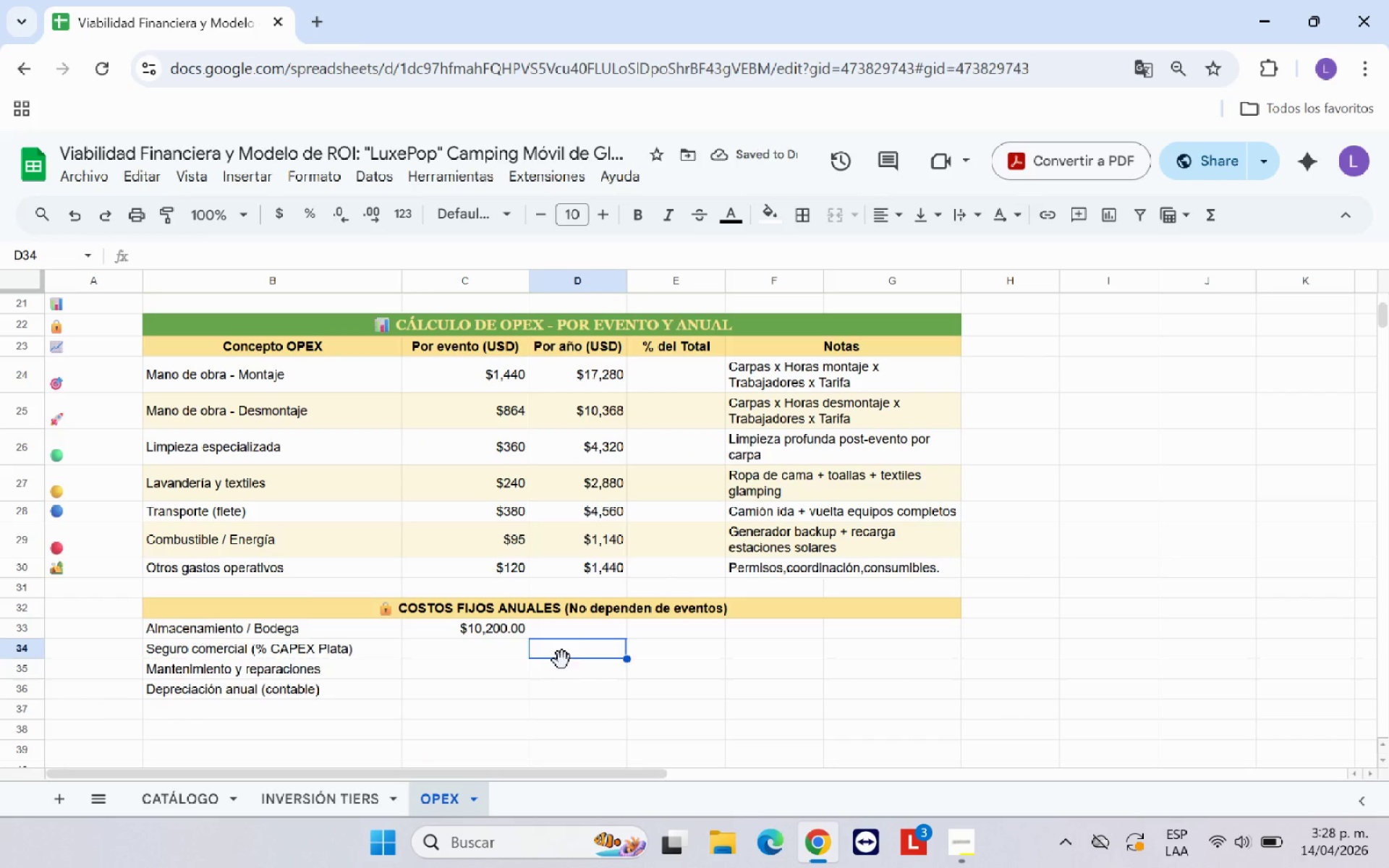 
left_click([501, 606])
 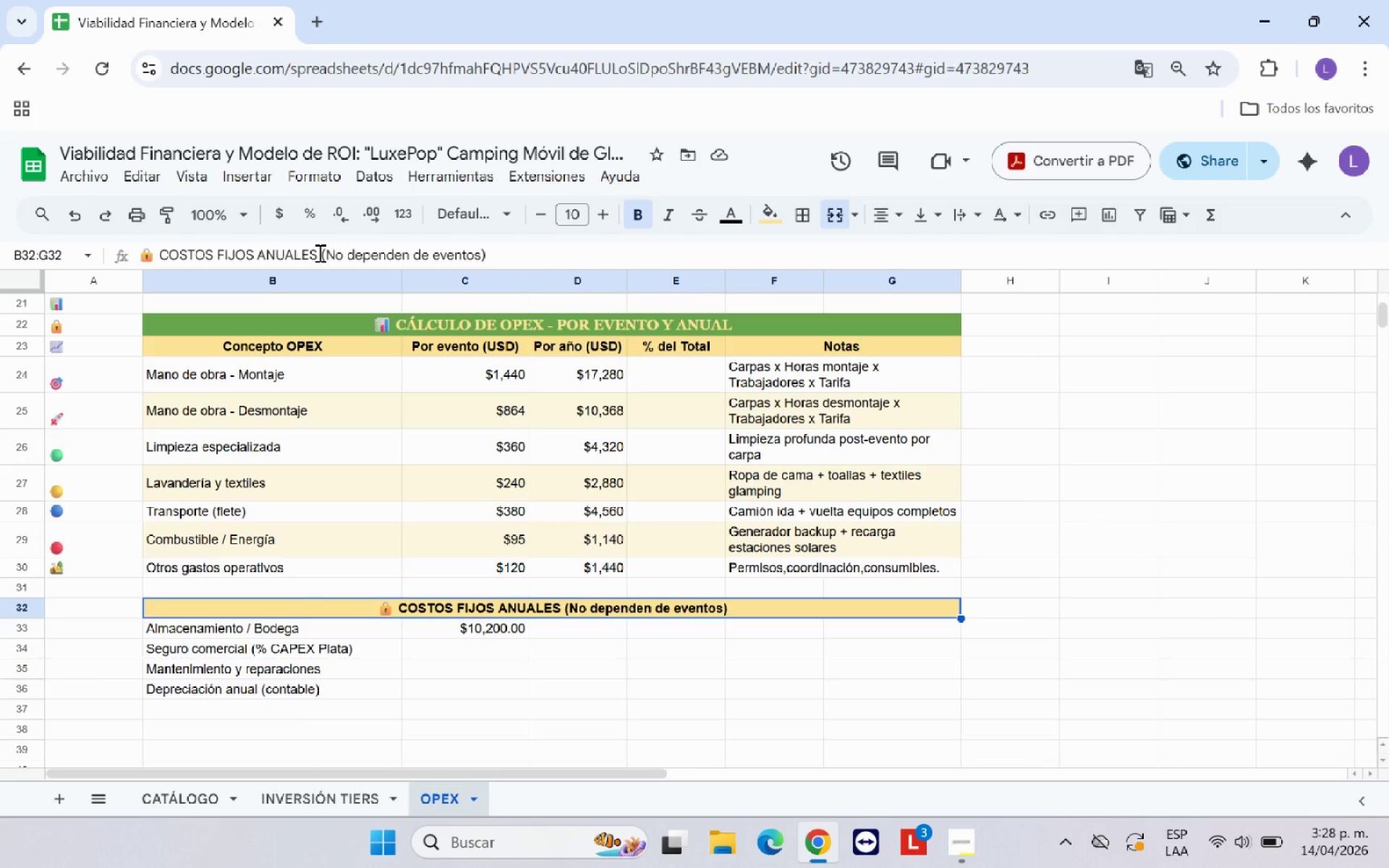 
wait(5.72)
 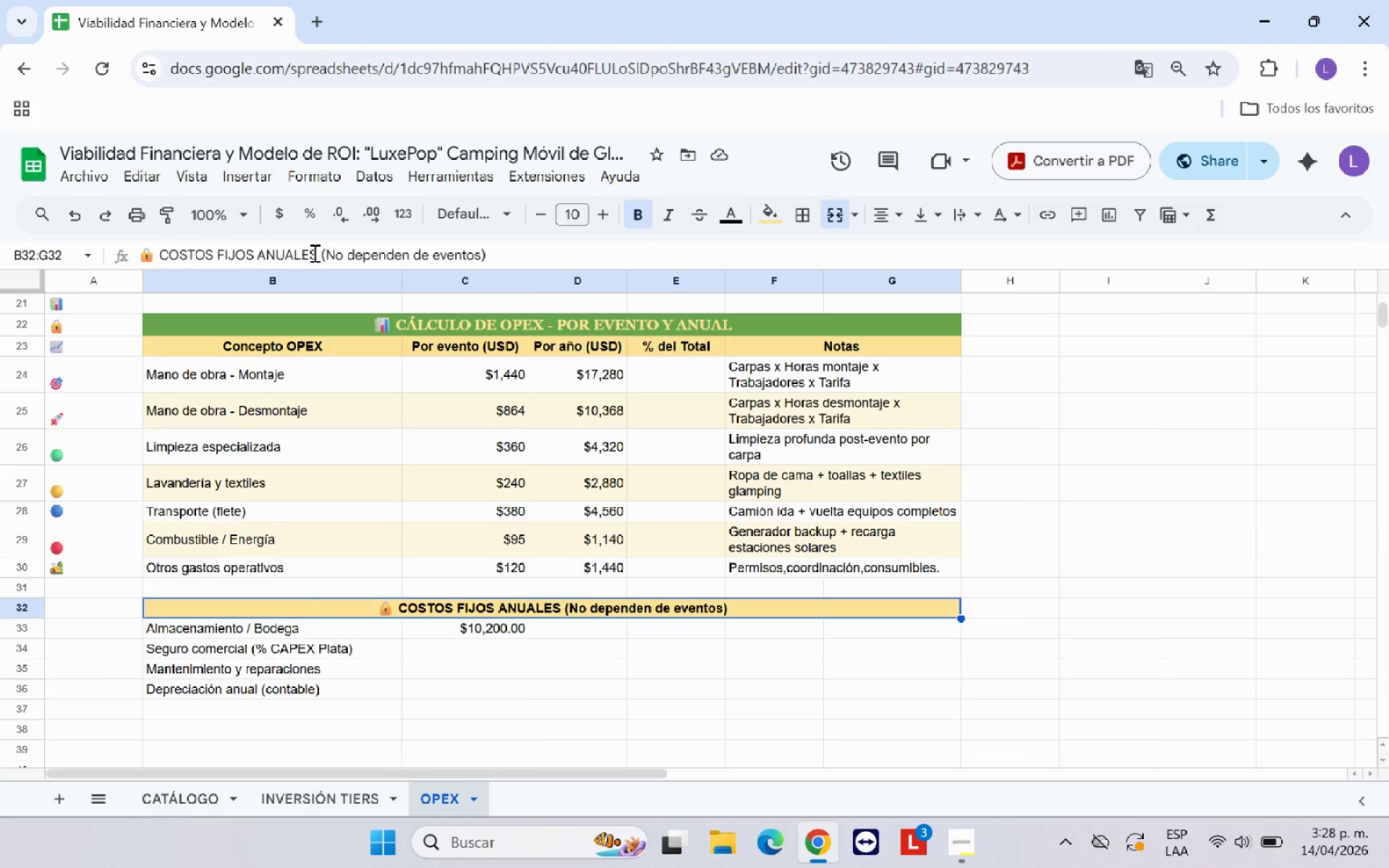 
left_click([437, 631])
 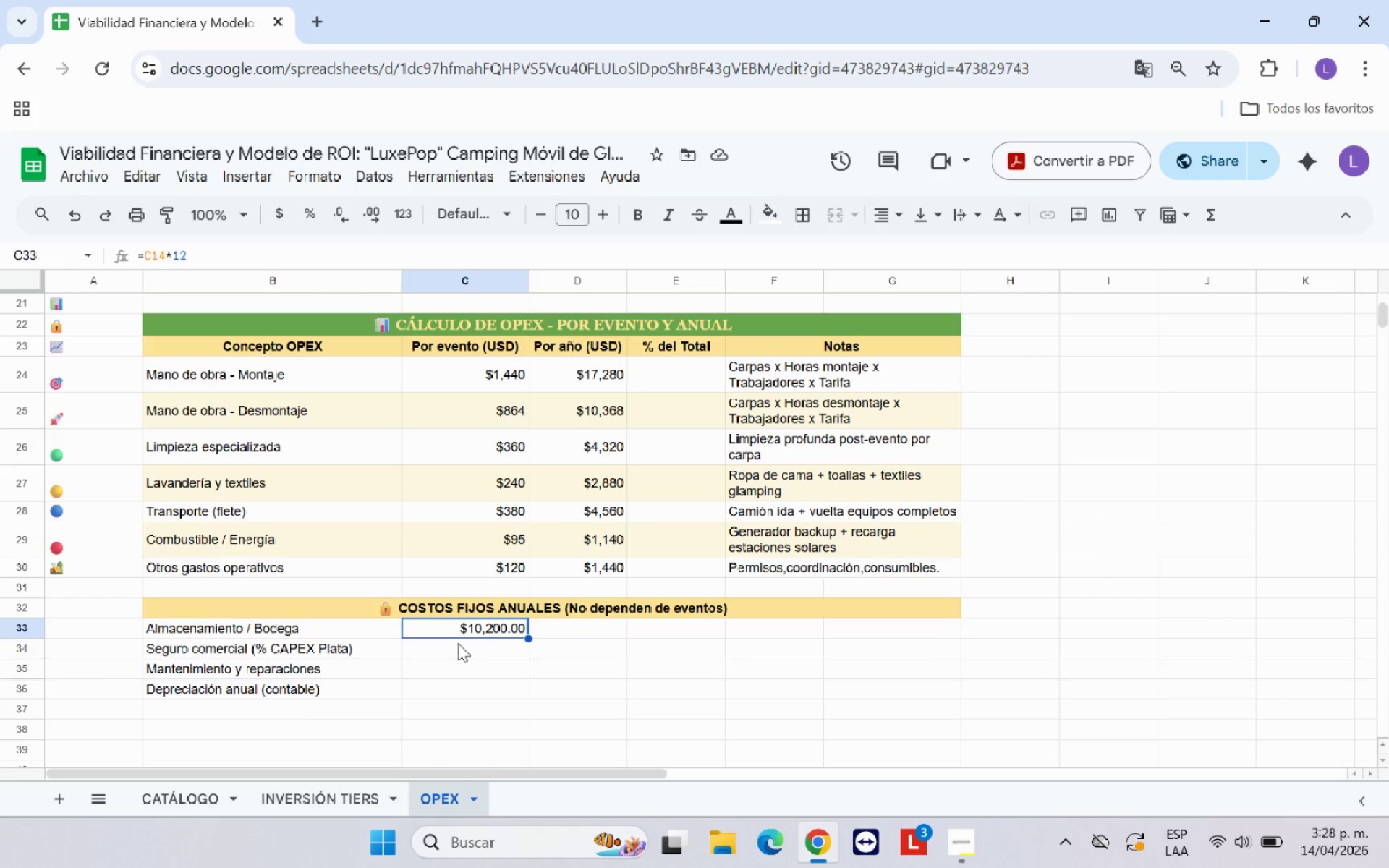 
left_click([458, 644])
 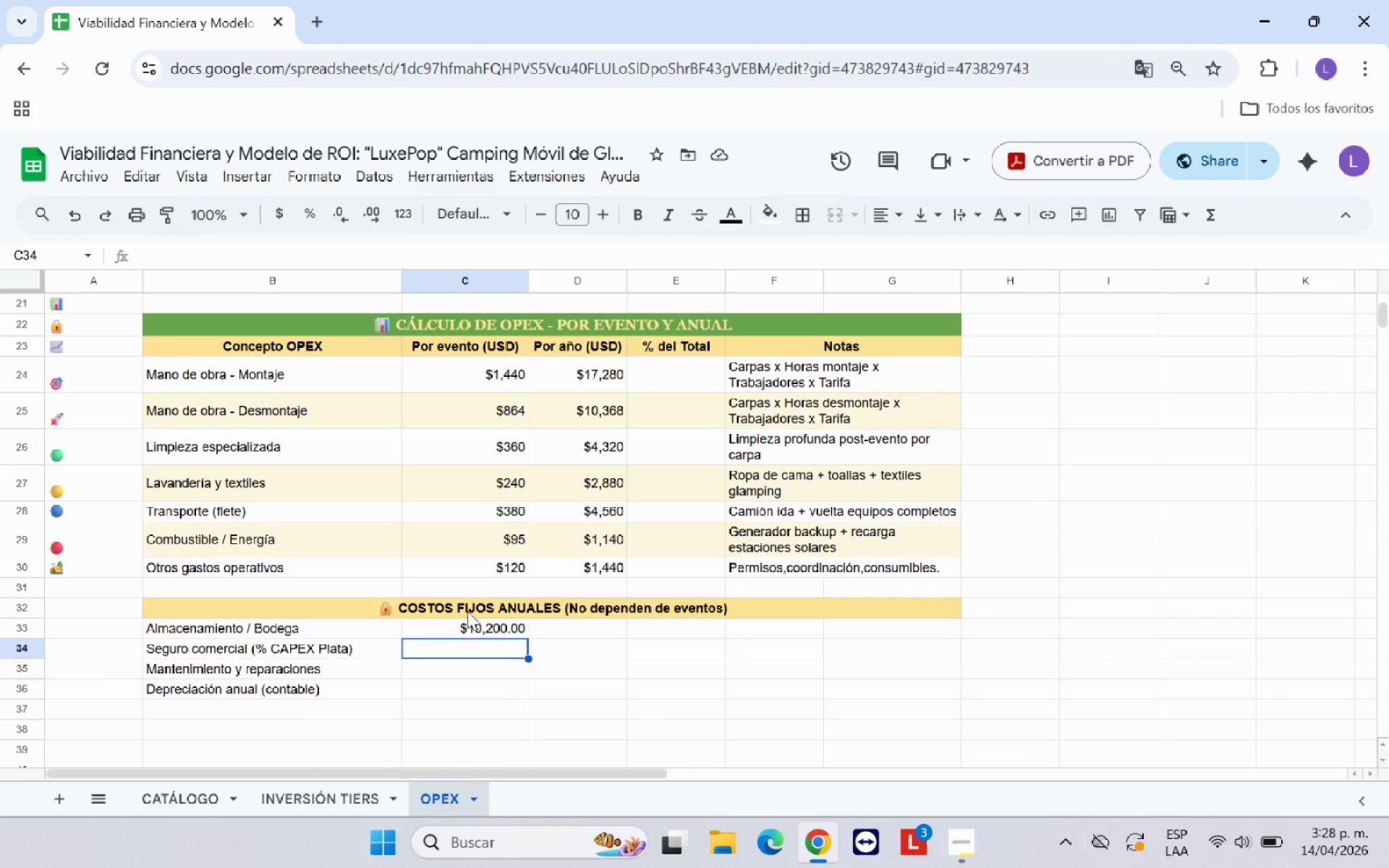 
left_click([467, 611])
 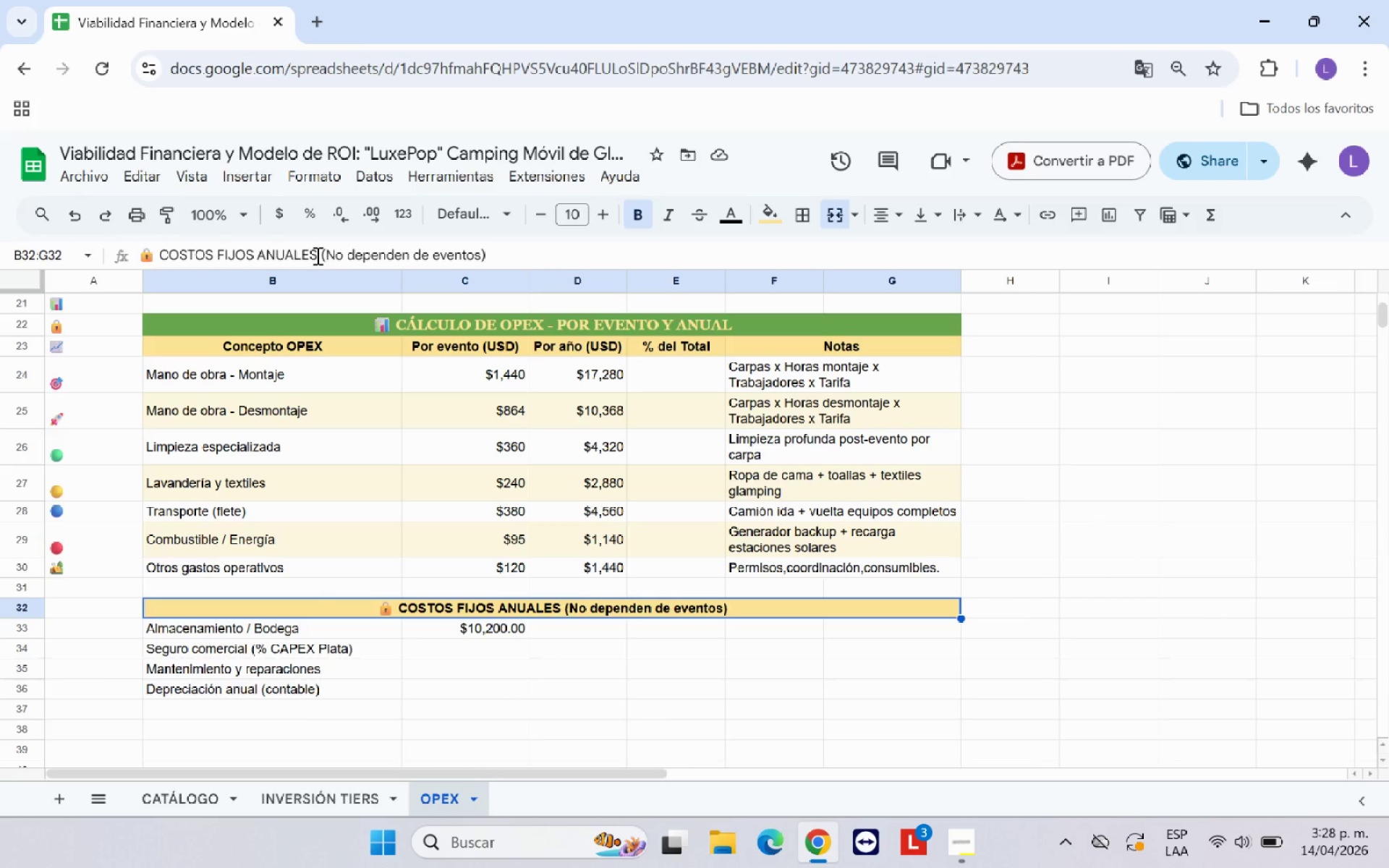 
left_click([318, 255])
 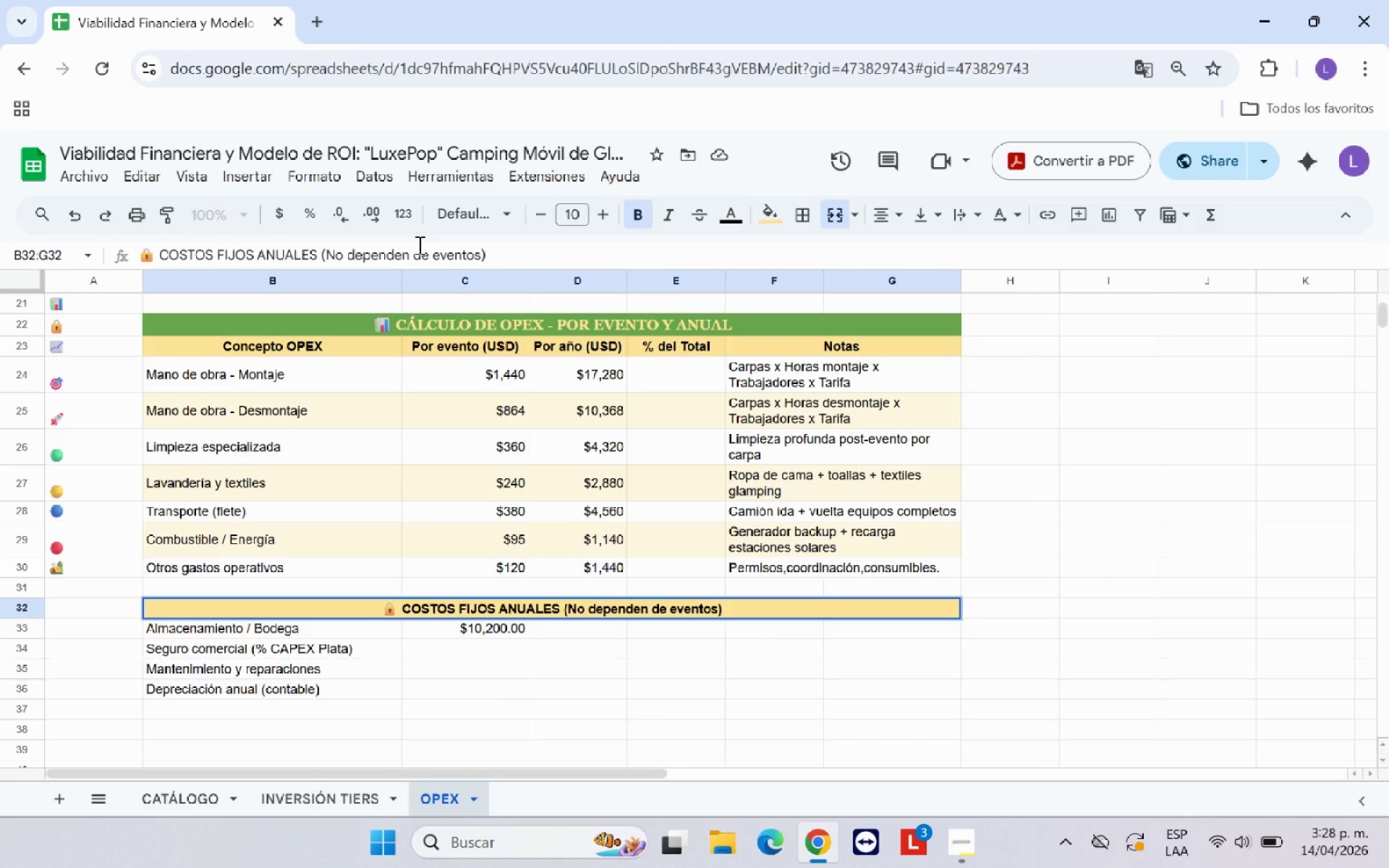 
type( @12 mESE)
key(Backspace)
key(Backspace)
key(Backspace)
key(Backspace)
key(Backspace)
type( Meses@)
 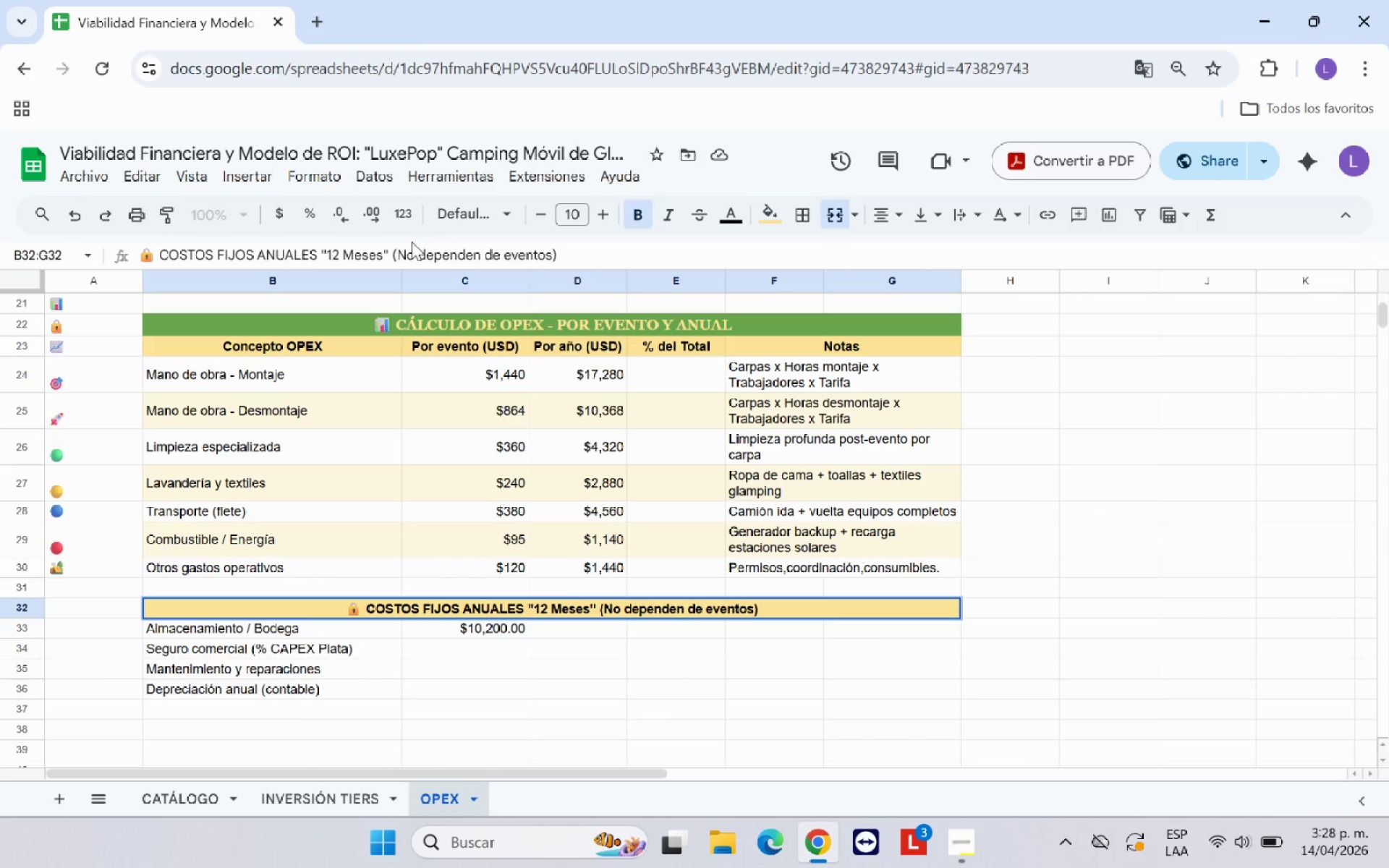 
left_click([721, 679])
 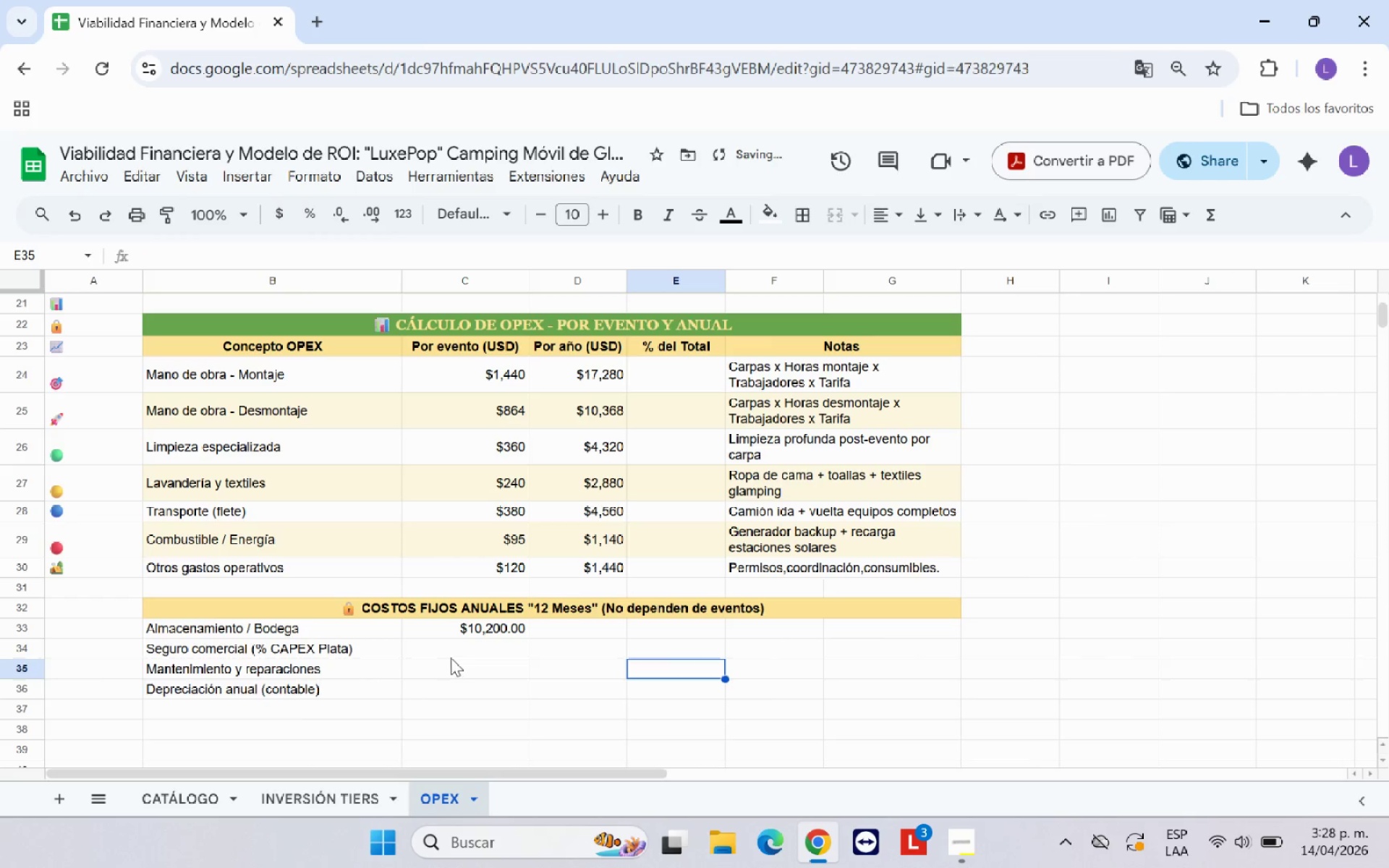 
left_click([461, 645])
 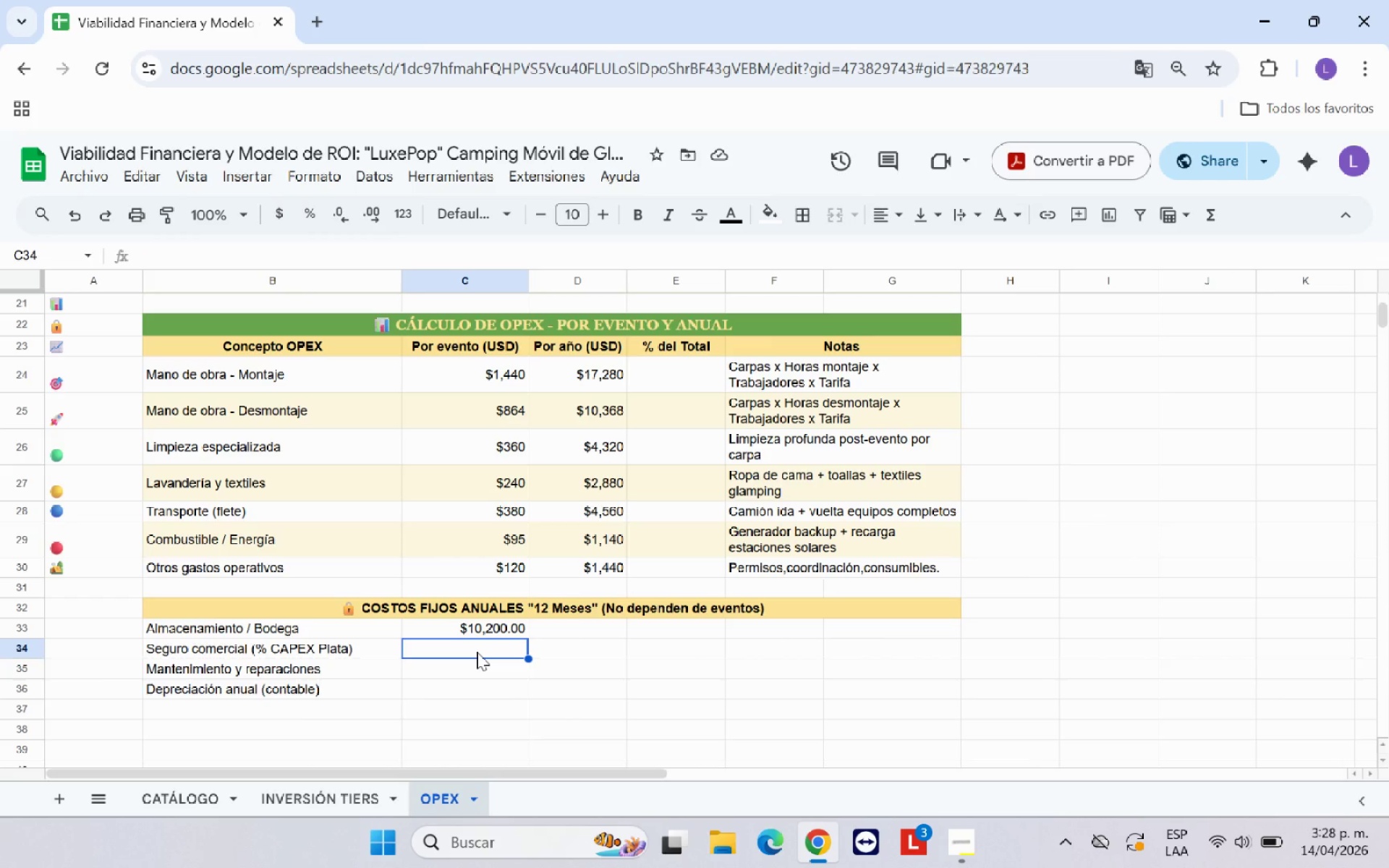 
wait(7.66)
 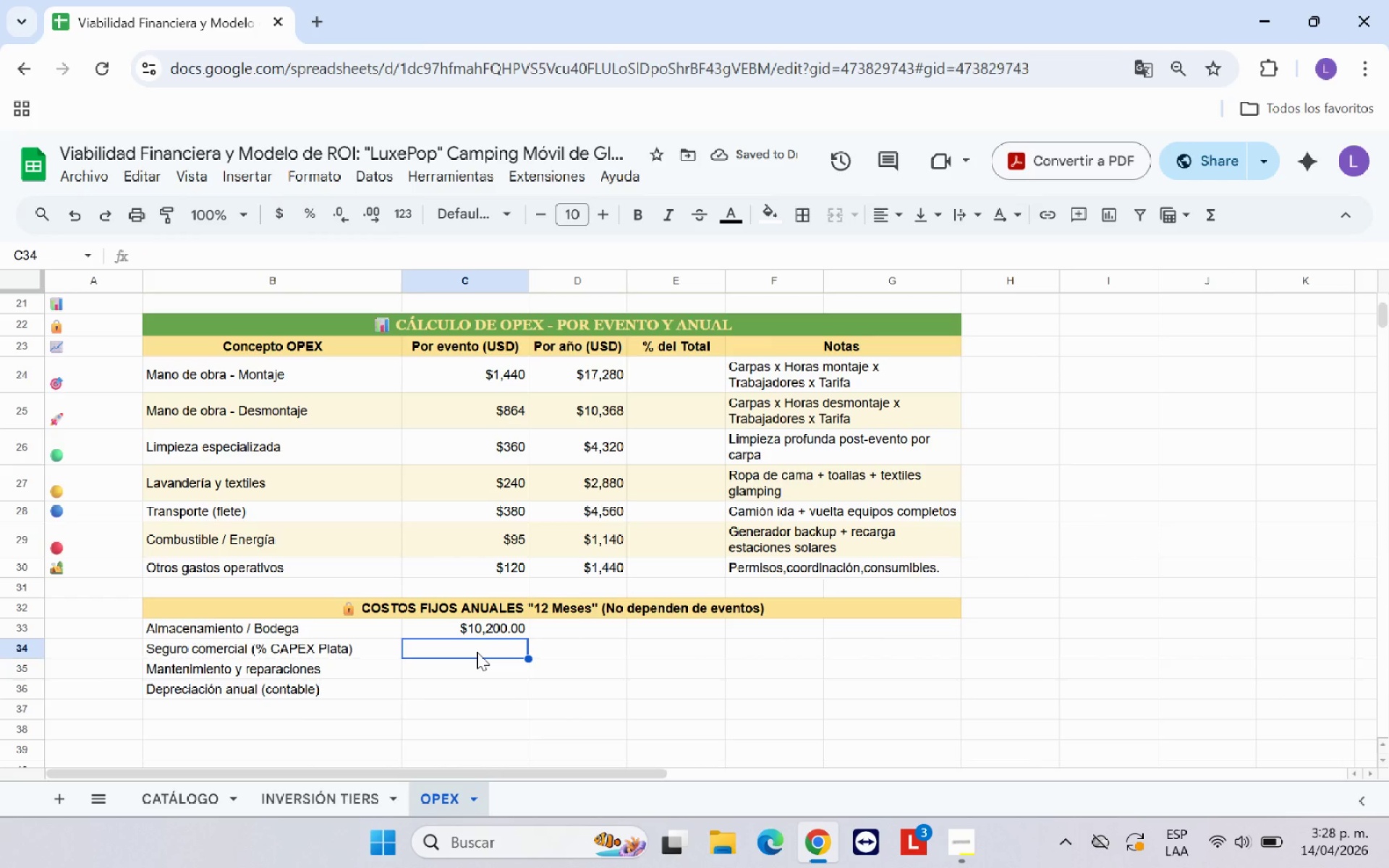 
key(Shift+0)
 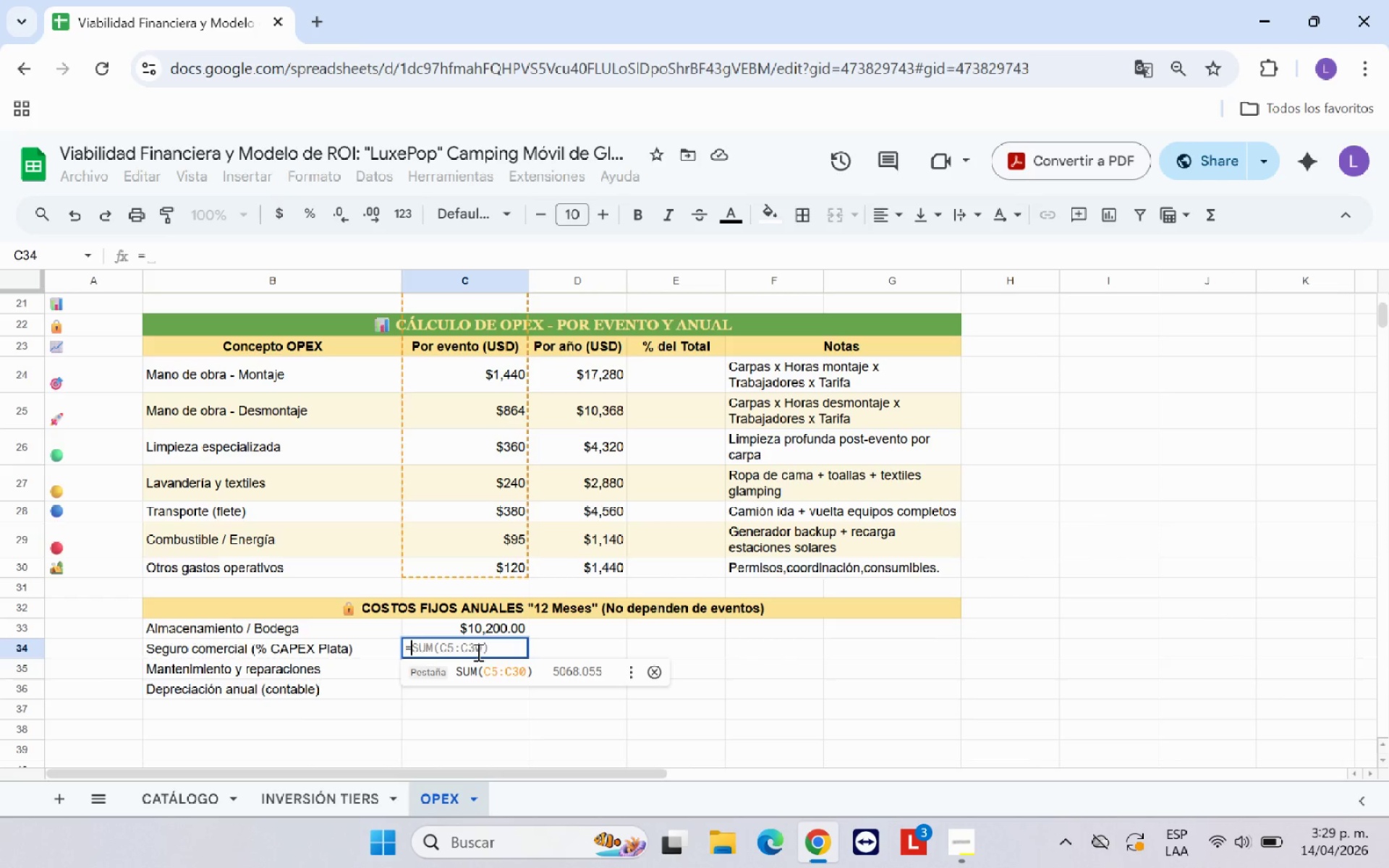 
wait(14.92)
 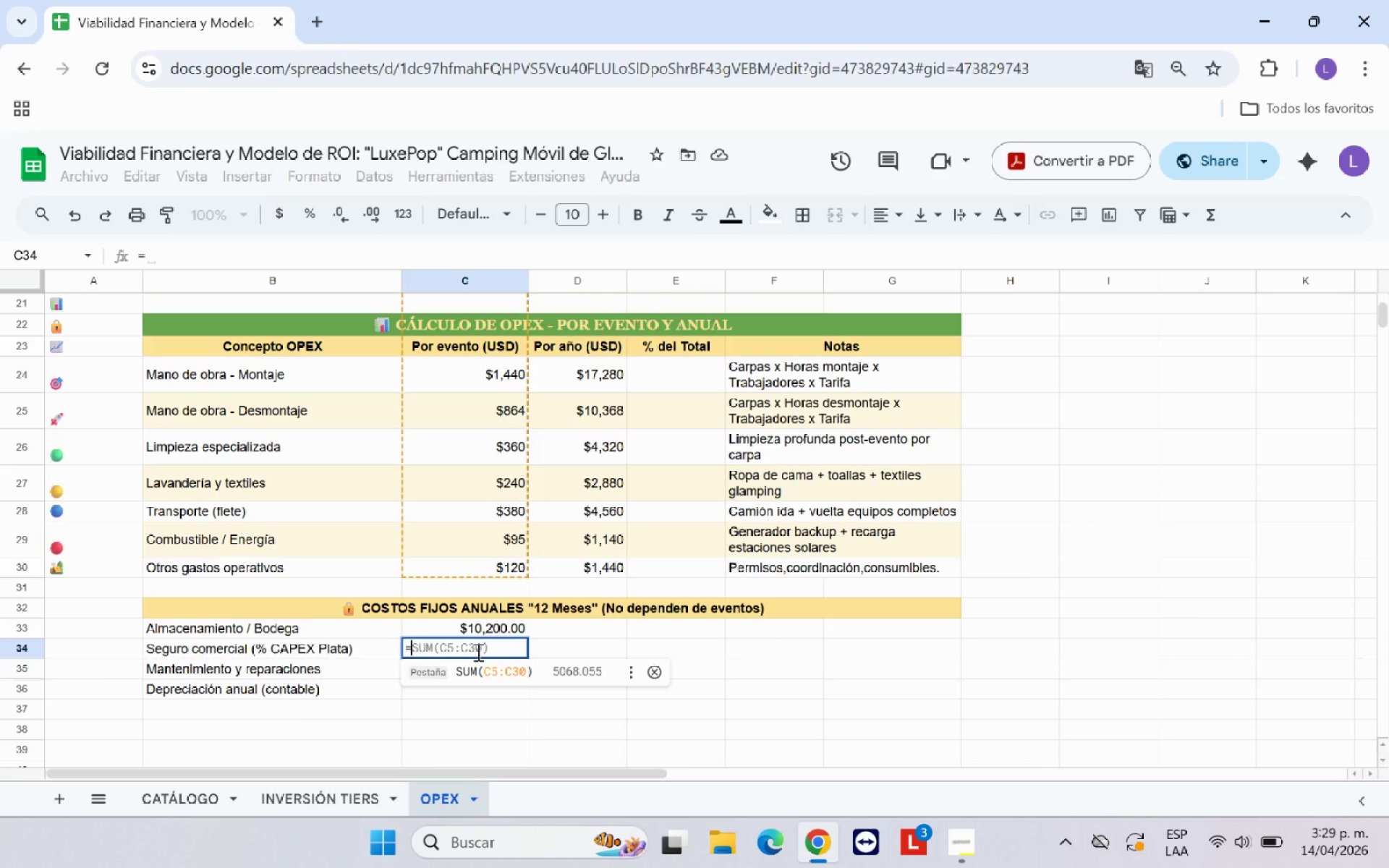 
right_click([477, 652])
 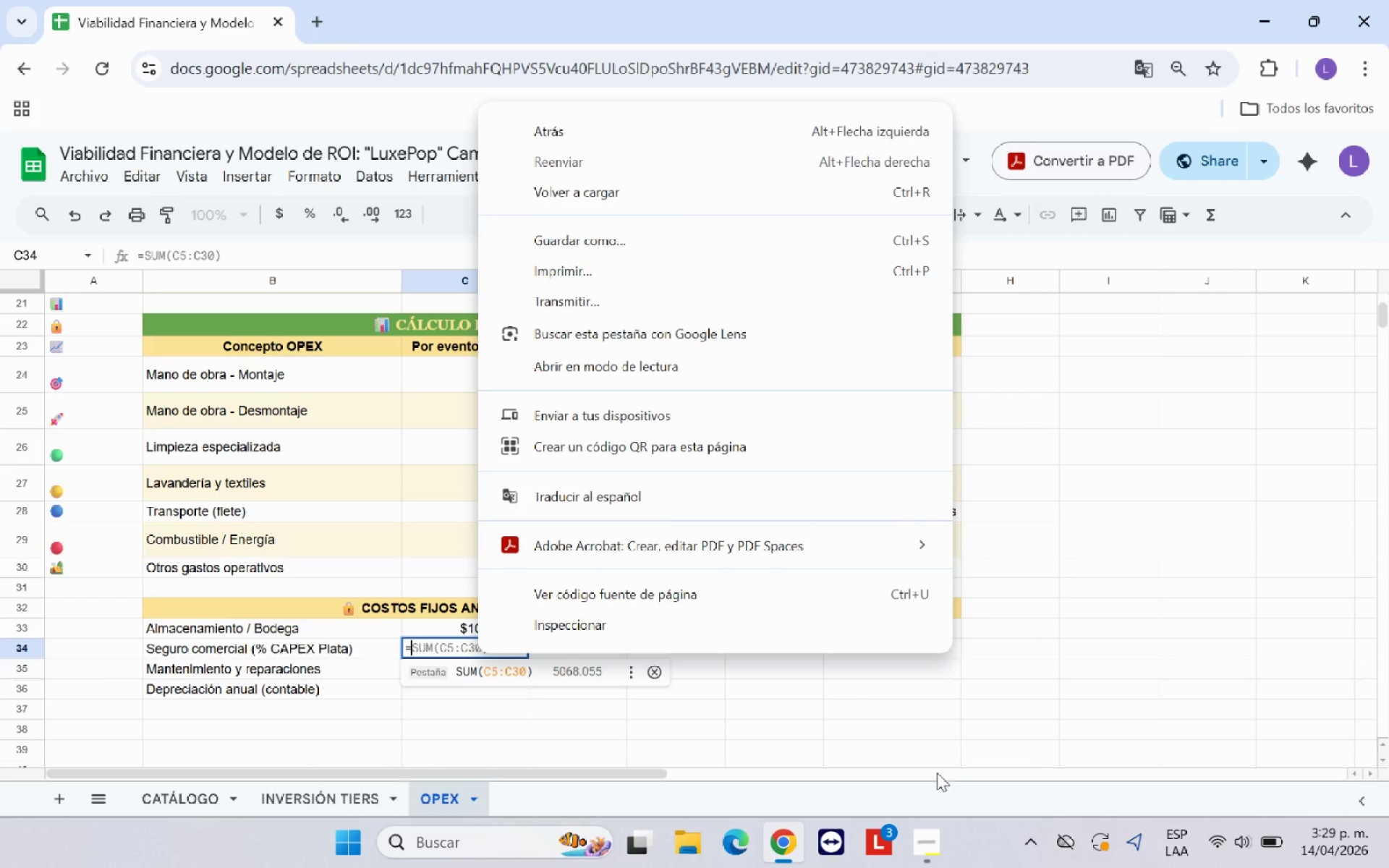 
left_click([1015, 716])
 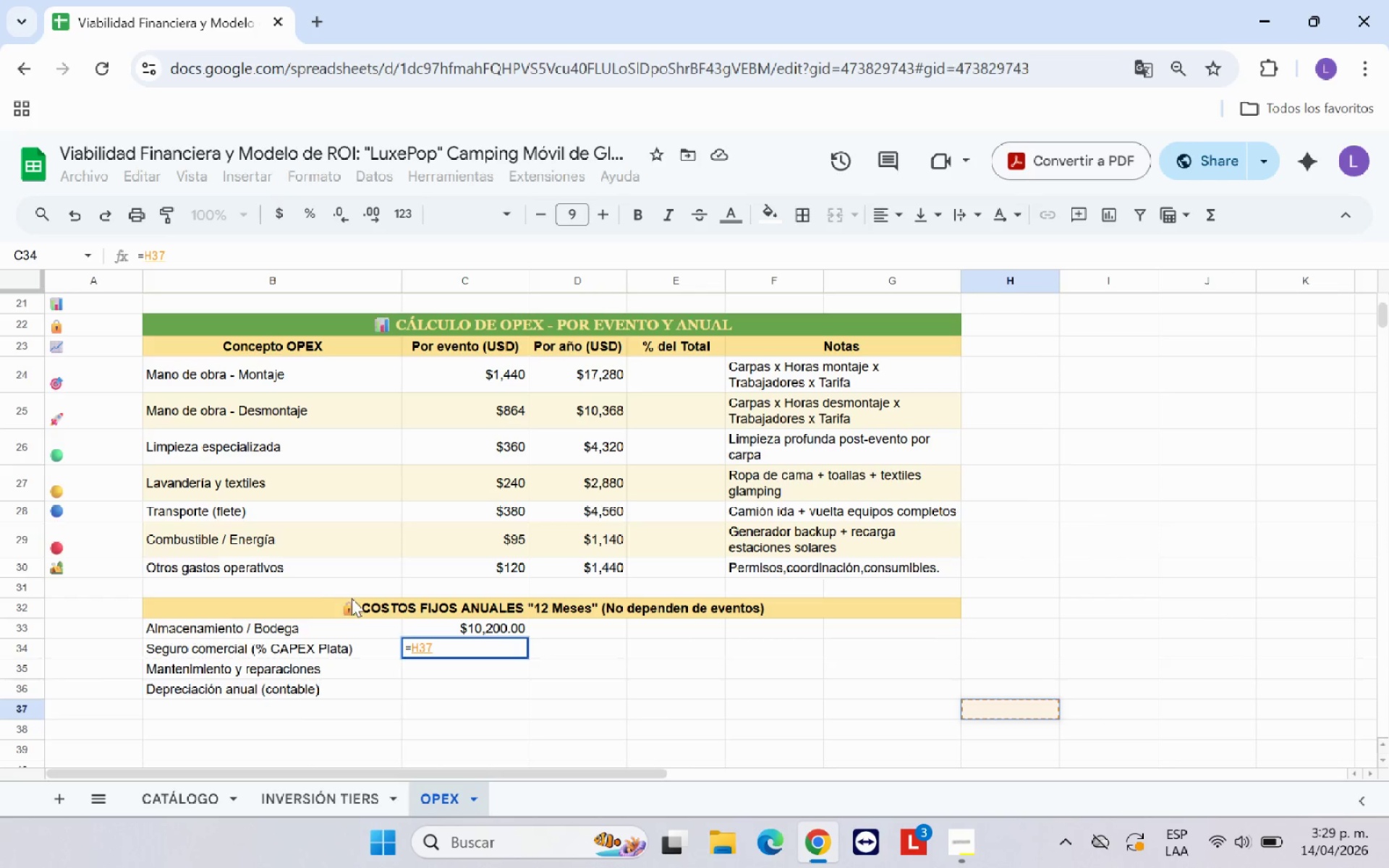 
key(Backspace)
 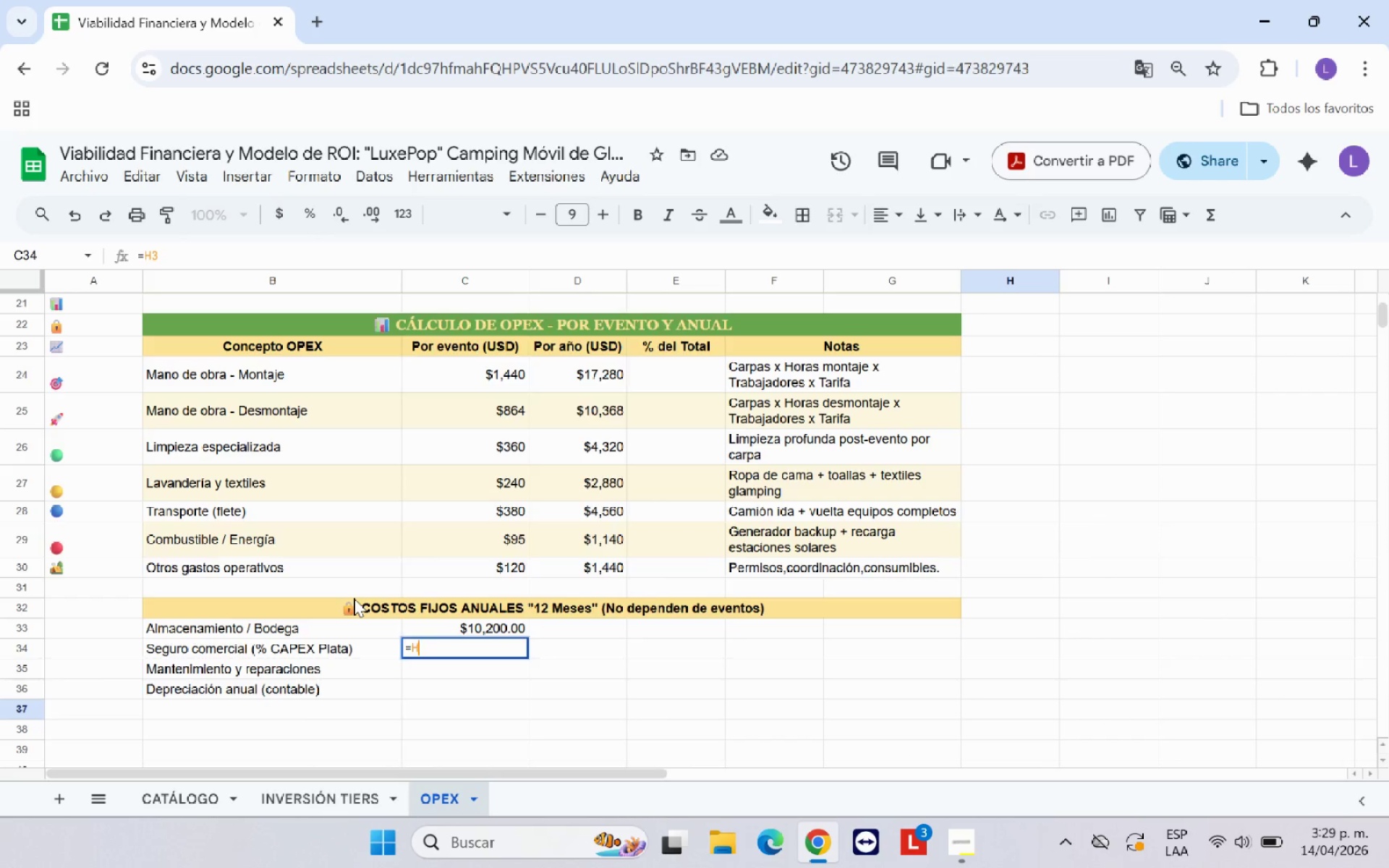 
key(Backspace)
 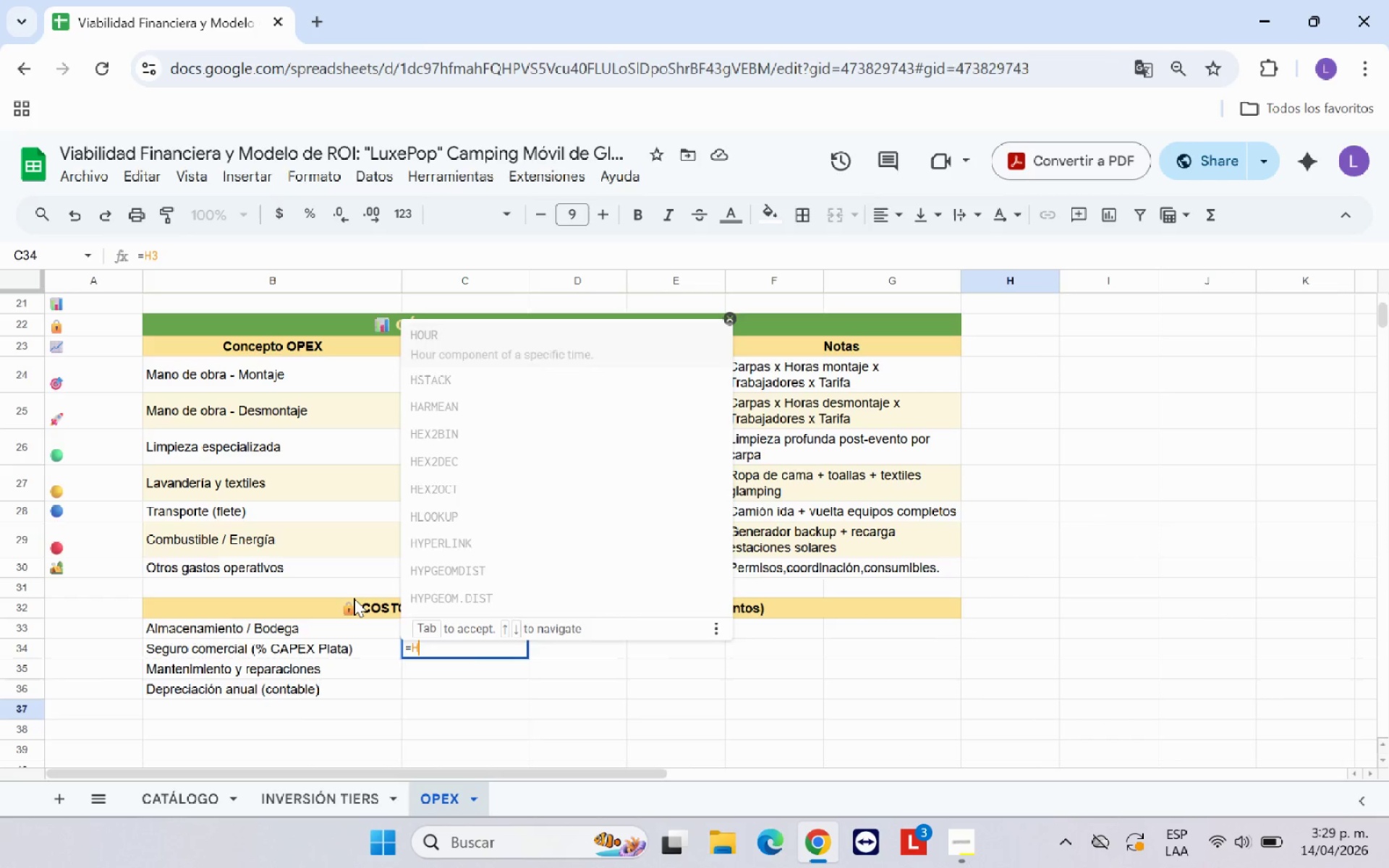 
key(Backspace)
 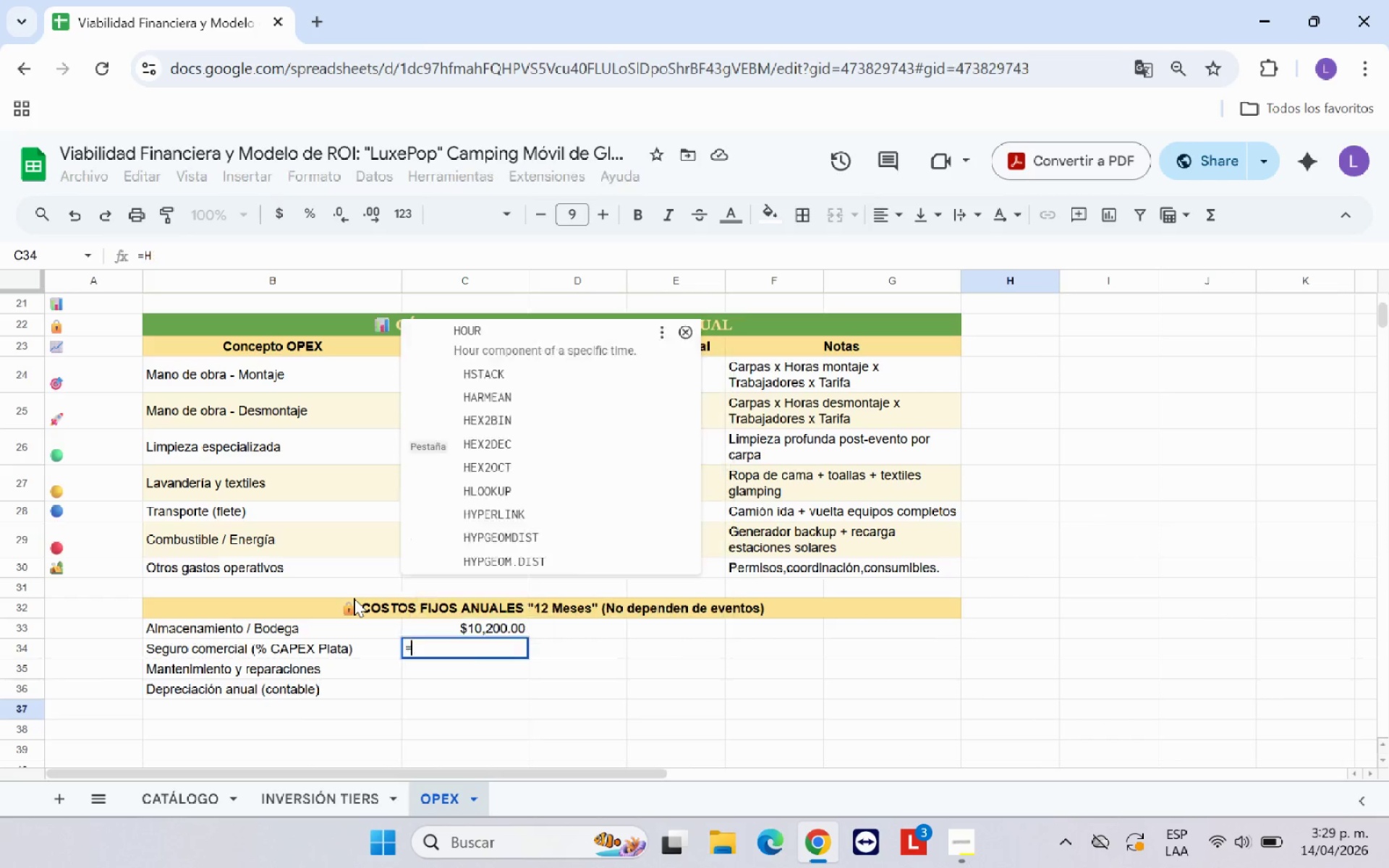 
key(Backspace)
 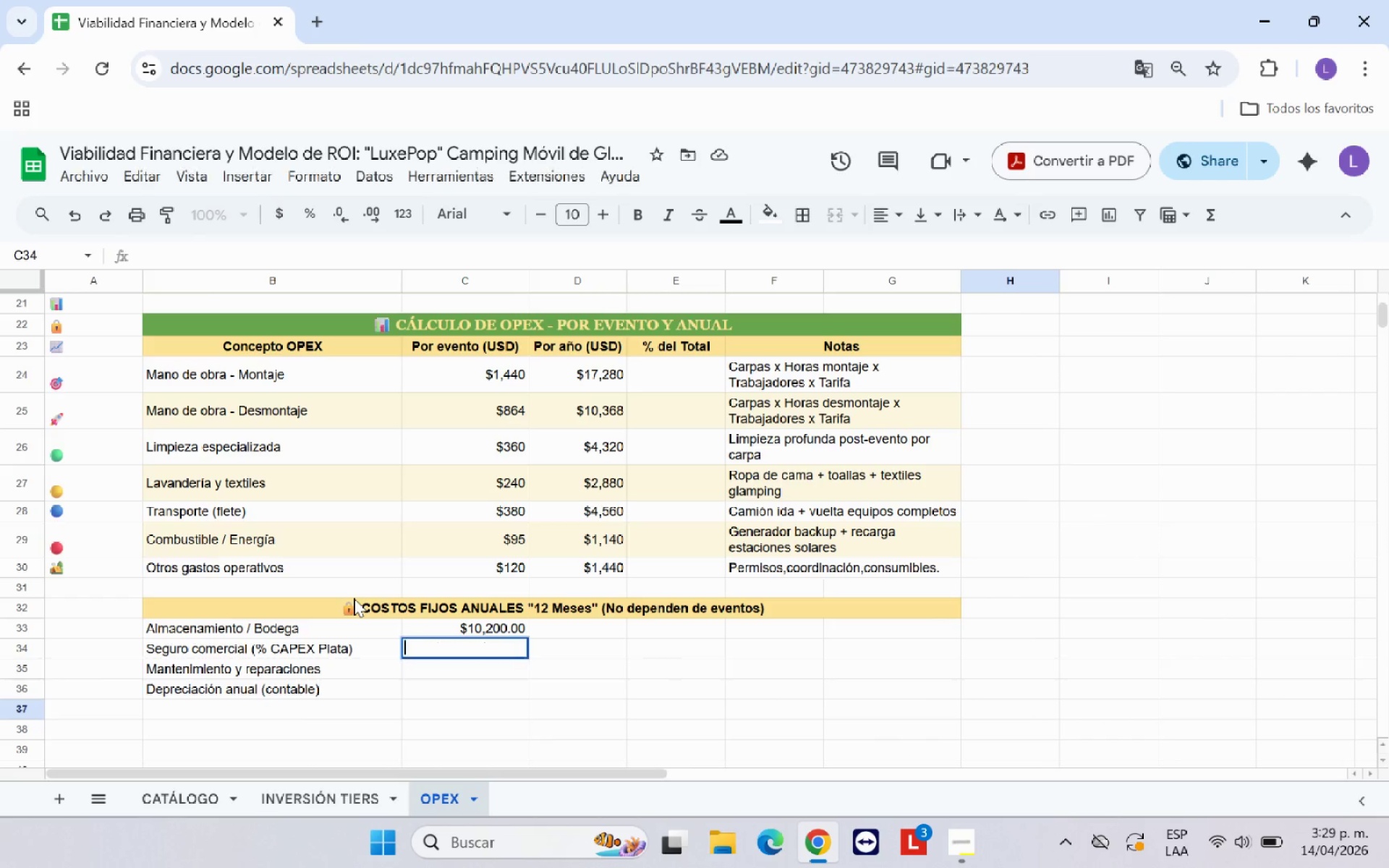 
key(Backspace)
 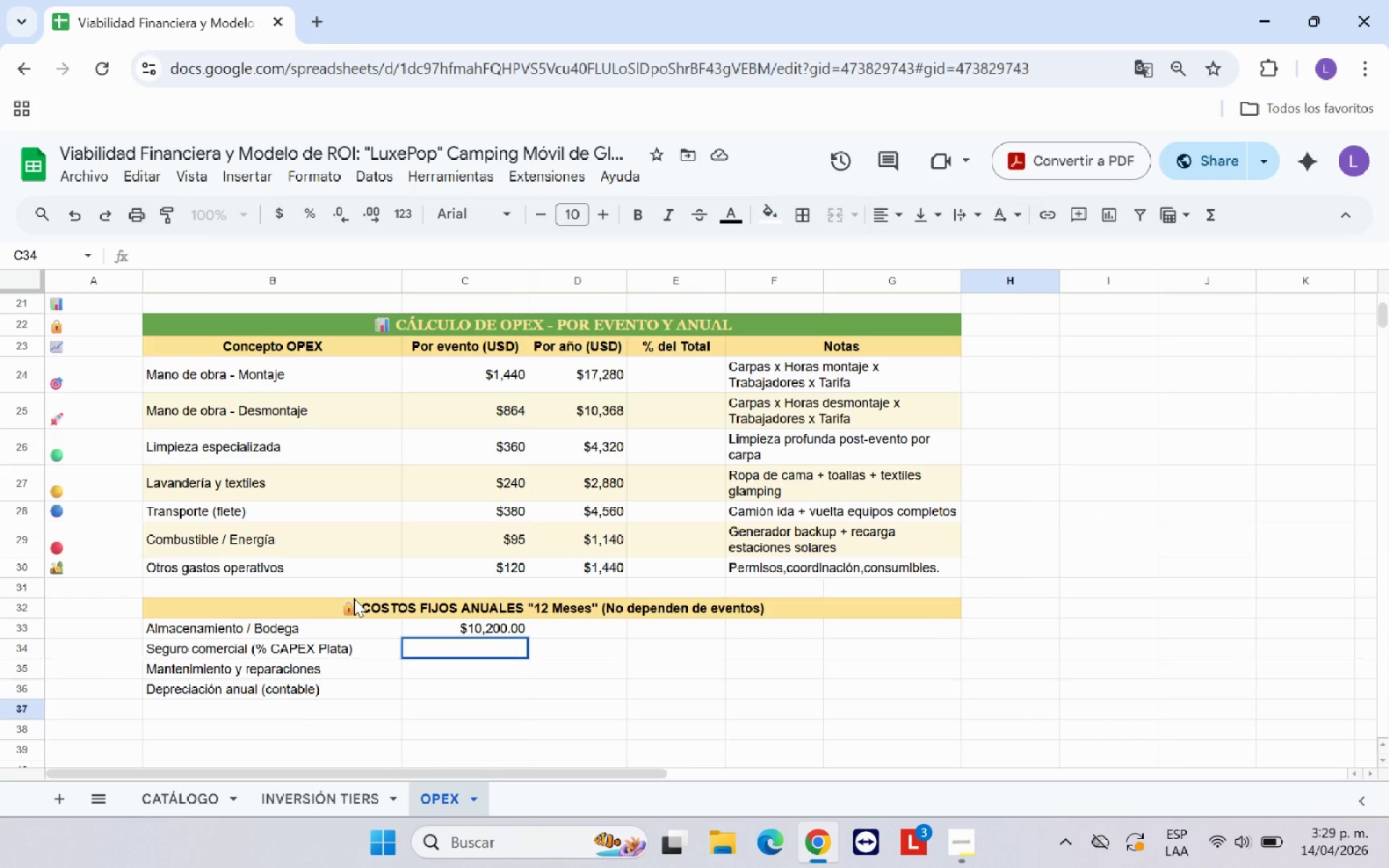 
key(Shift+0)
 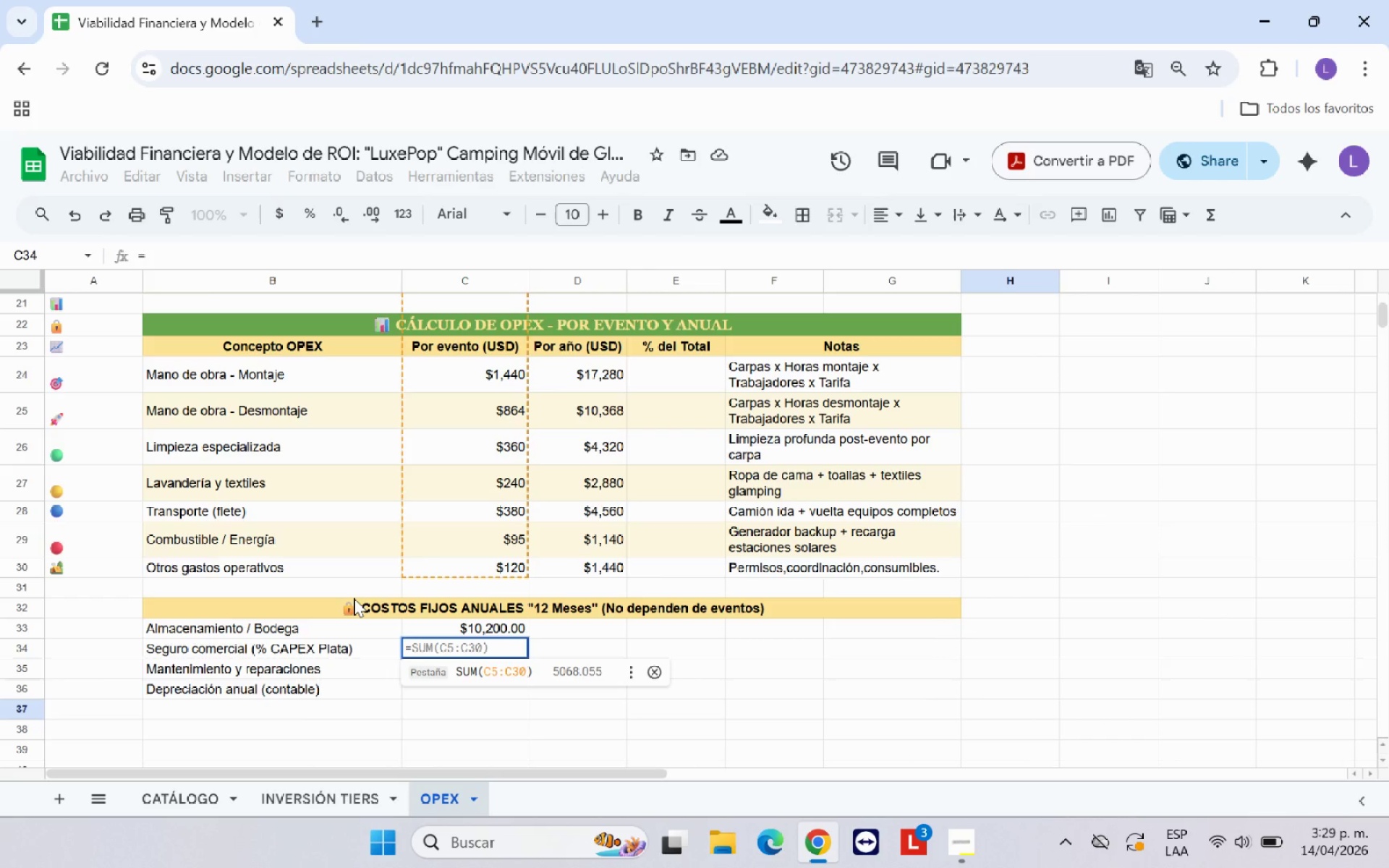 
wait(6.86)
 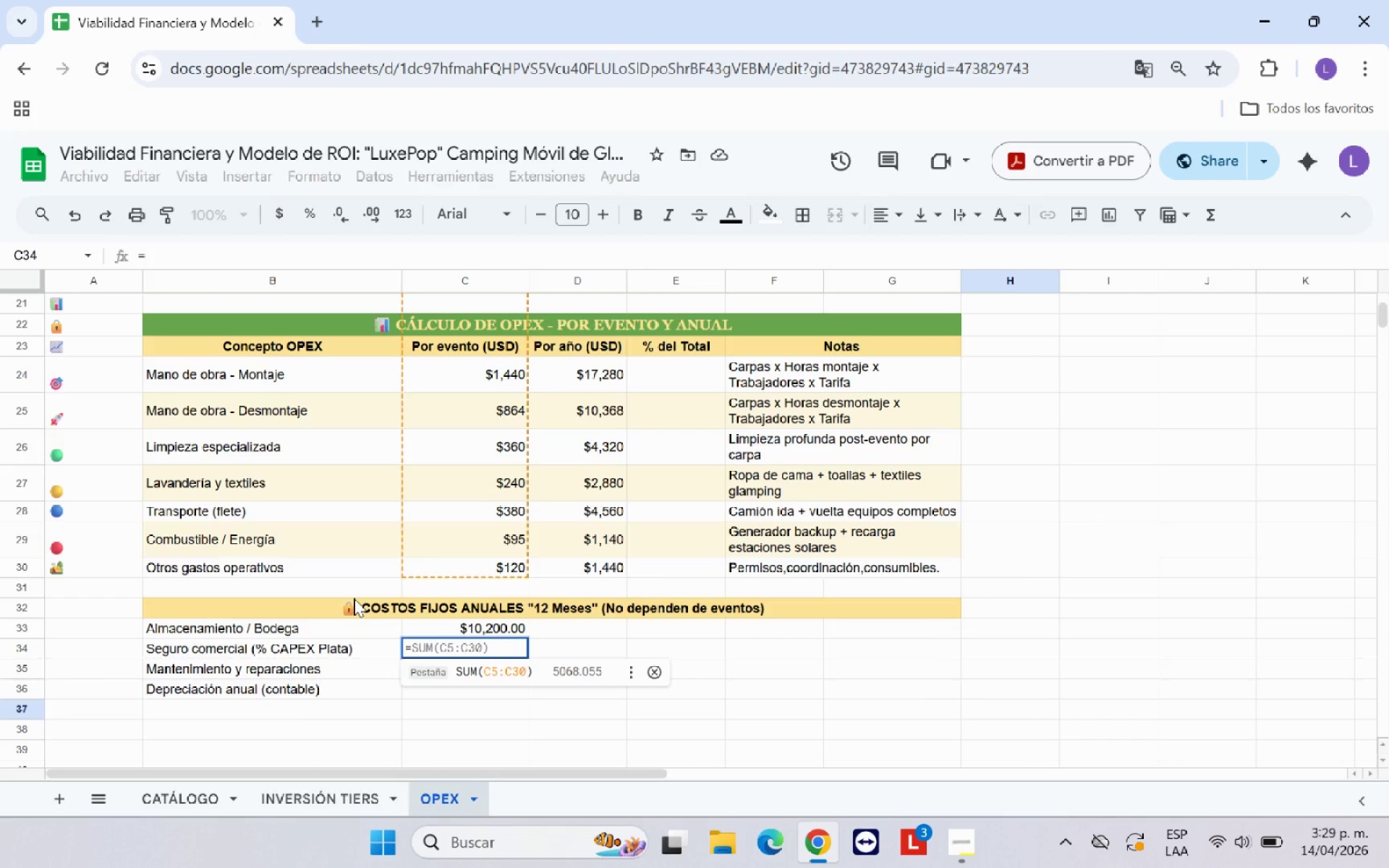 
left_click([328, 804])
 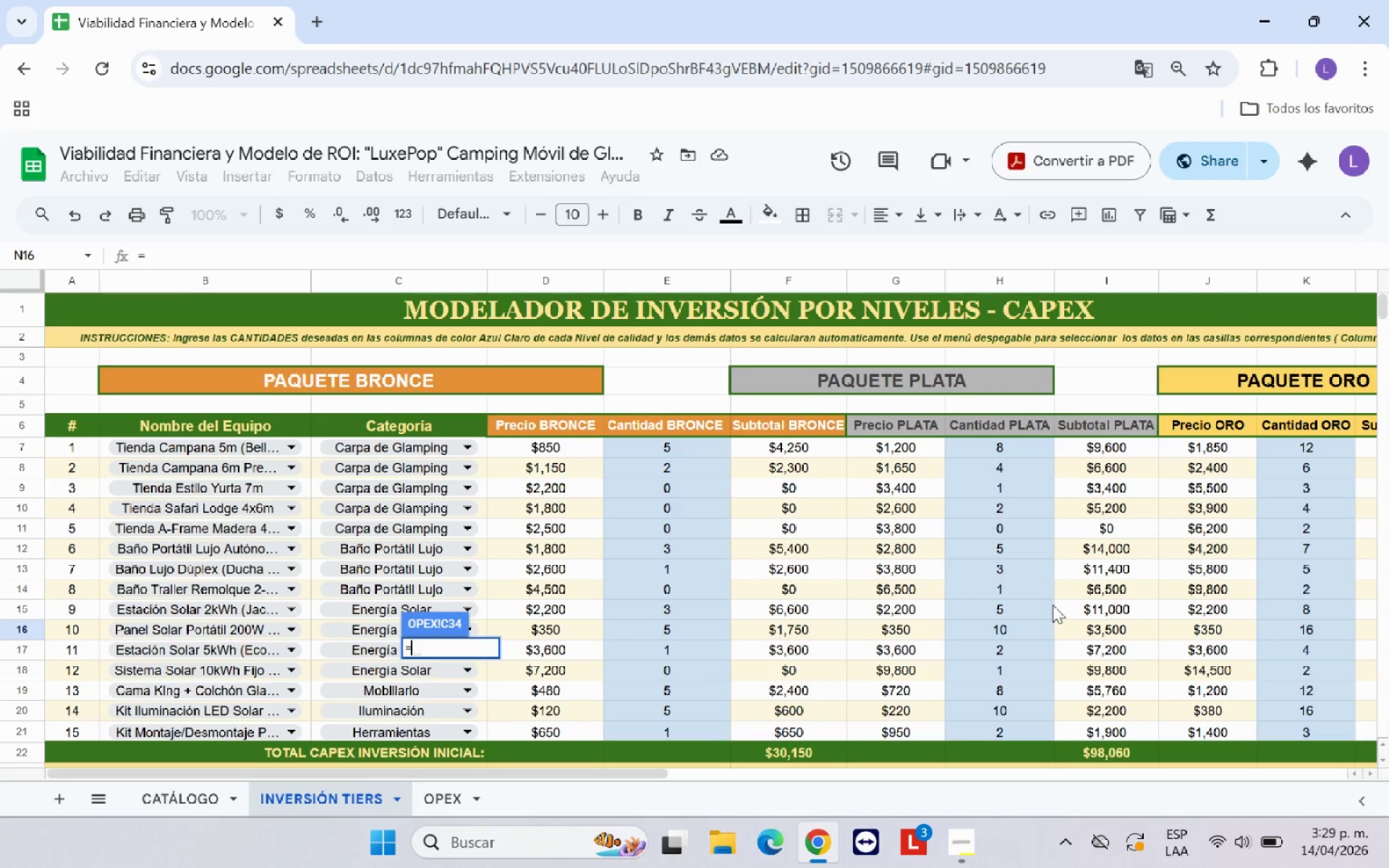 
left_click([1119, 753])
 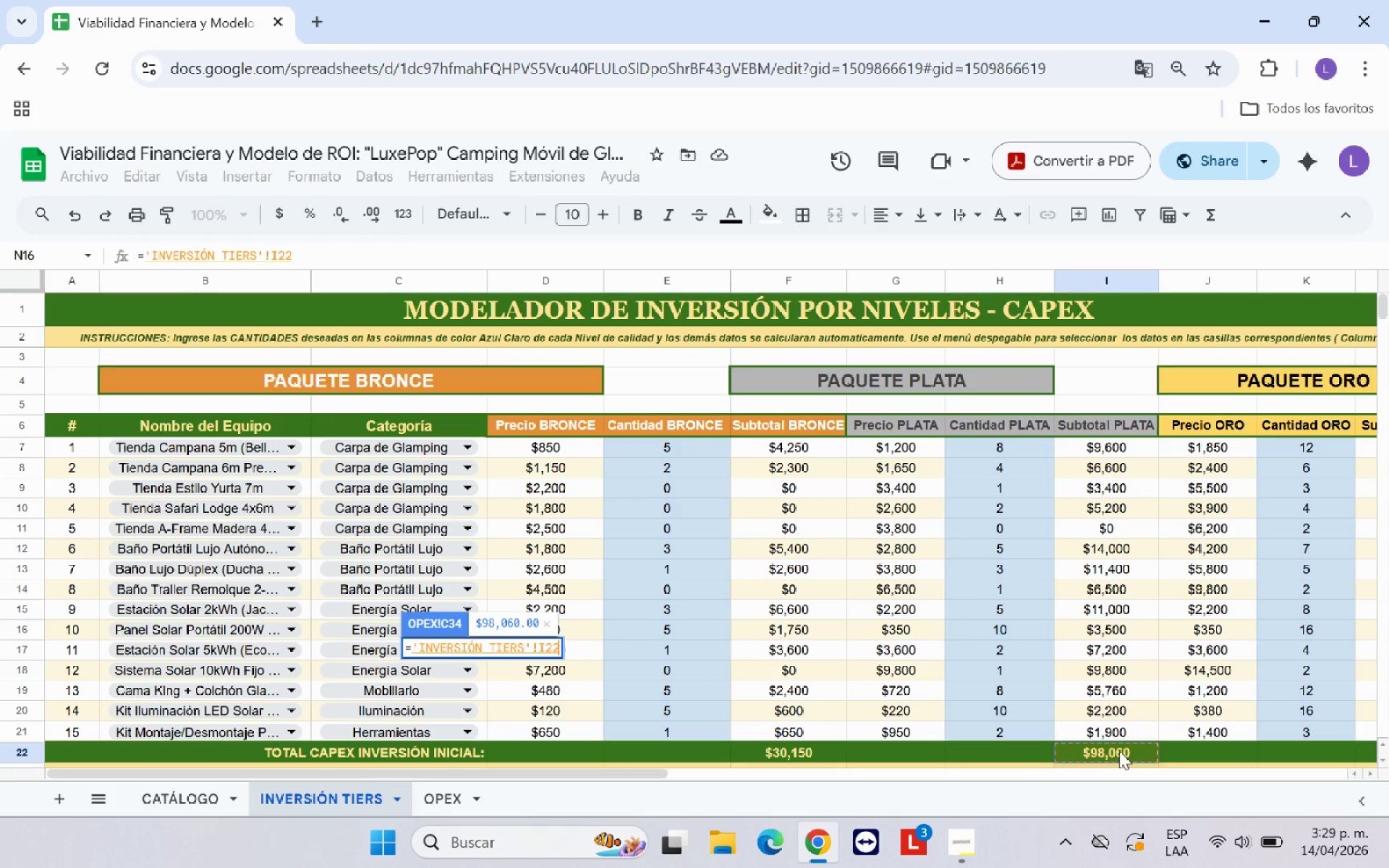 
key(Shift+Equal)
 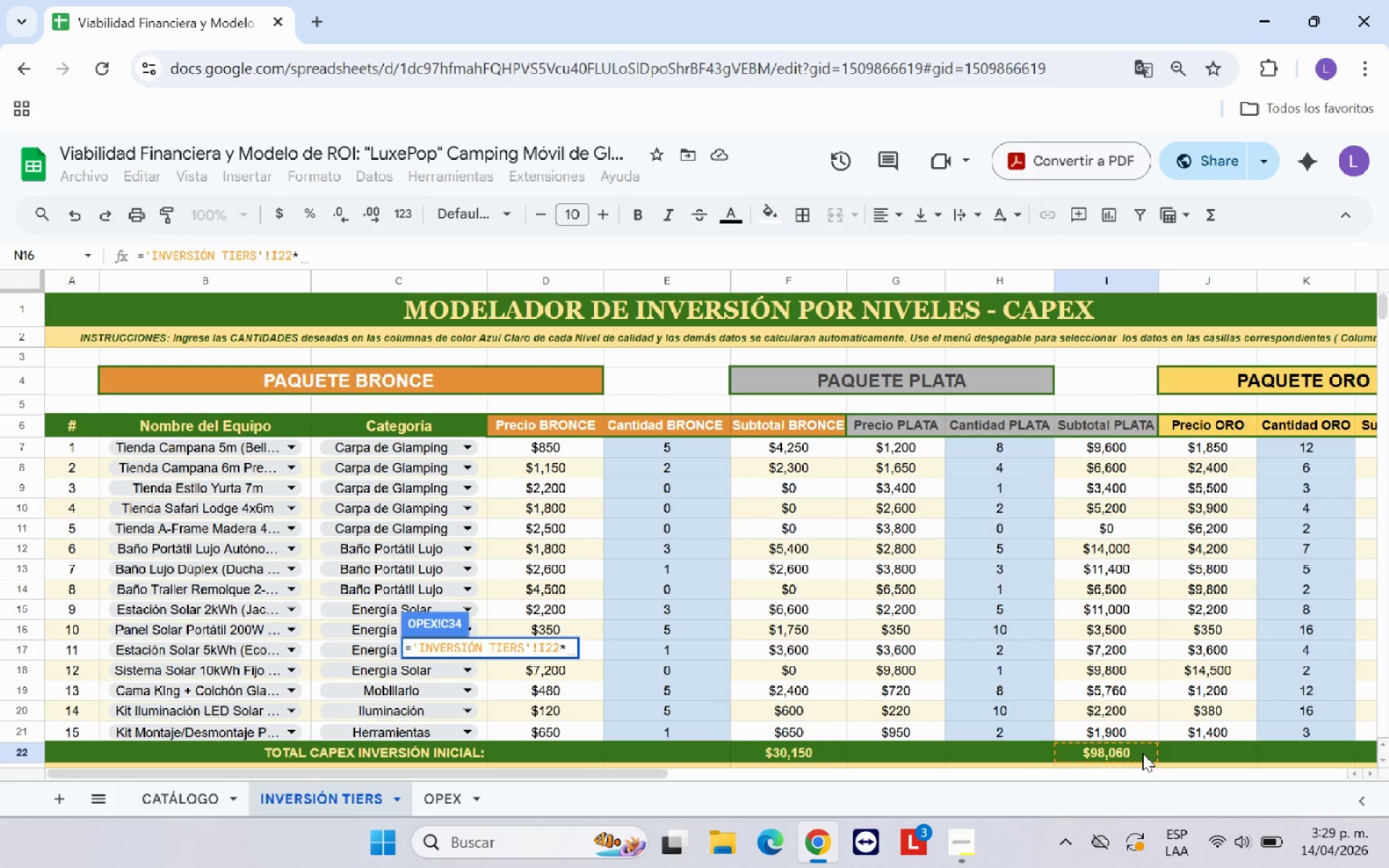 
type(C15)
 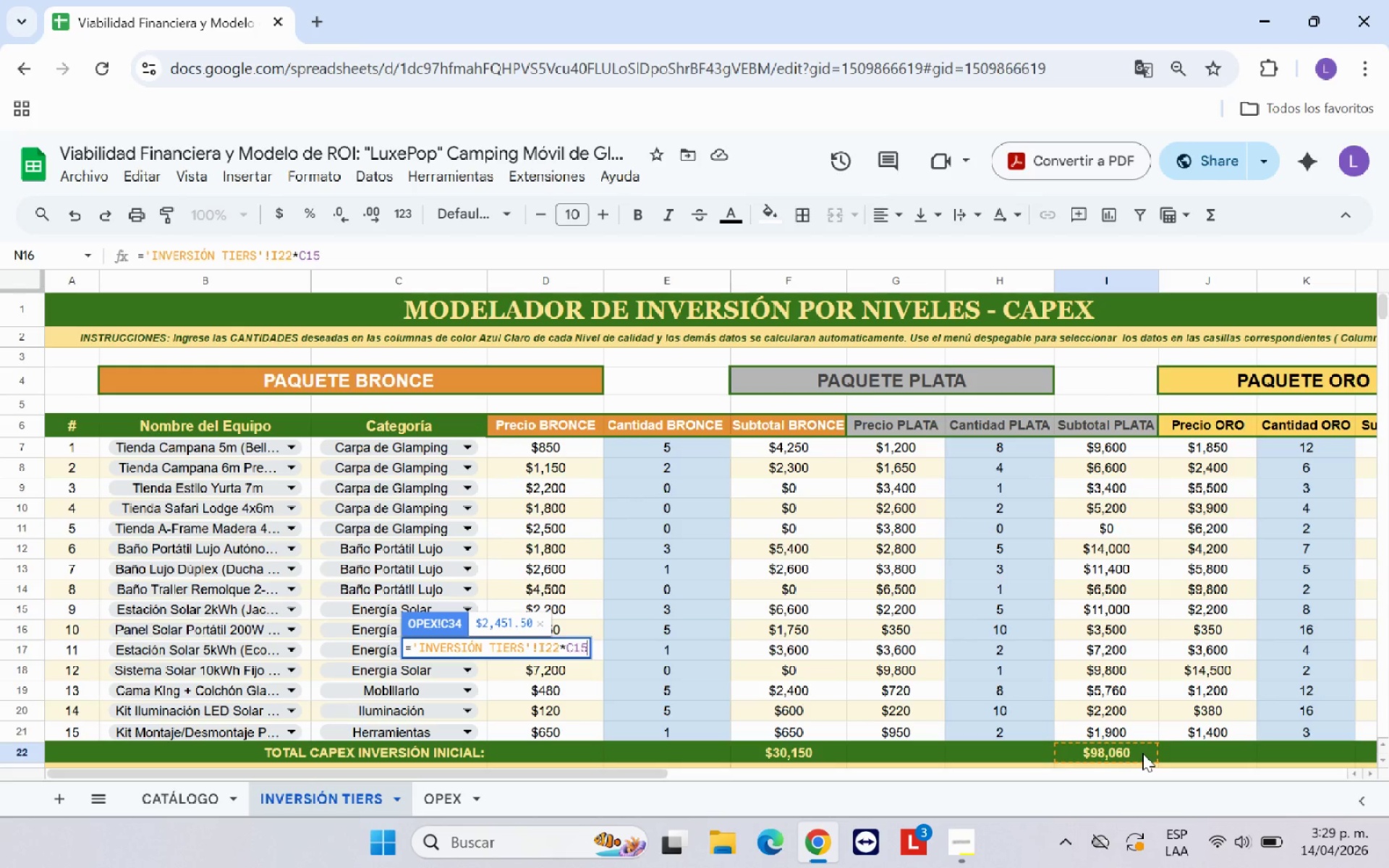 
key(Enter)
 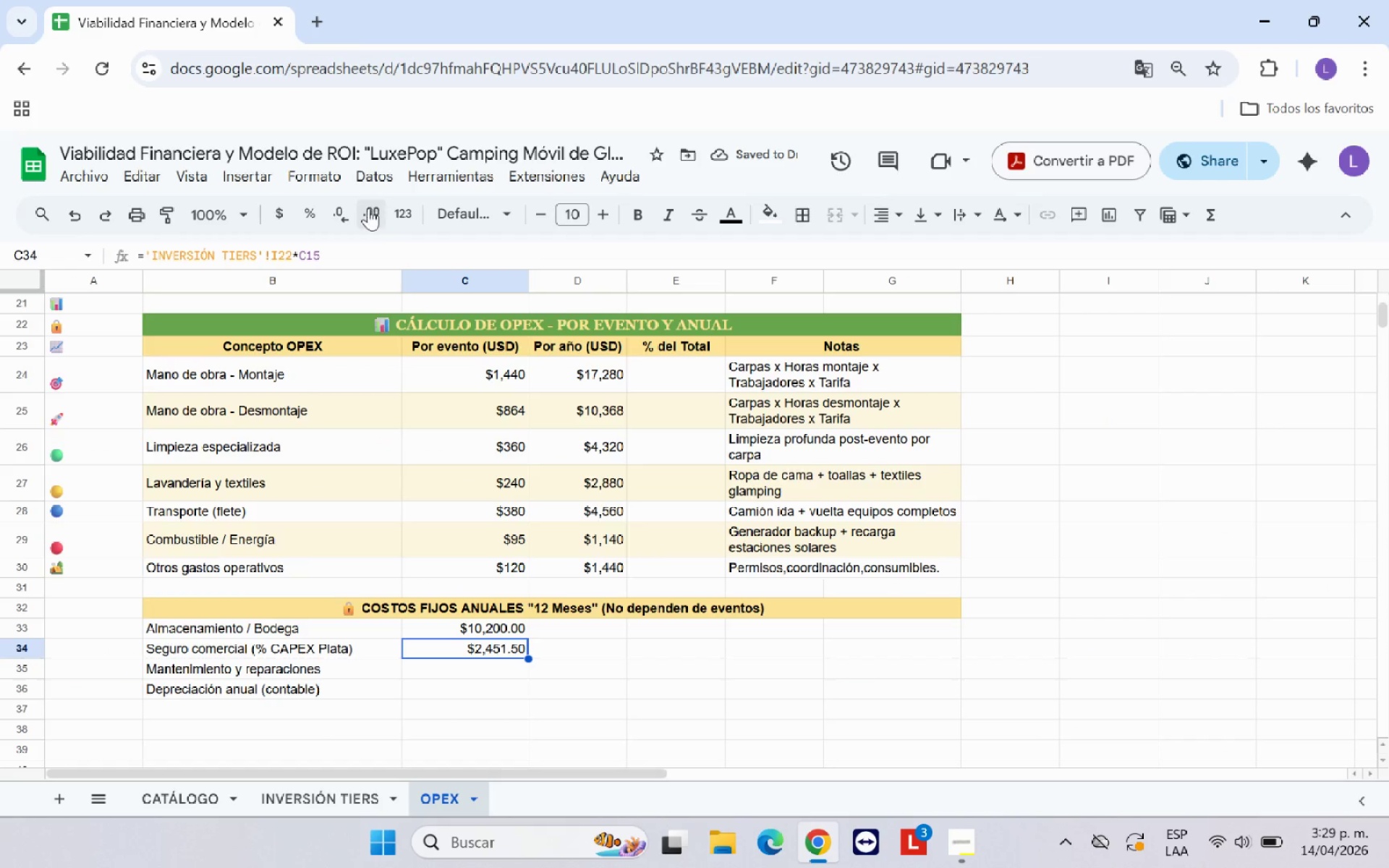 
wait(6.5)
 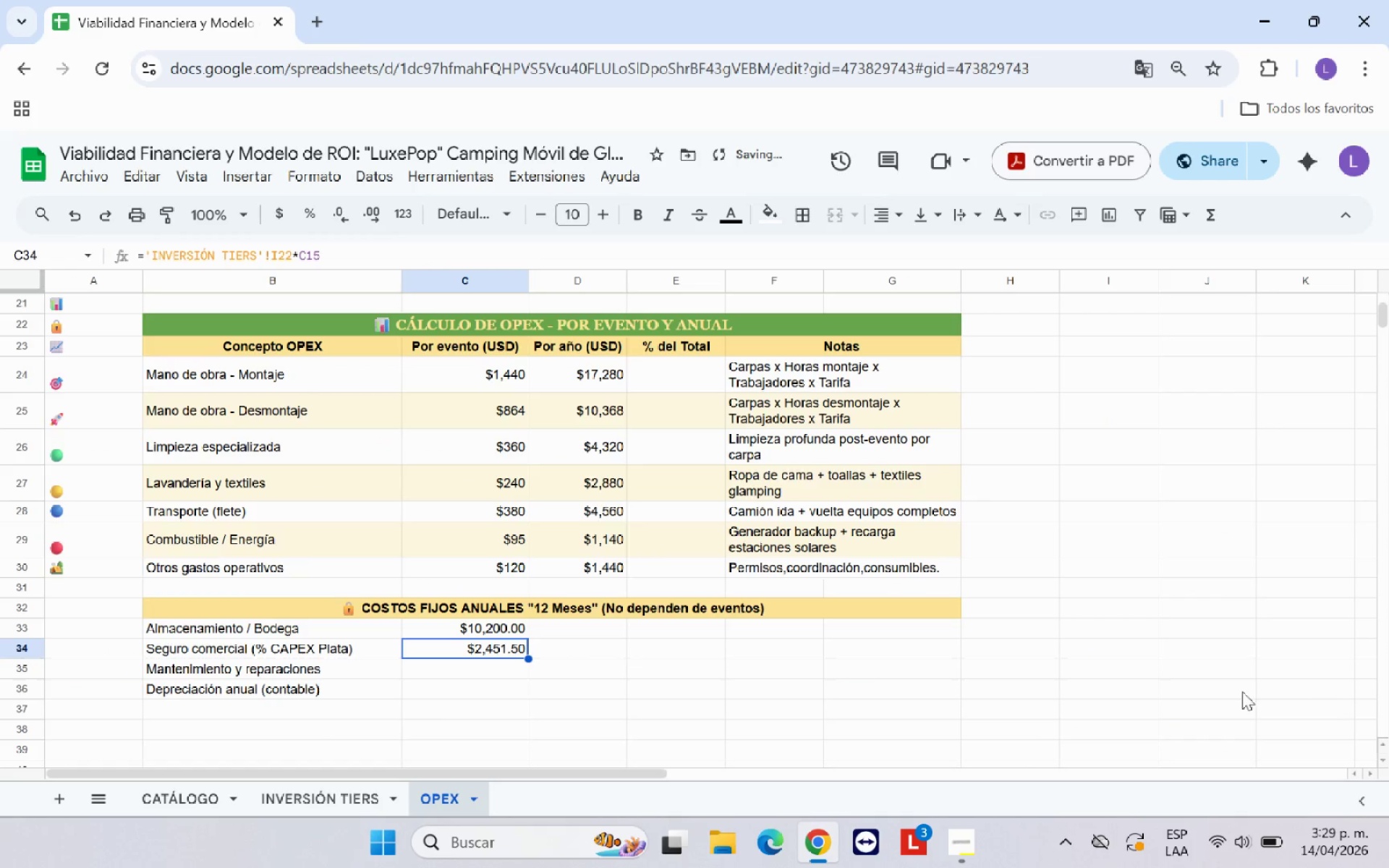 
left_click([477, 668])
 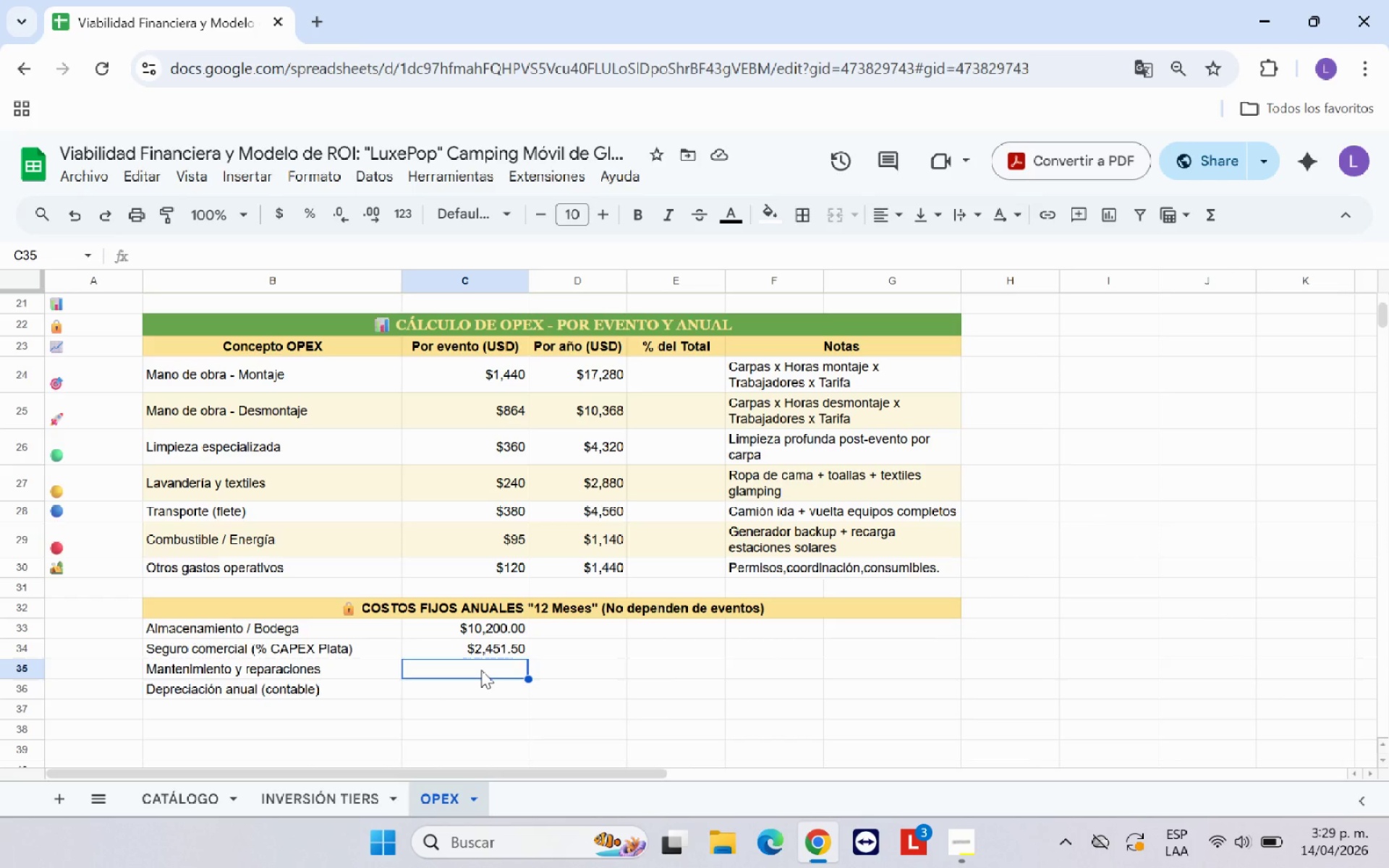 
key(Shift+0)
 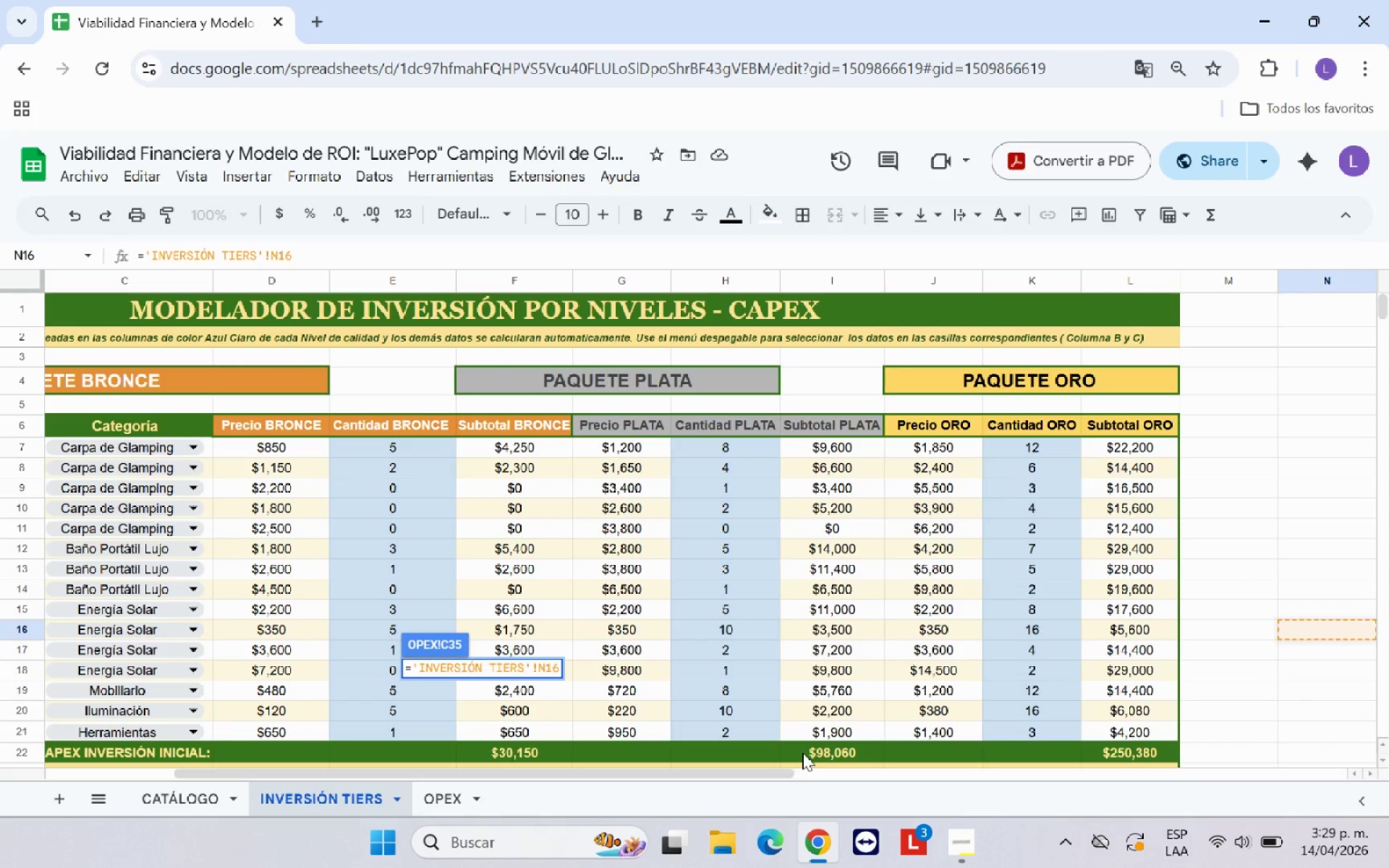 
wait(5.08)
 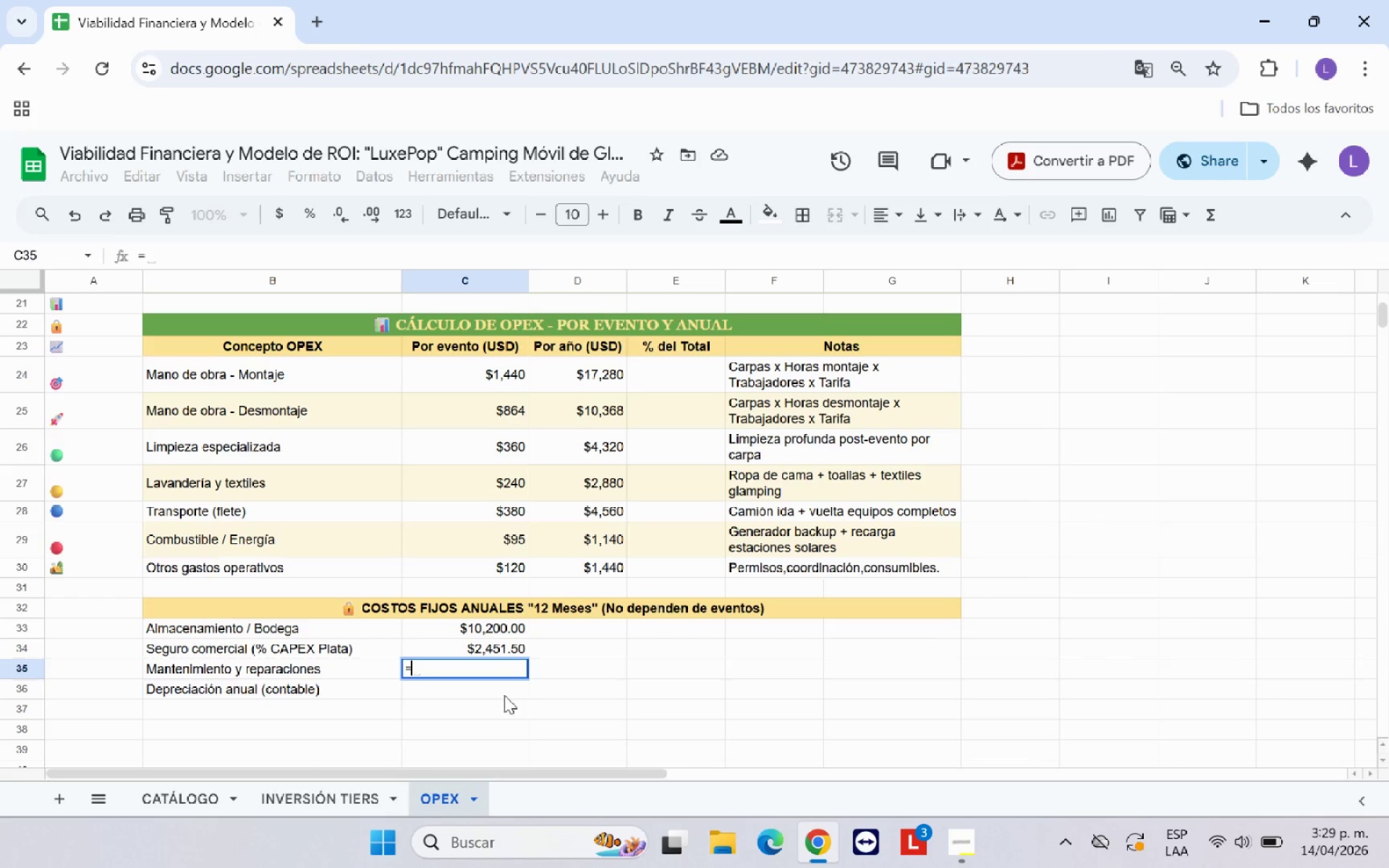 
left_click([813, 752])
 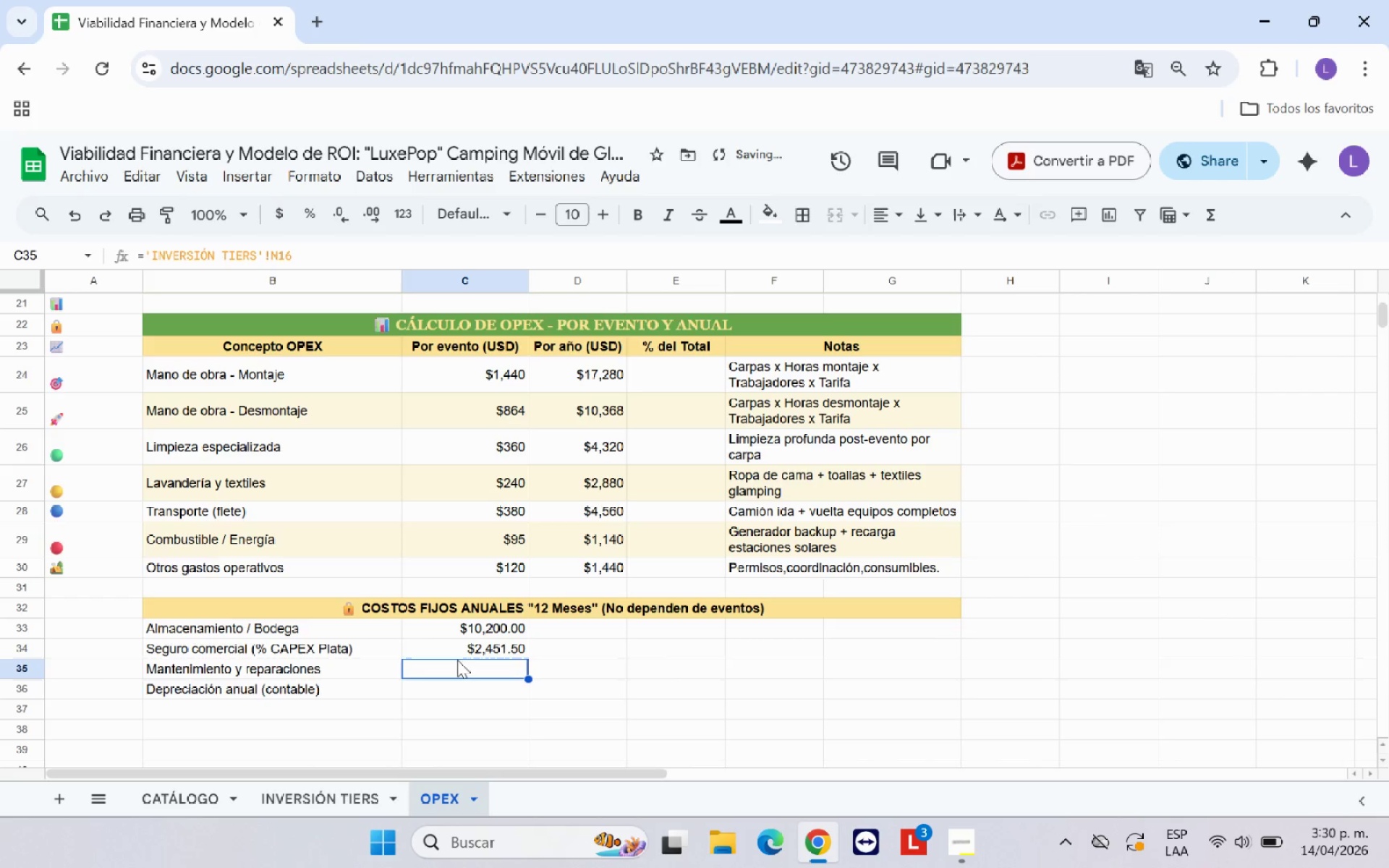 
left_click([294, 255])
 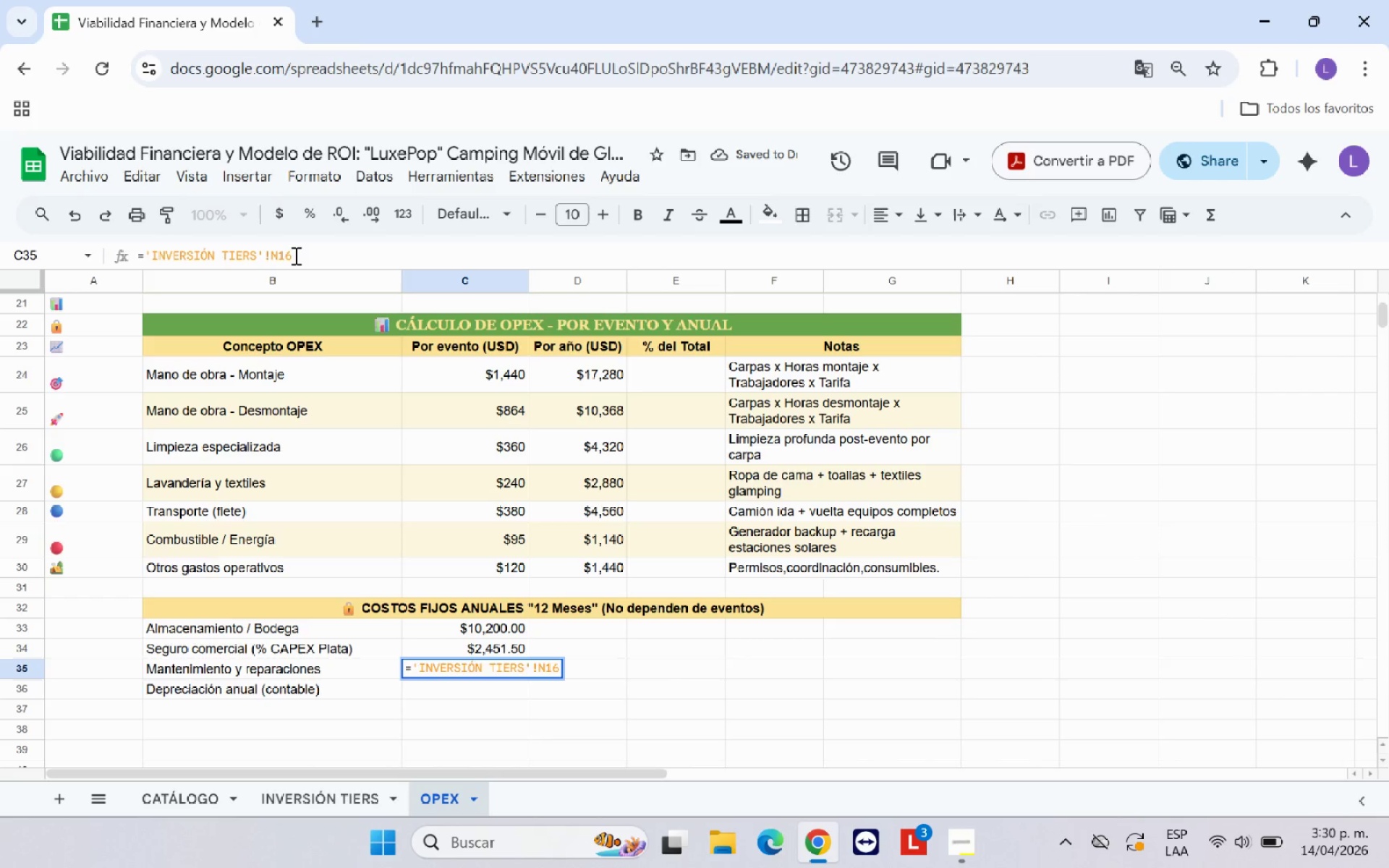 
key(Backspace)
key(Backspace)
key(Backspace)
type(I22+C17)
 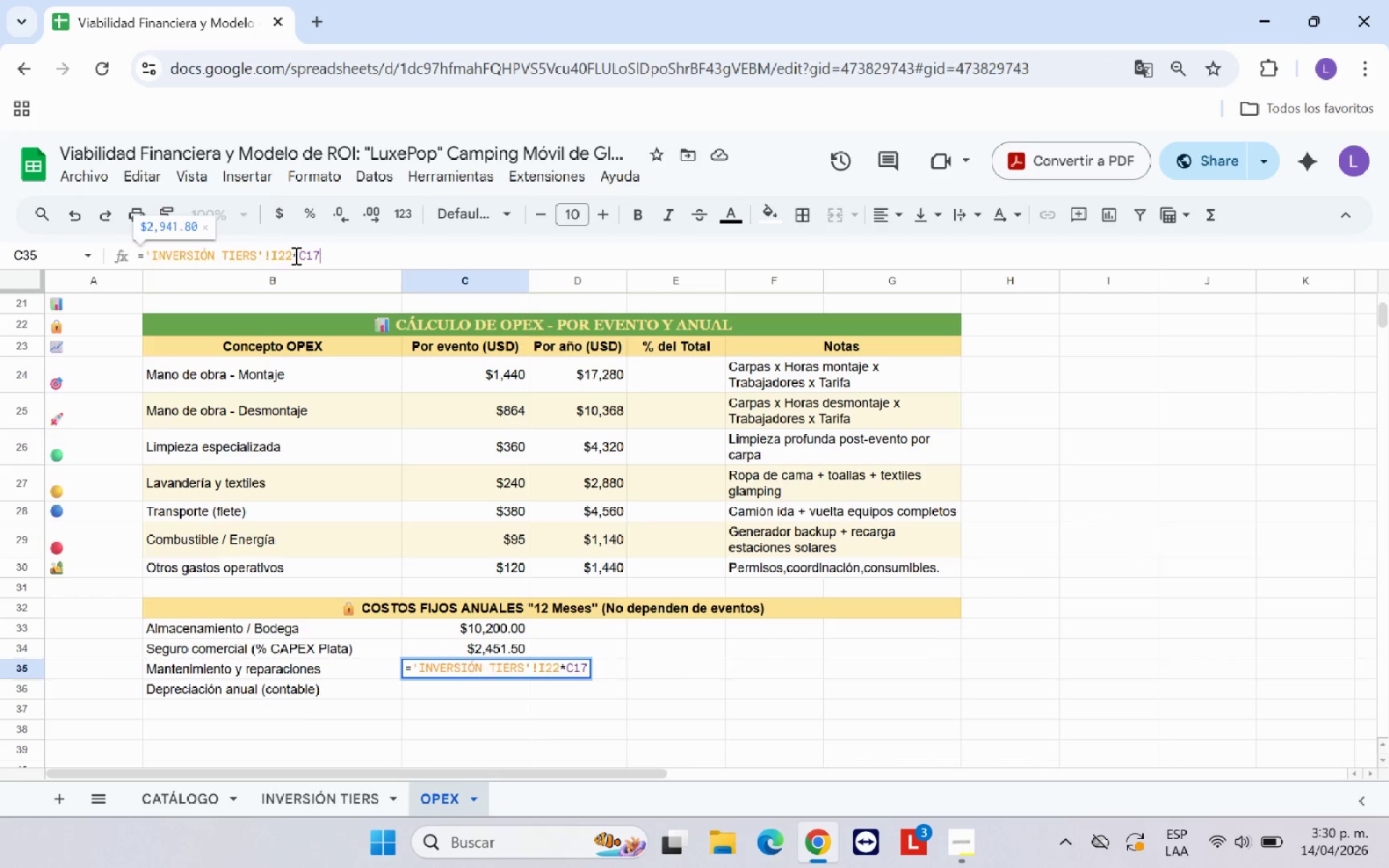 
 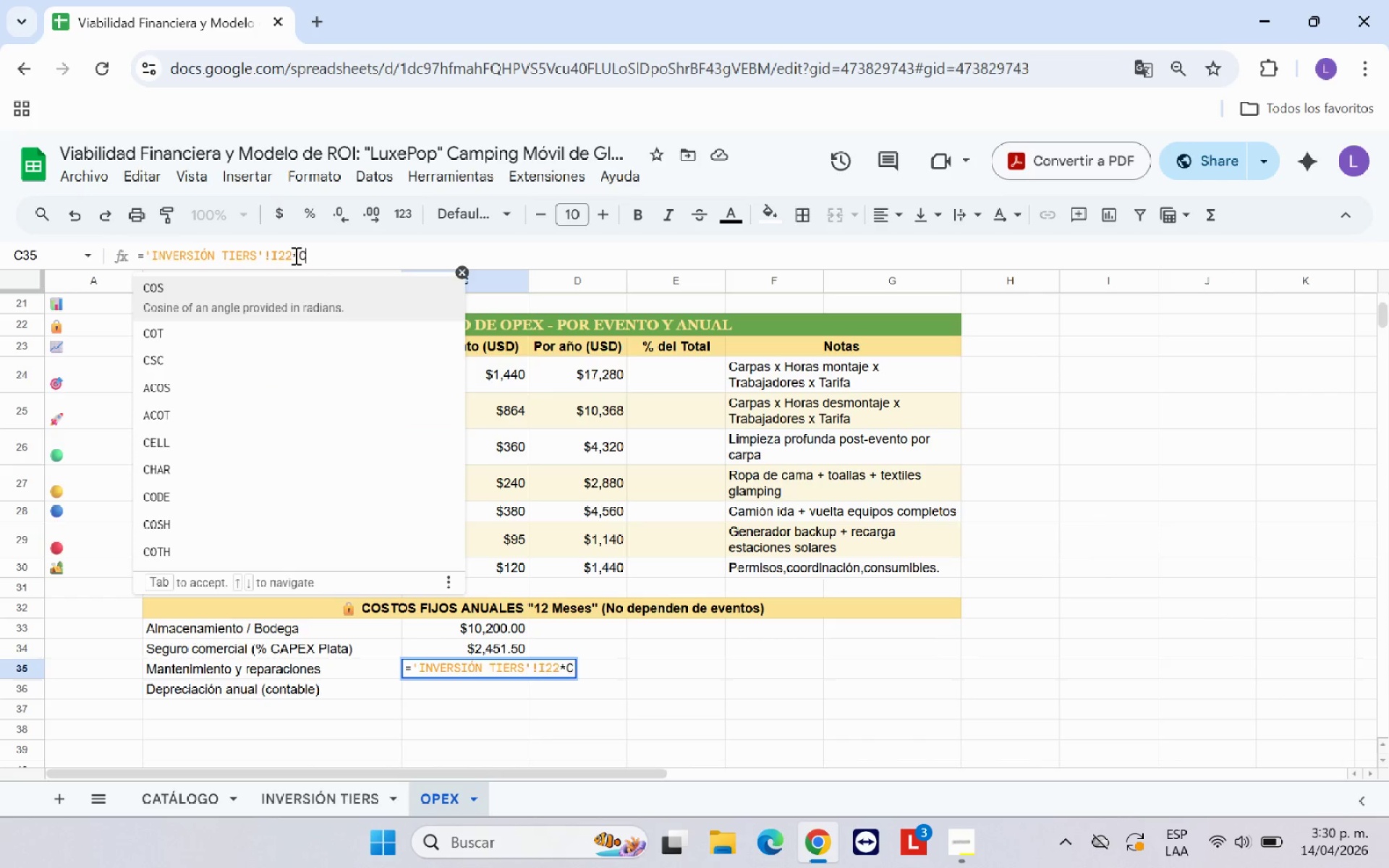 
hold_key(key=Enter, duration=14.2)
 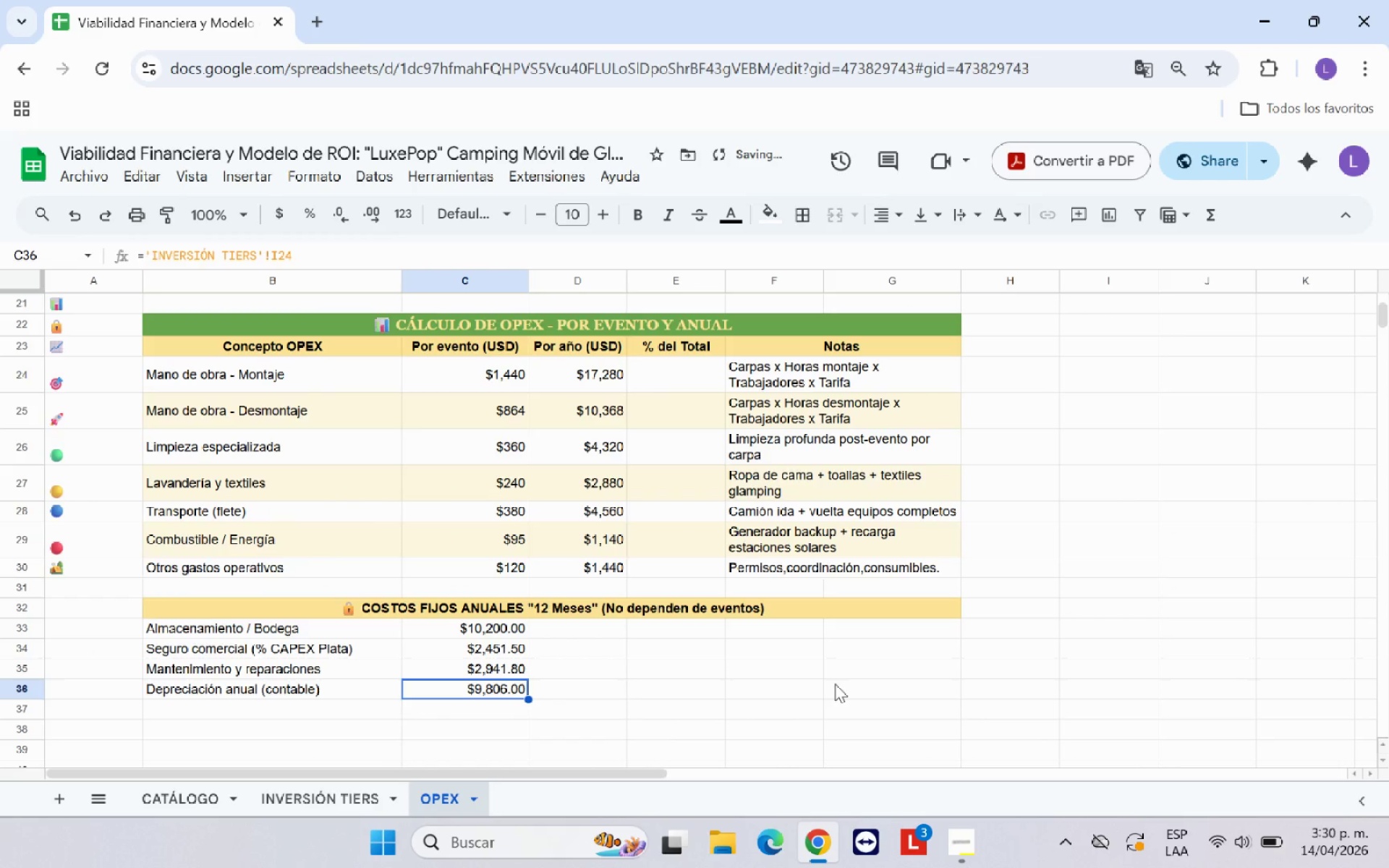 
key(Shift+0)
 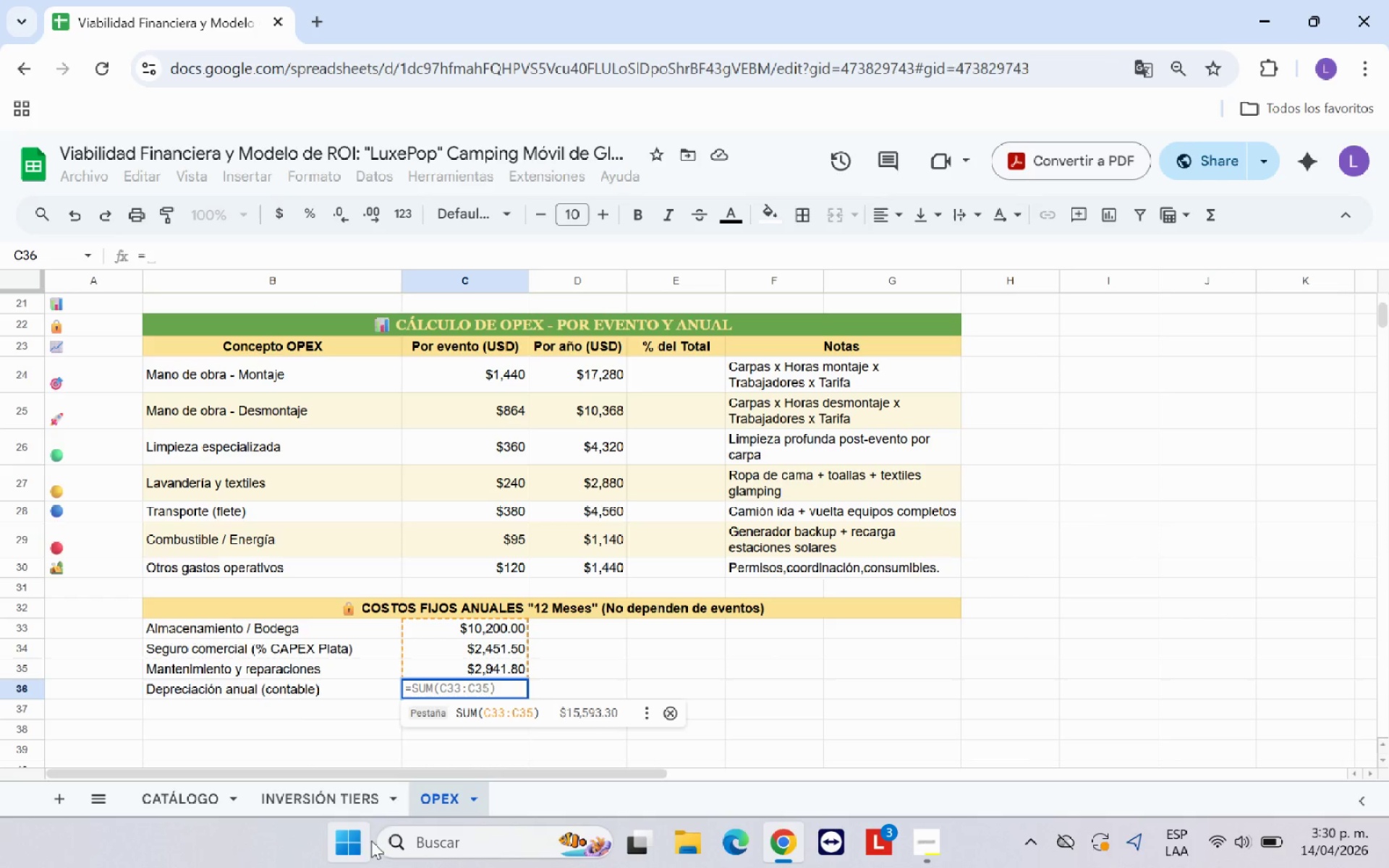 
left_click([379, 803])
 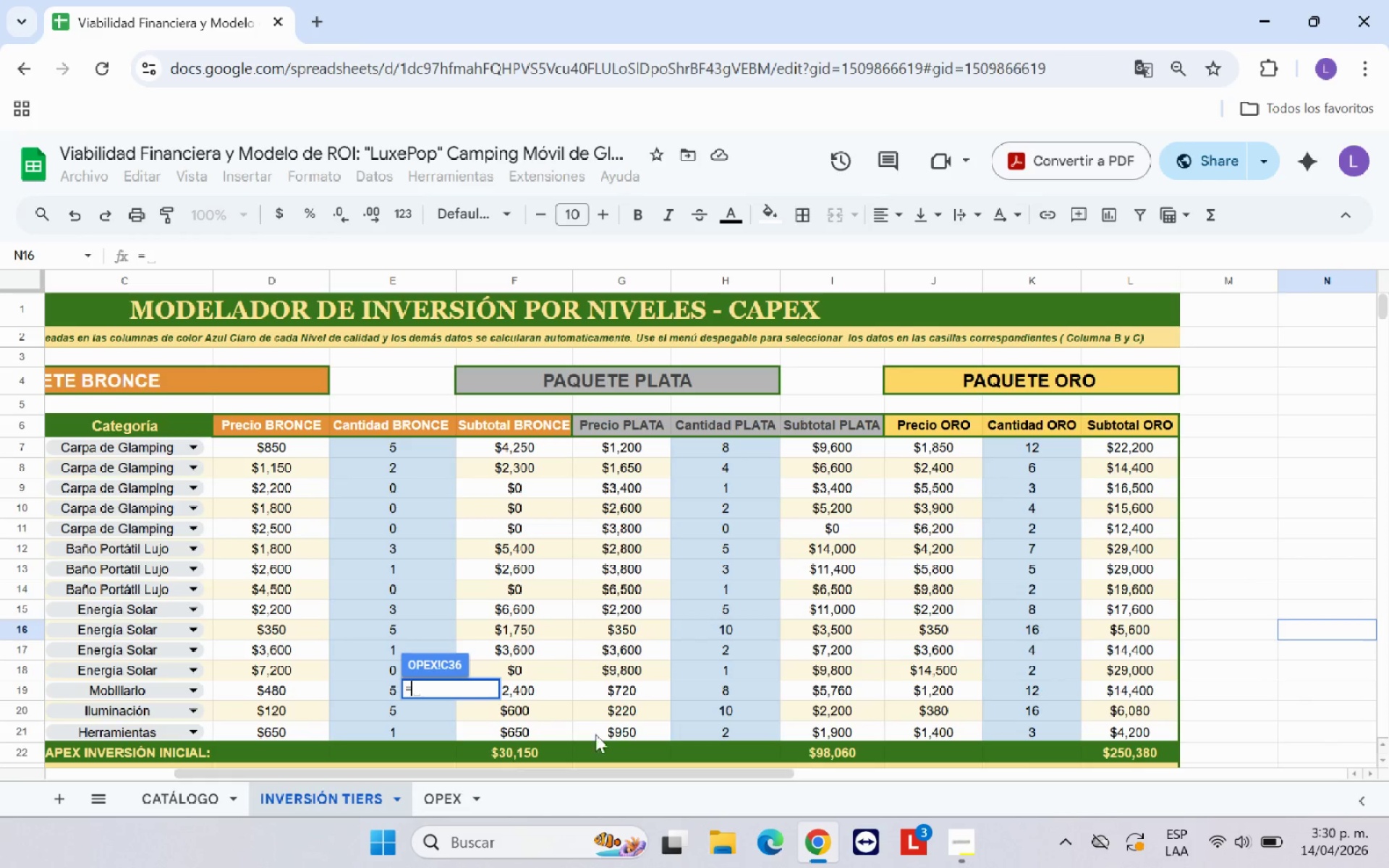 
scroll: coordinate [807, 666], scroll_direction: down, amount: 1.0
 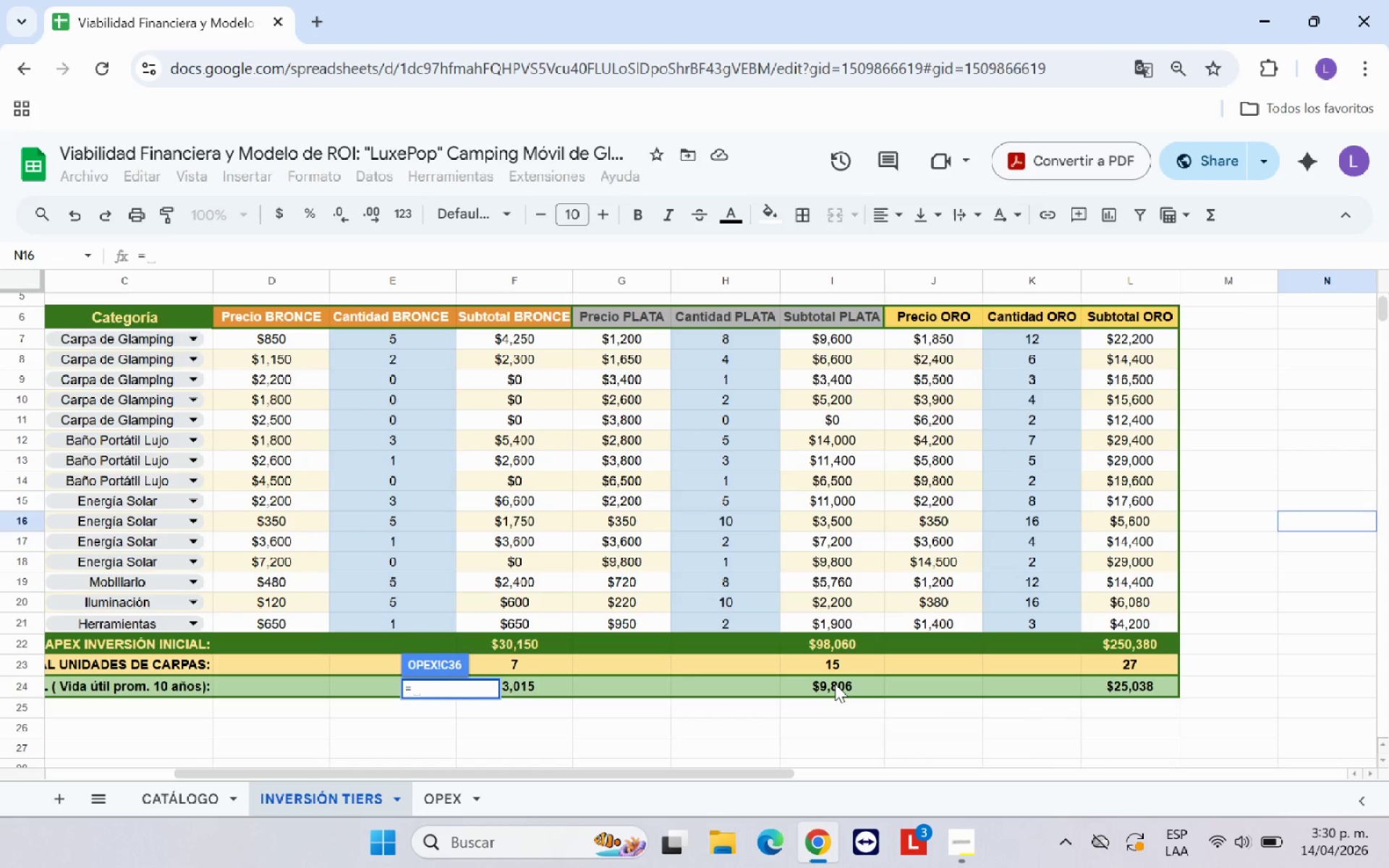 
left_click([835, 684])
 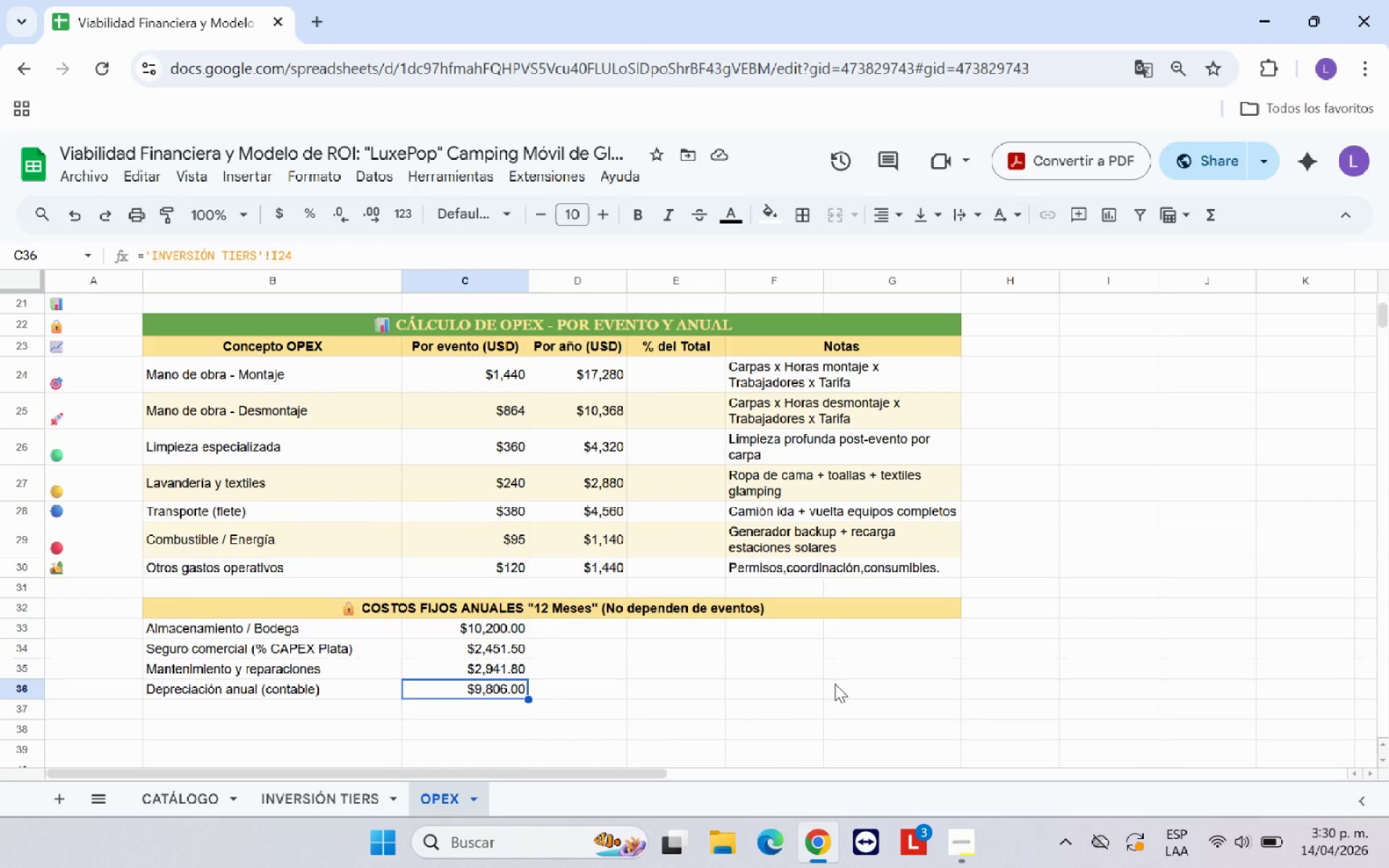 
wait(18.66)
 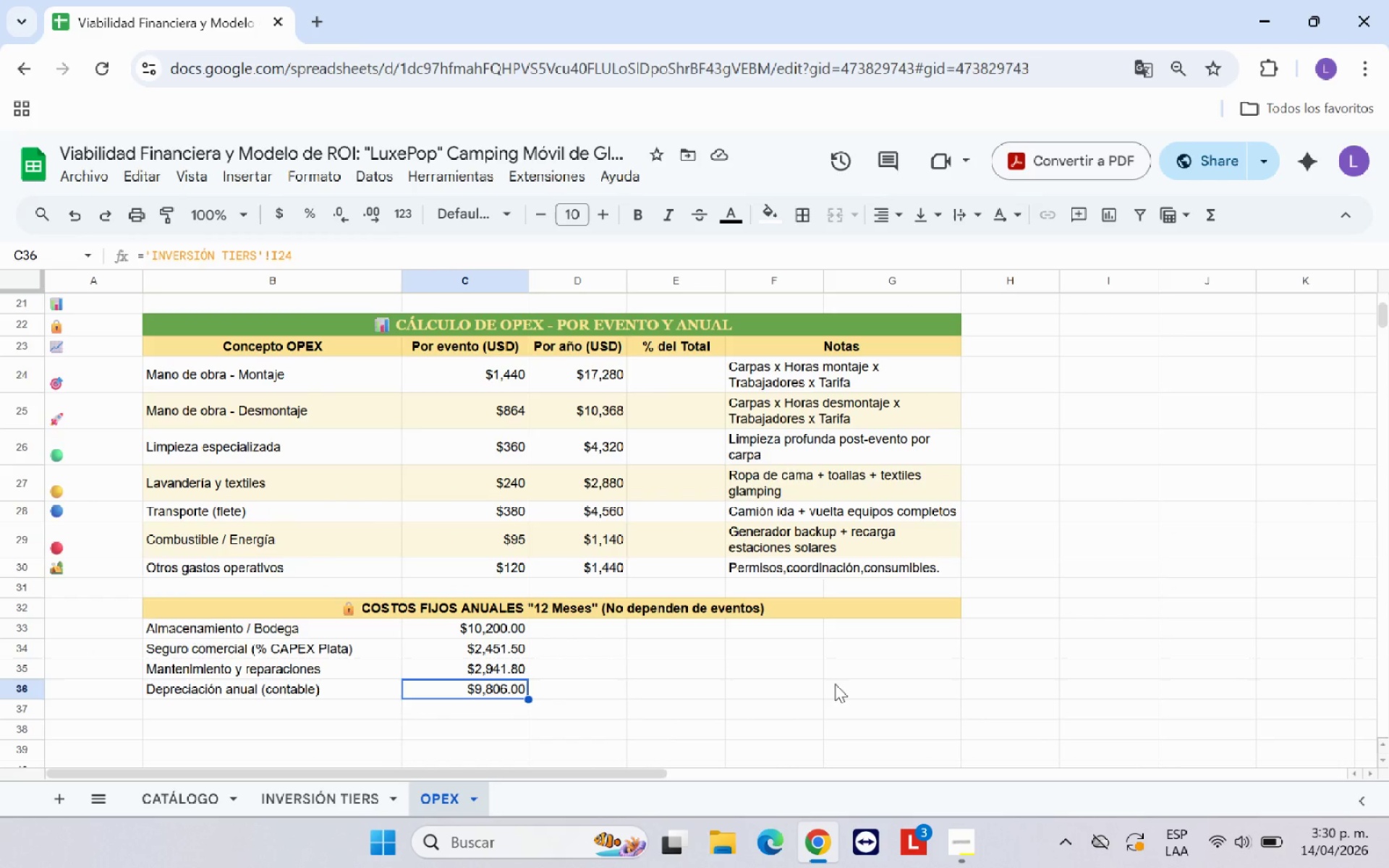 
left_click([683, 346])
 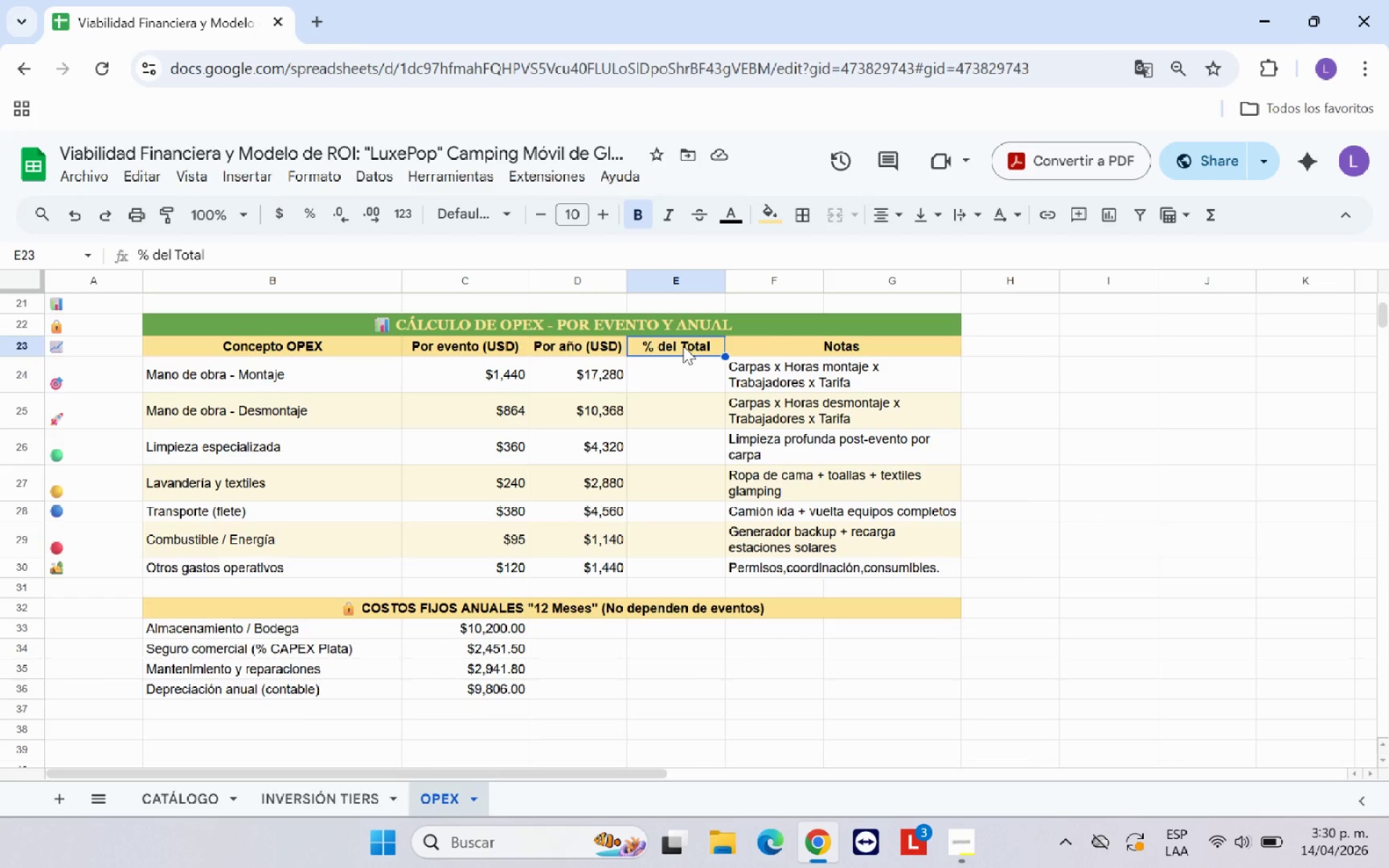 
wait(7.66)
 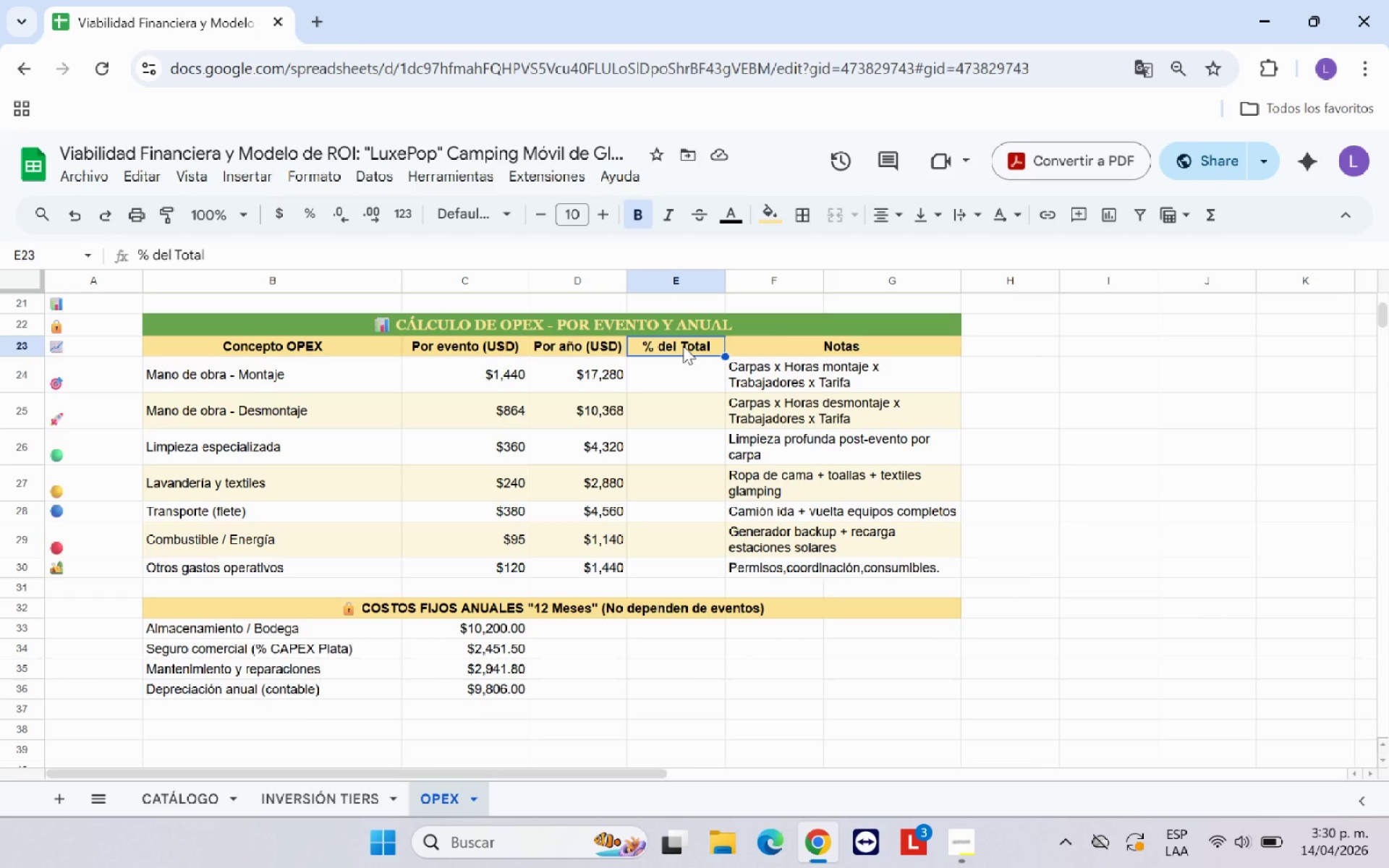 
left_click([587, 629])
 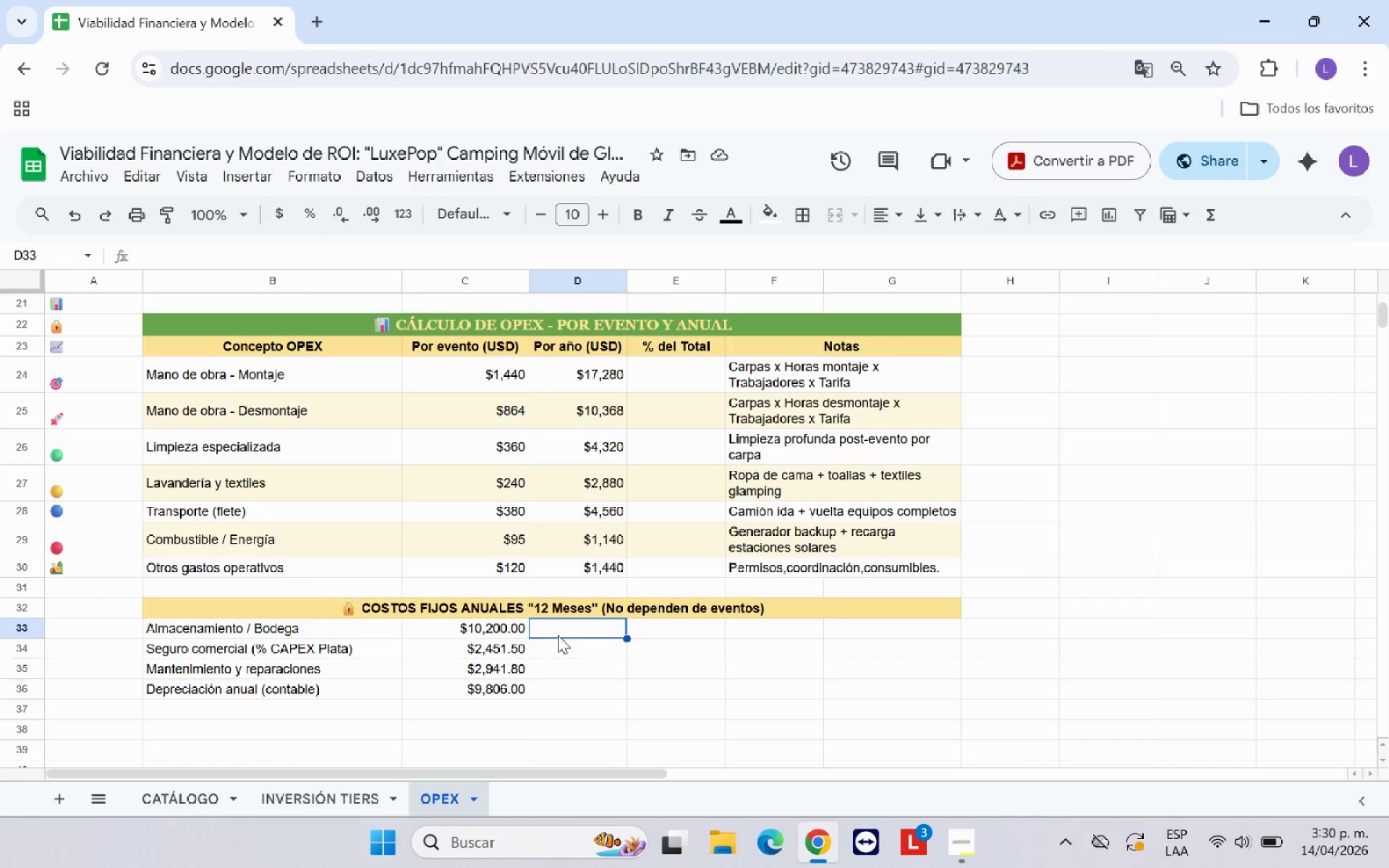 
wait(5.26)
 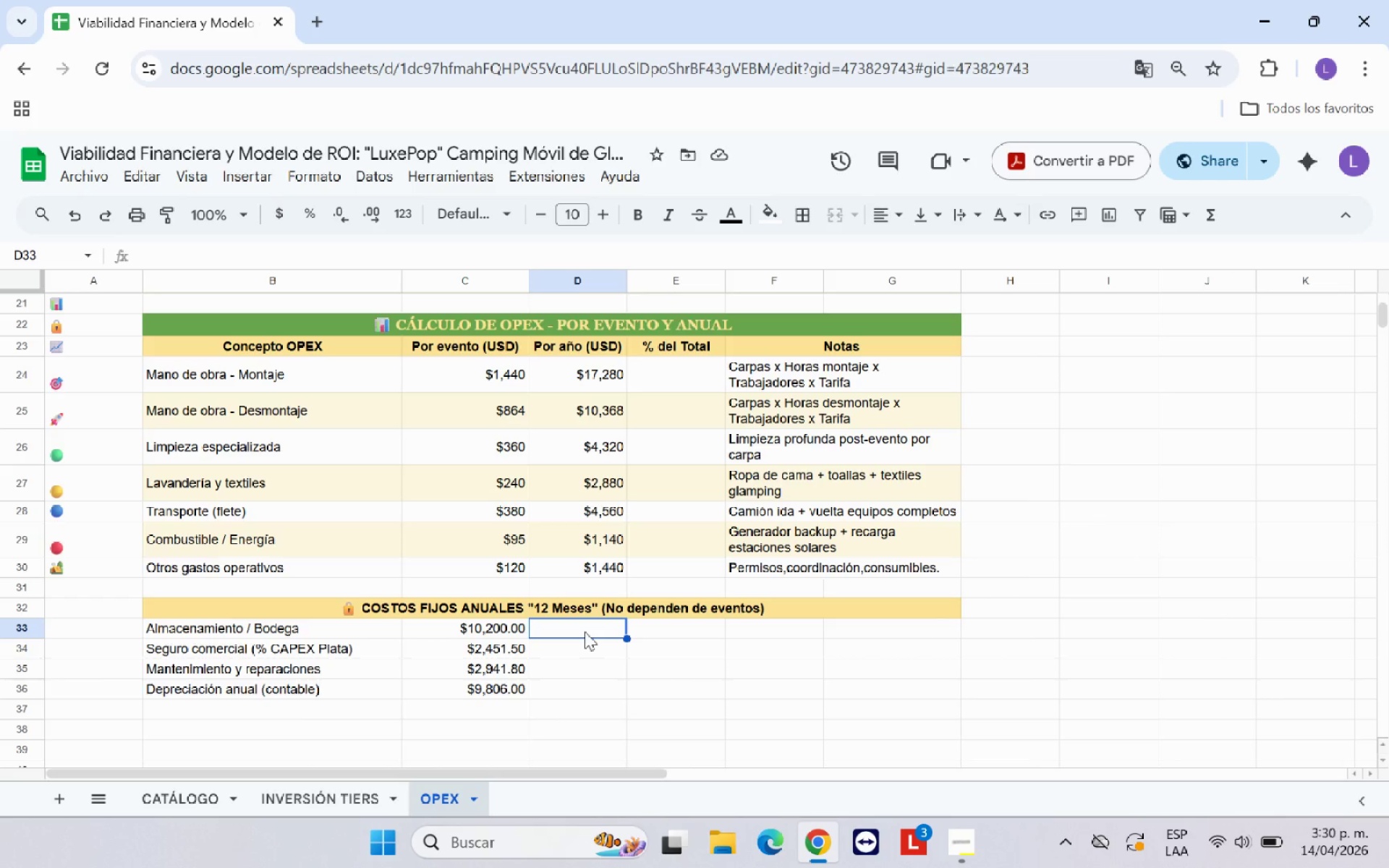 
left_click_drag(start_coordinate=[516, 634], to_coordinate=[511, 683])
 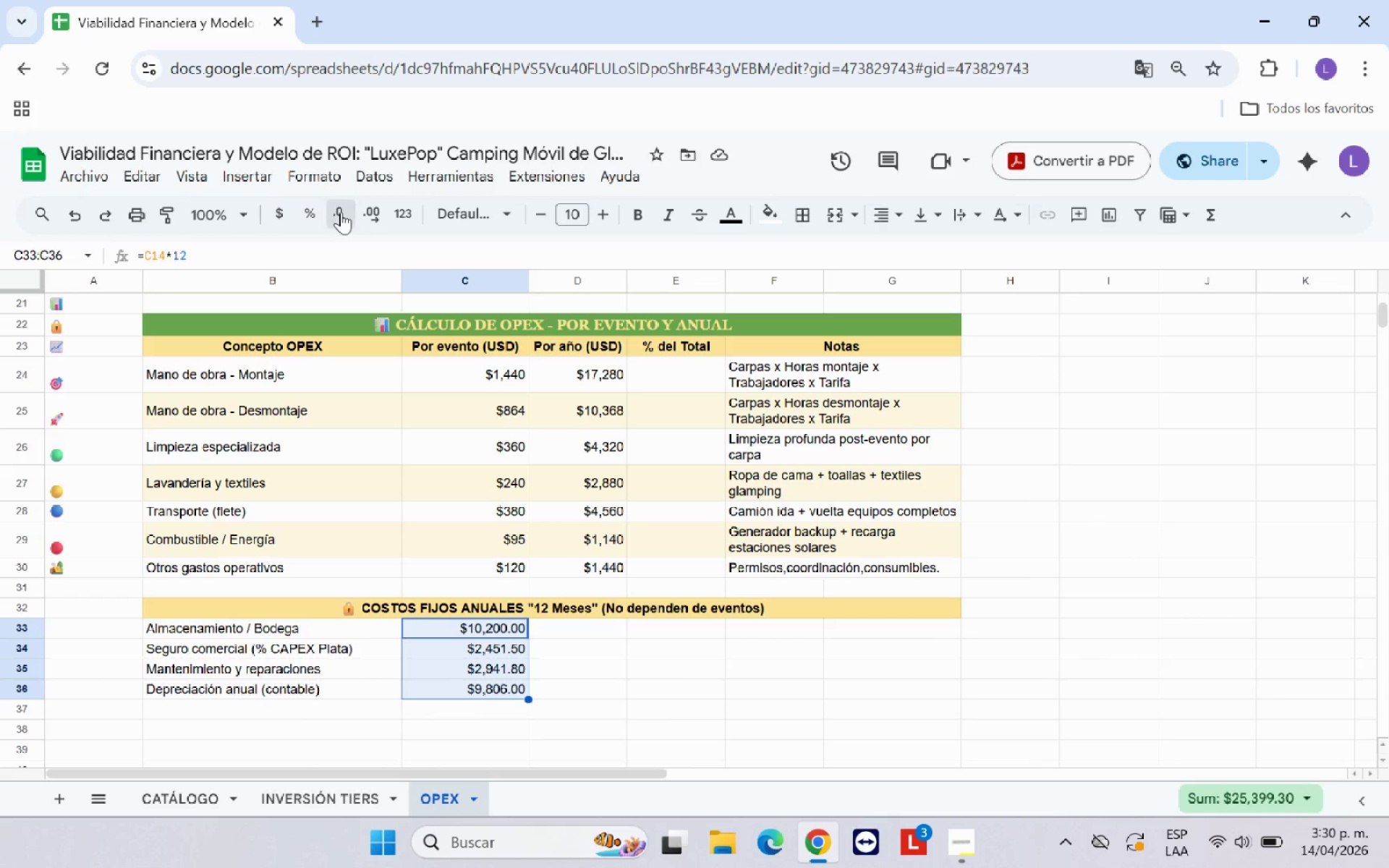 
double_click([341, 212])
 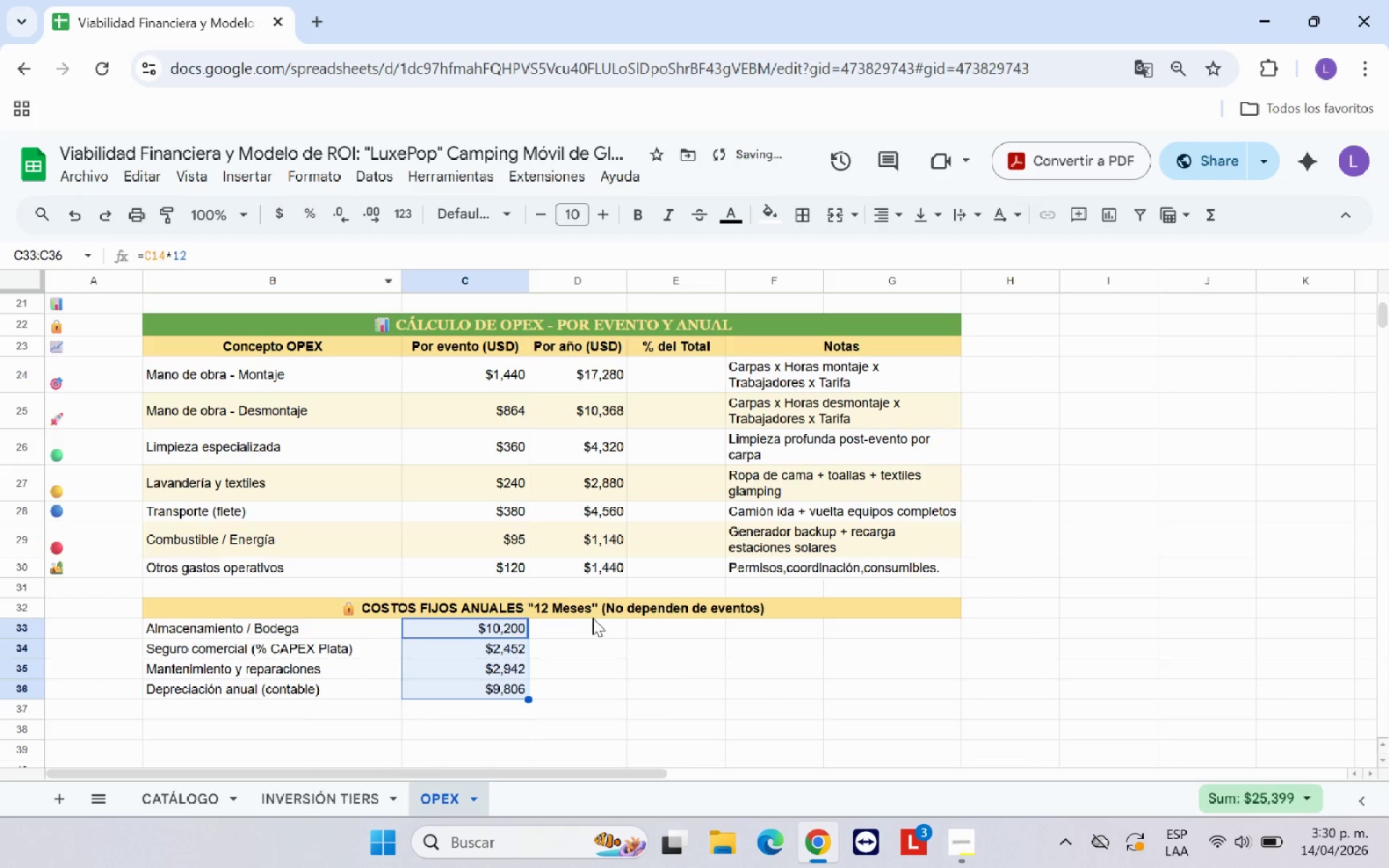 
left_click([592, 657])
 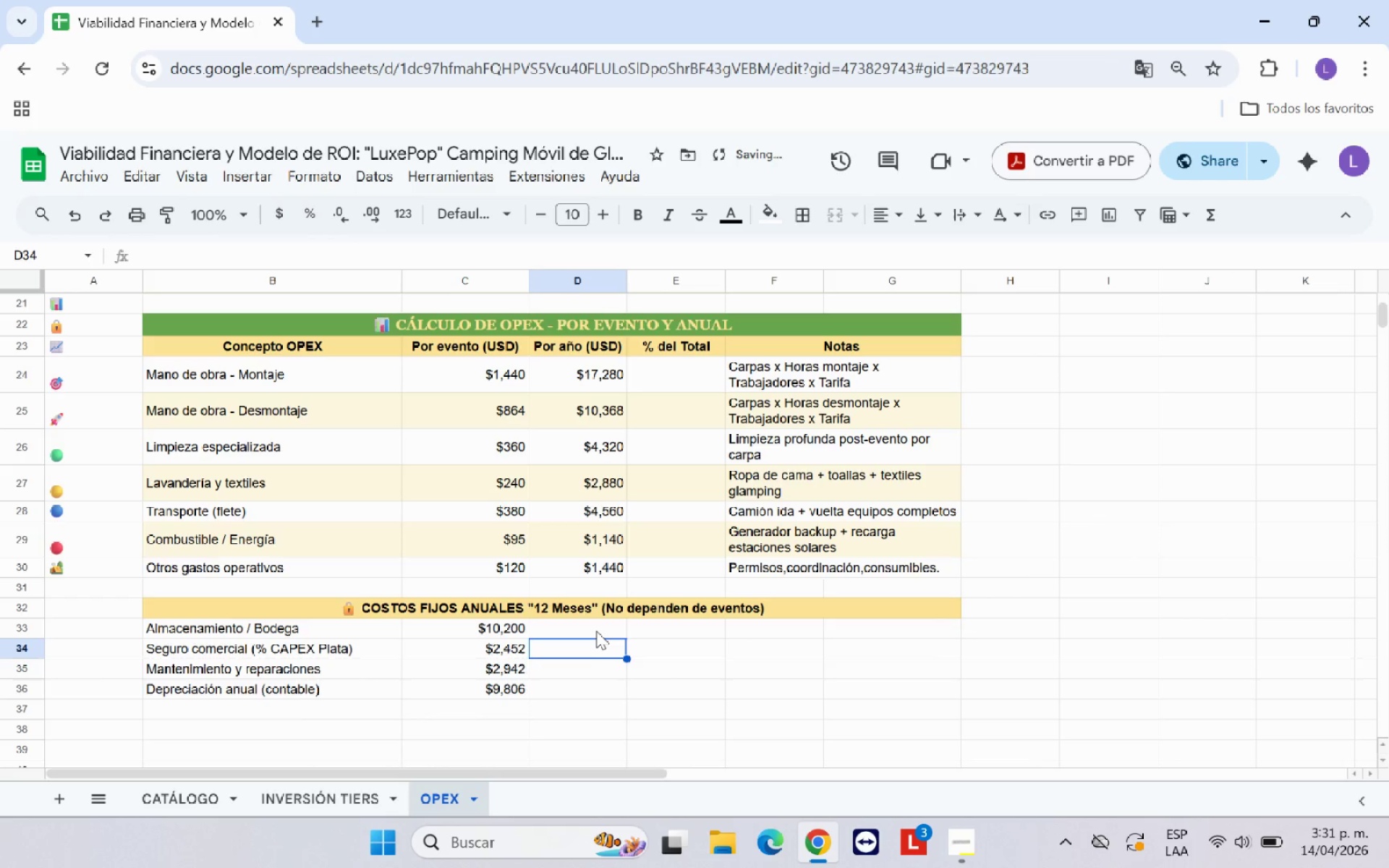 
left_click([596, 630])
 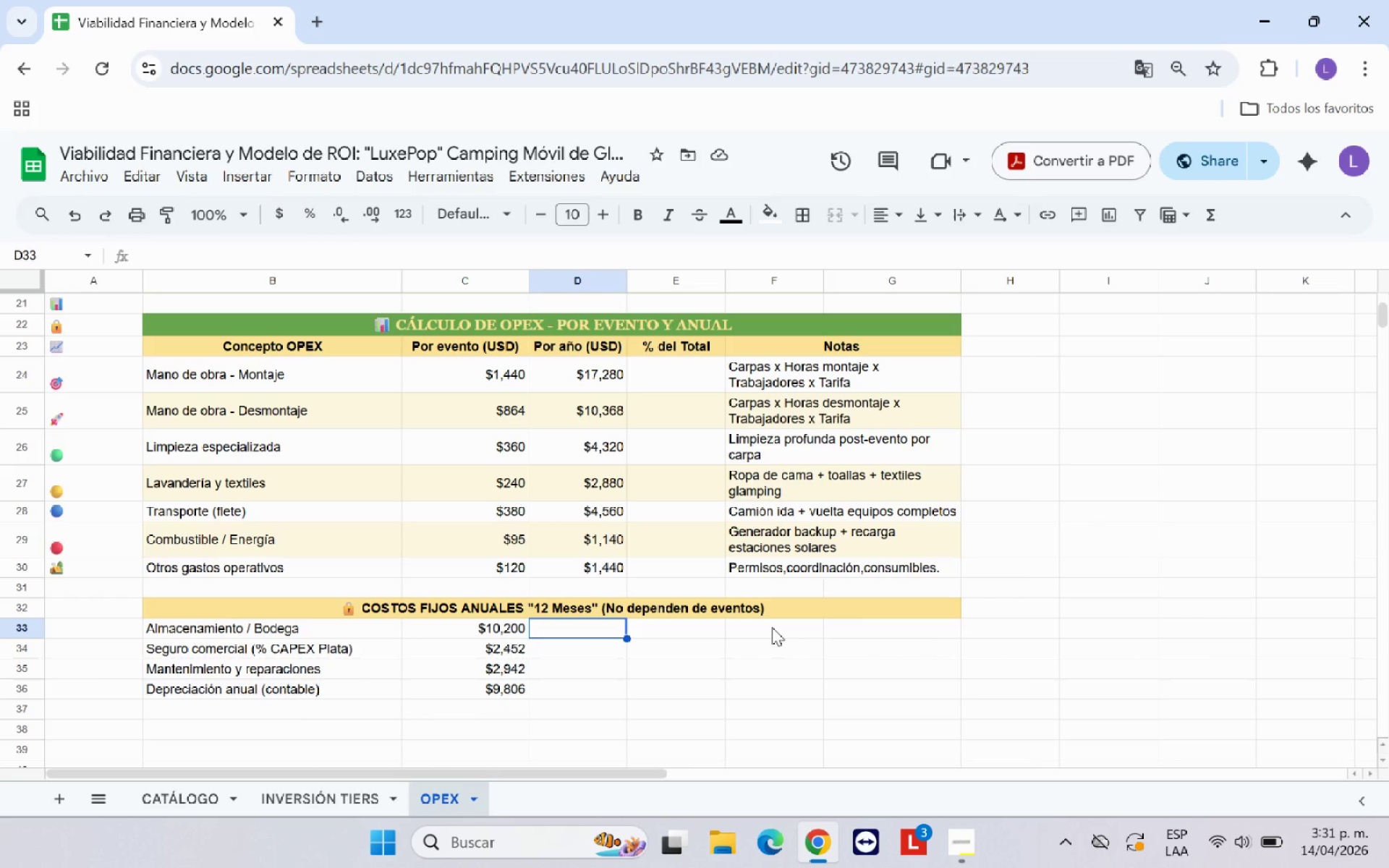 
wait(7.38)
 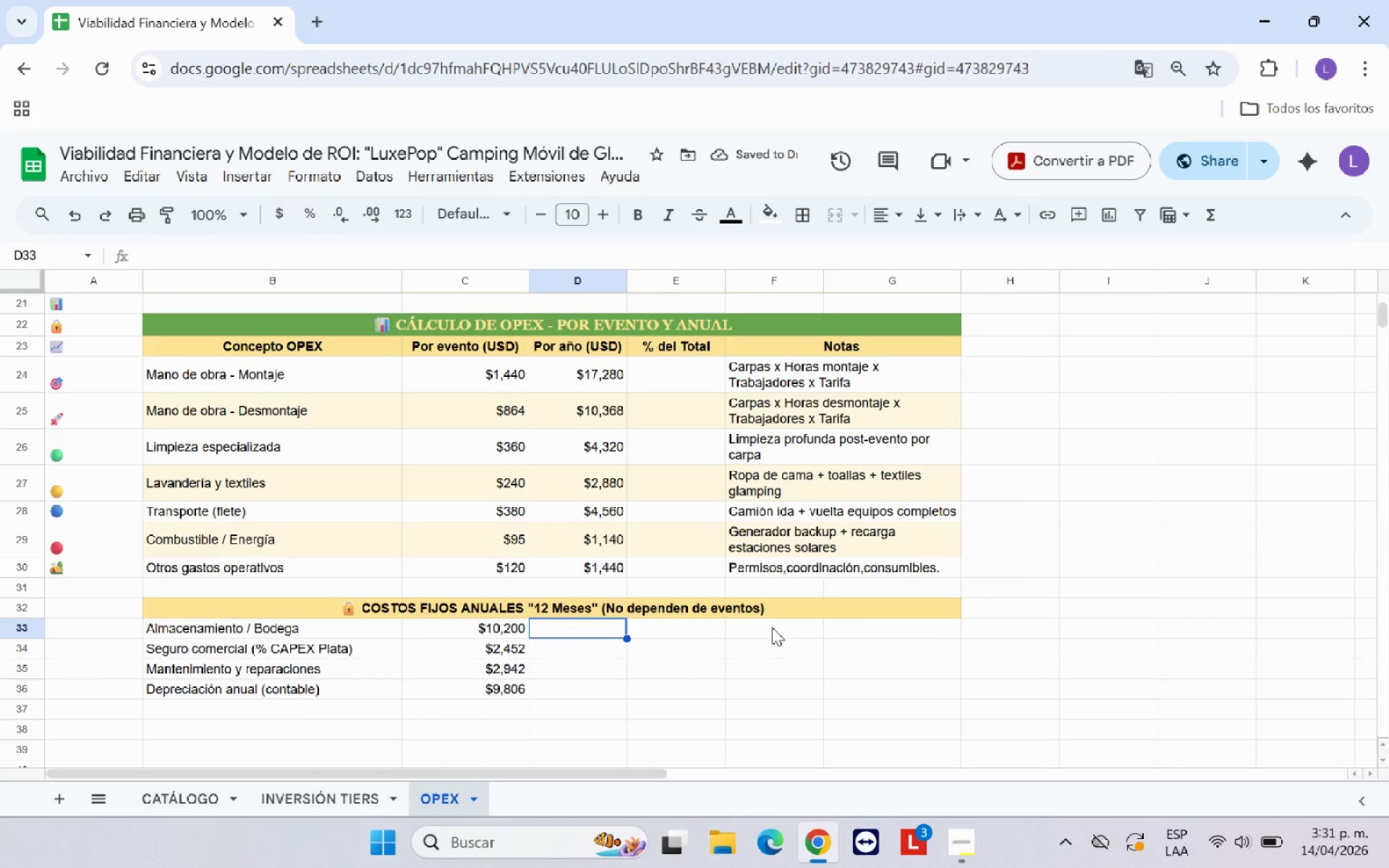 
left_click_drag(start_coordinate=[484, 624], to_coordinate=[551, 629])
 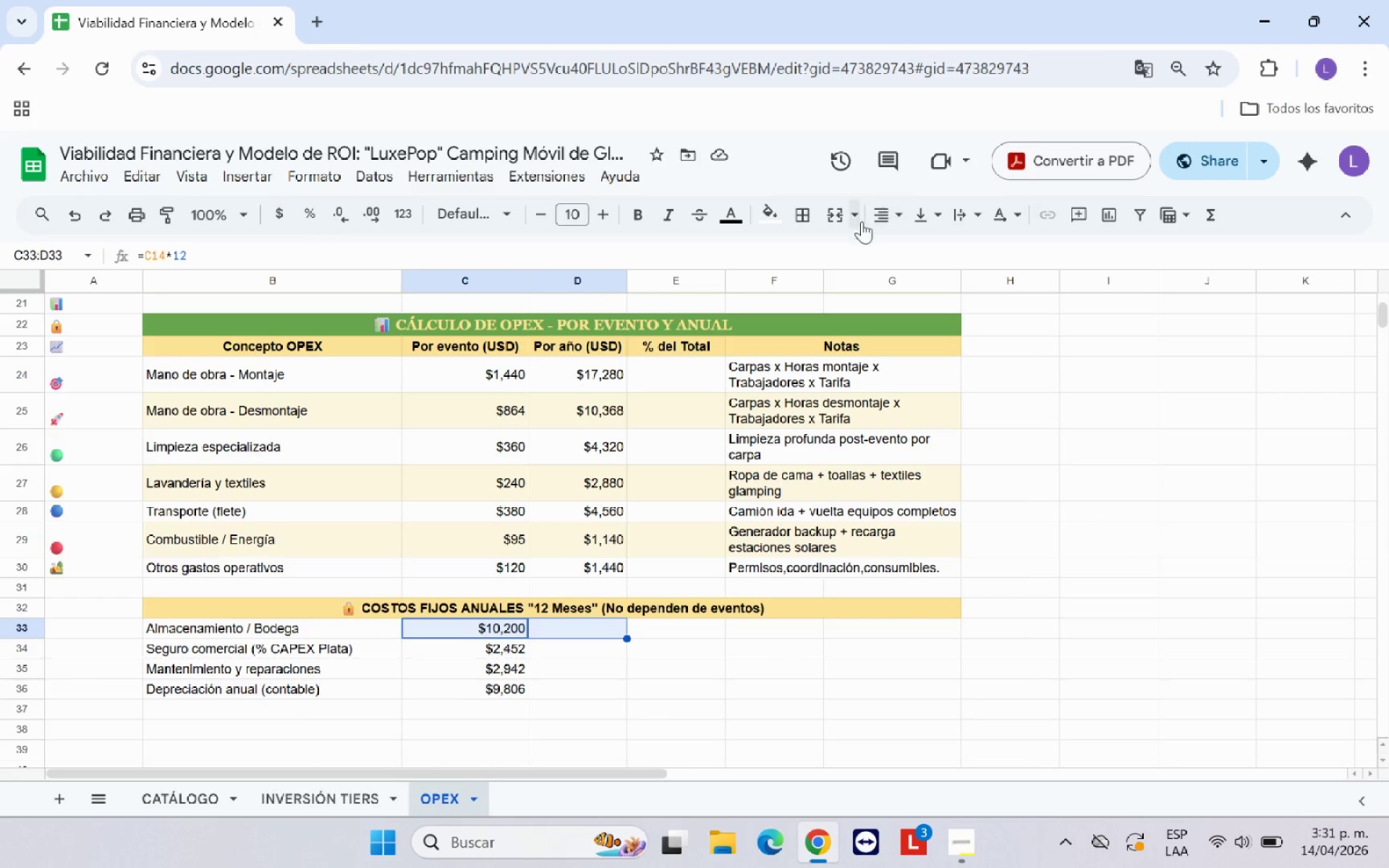 
left_click([840, 215])
 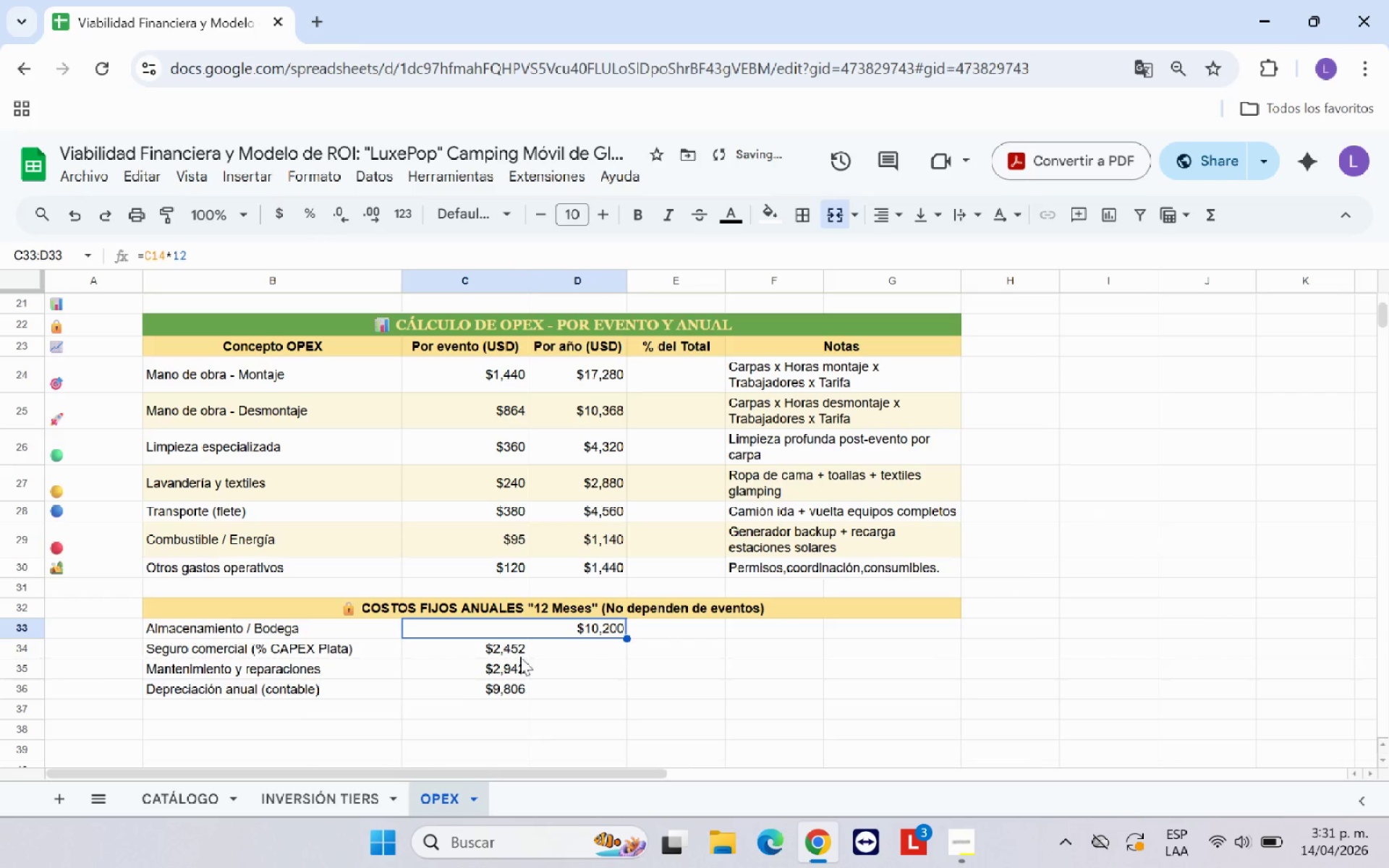 
left_click_drag(start_coordinate=[510, 649], to_coordinate=[567, 646])
 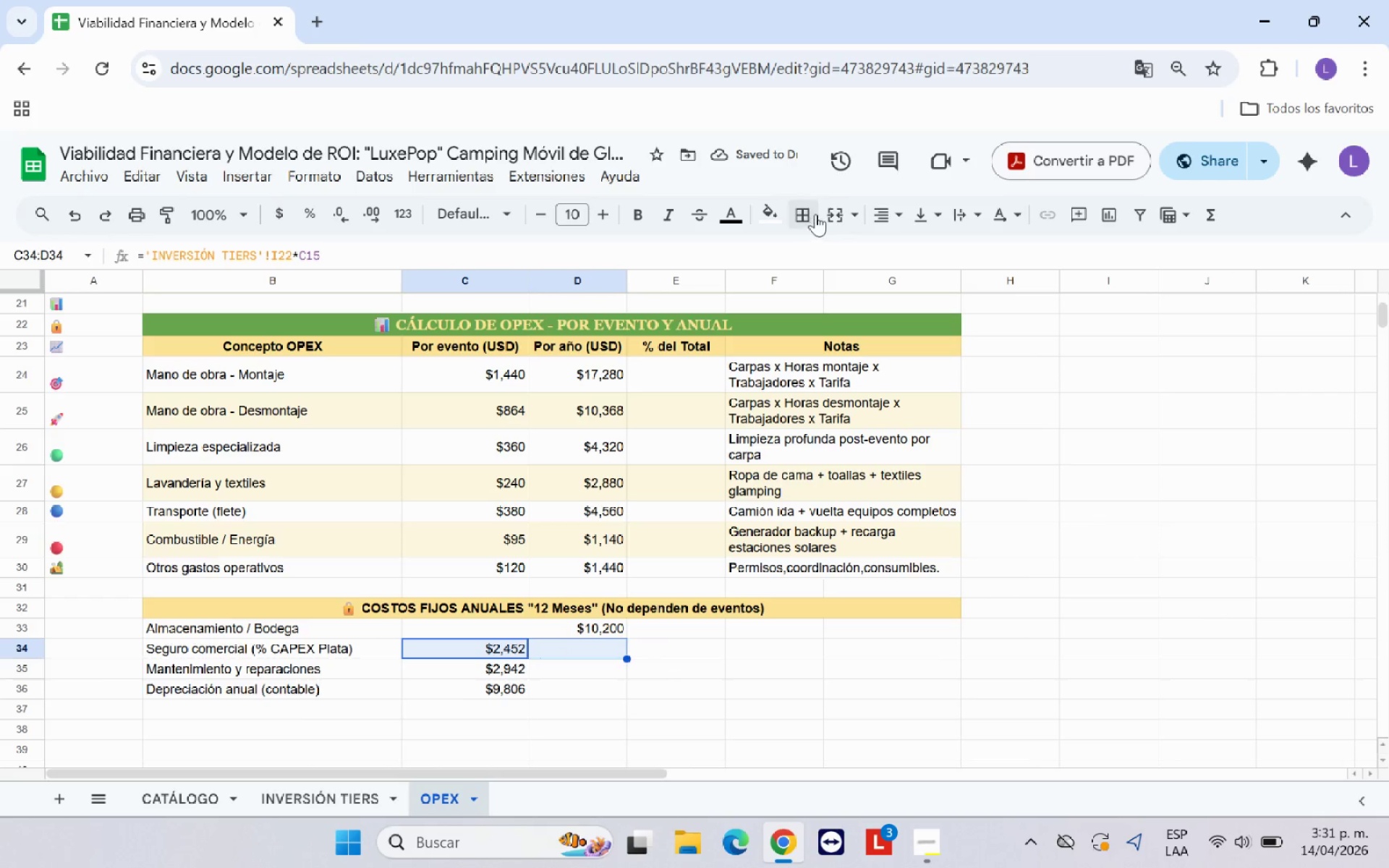 
left_click([831, 212])
 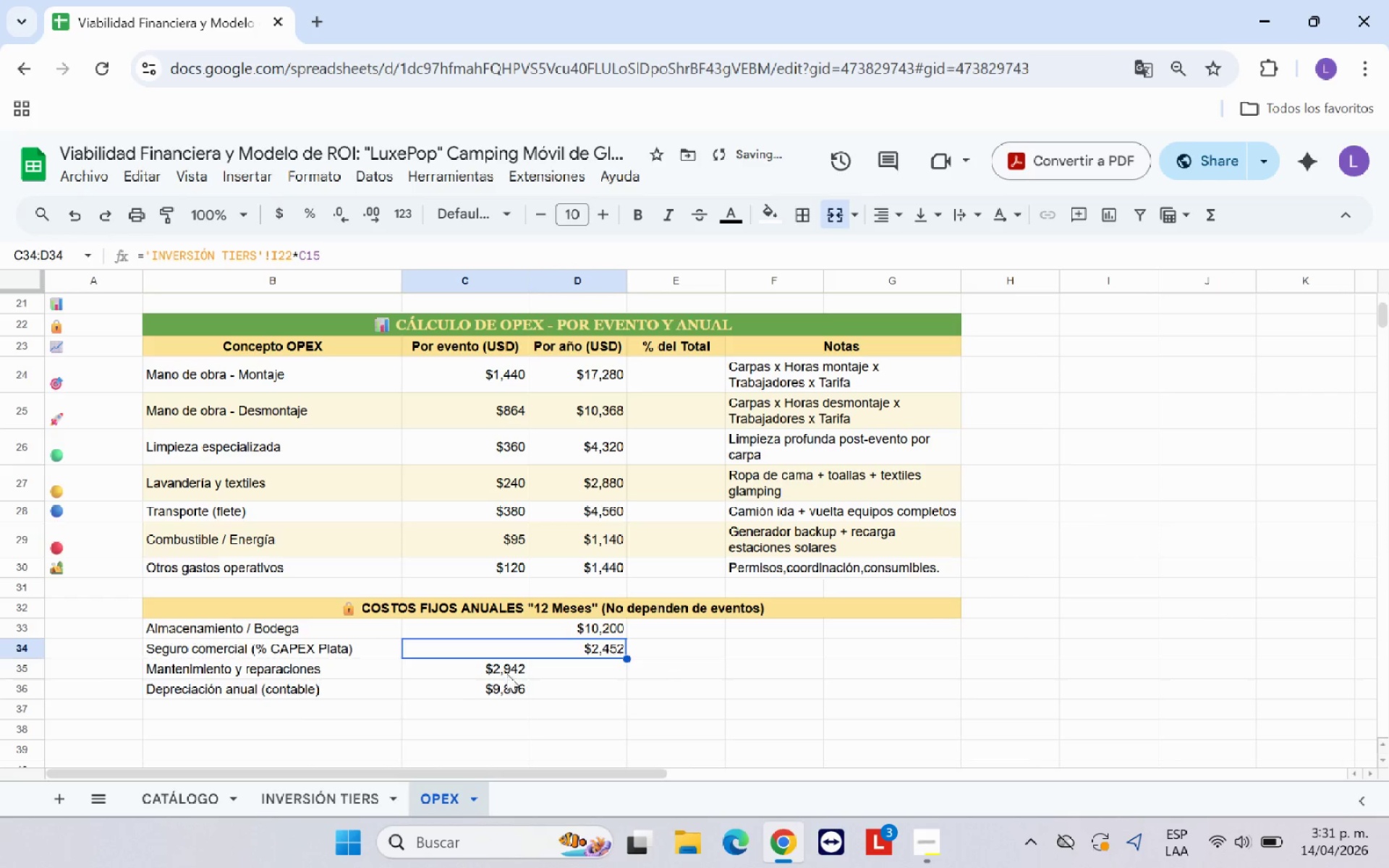 
left_click_drag(start_coordinate=[506, 668], to_coordinate=[572, 663])
 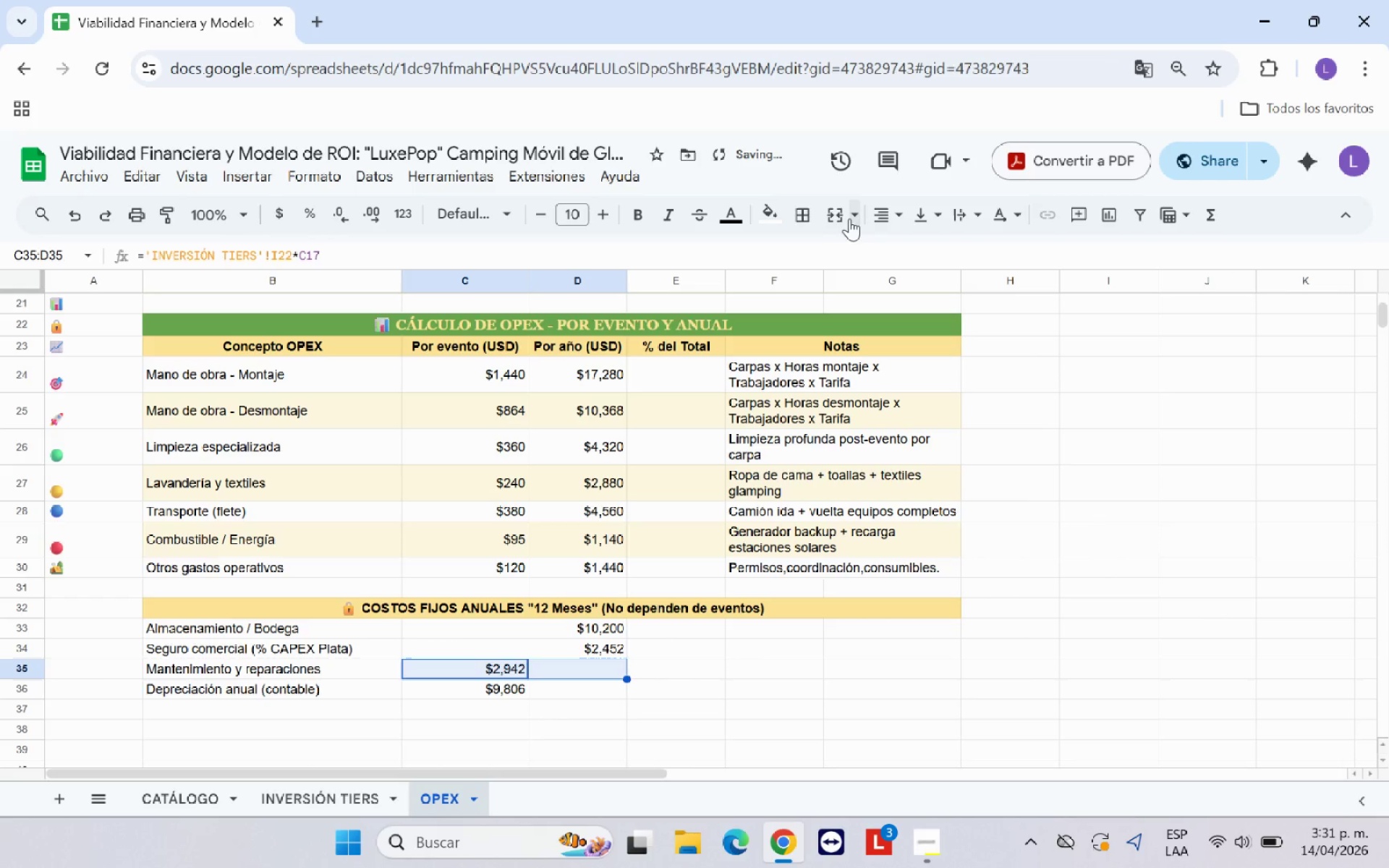 
left_click([838, 213])
 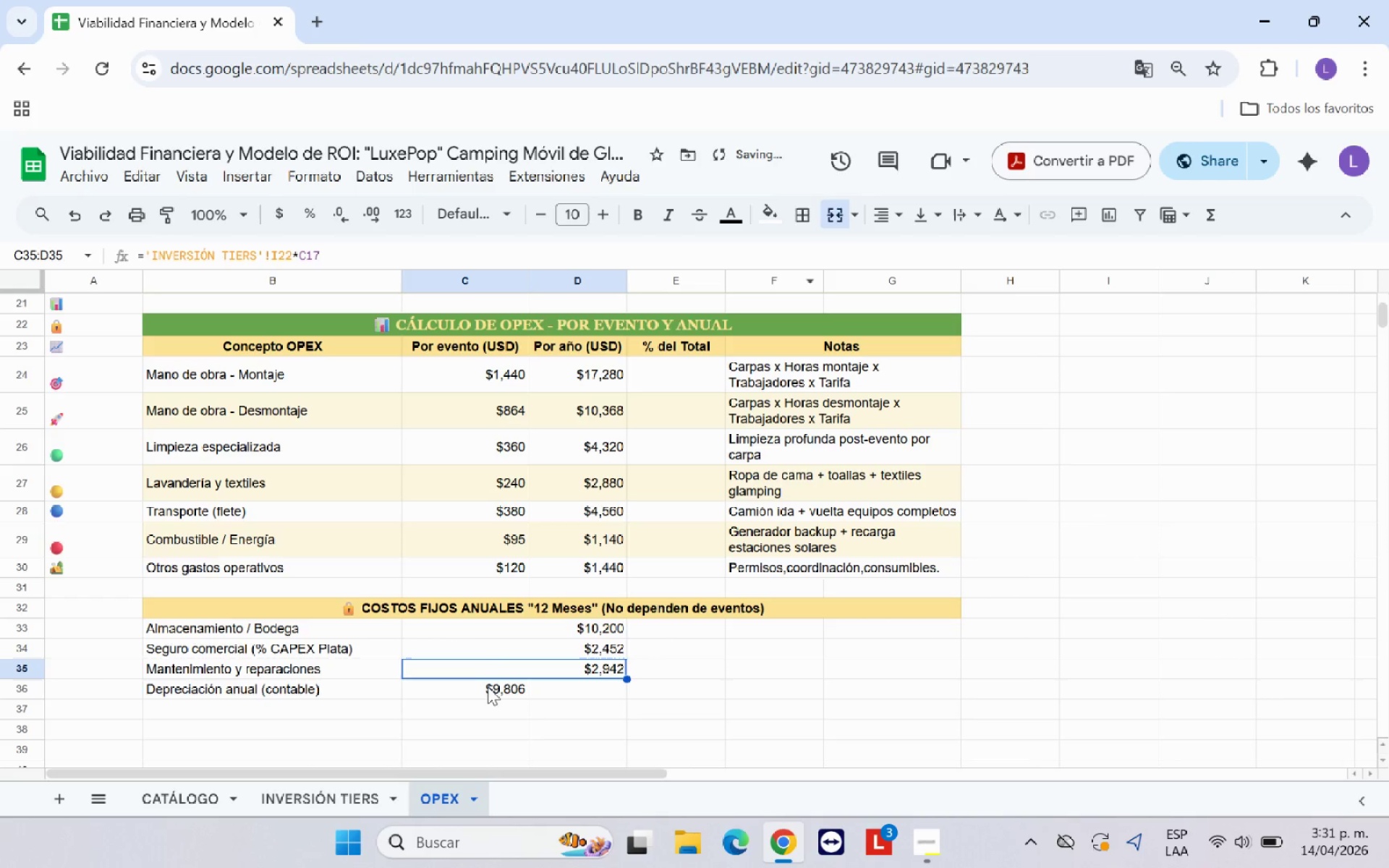 
left_click_drag(start_coordinate=[489, 694], to_coordinate=[593, 692])
 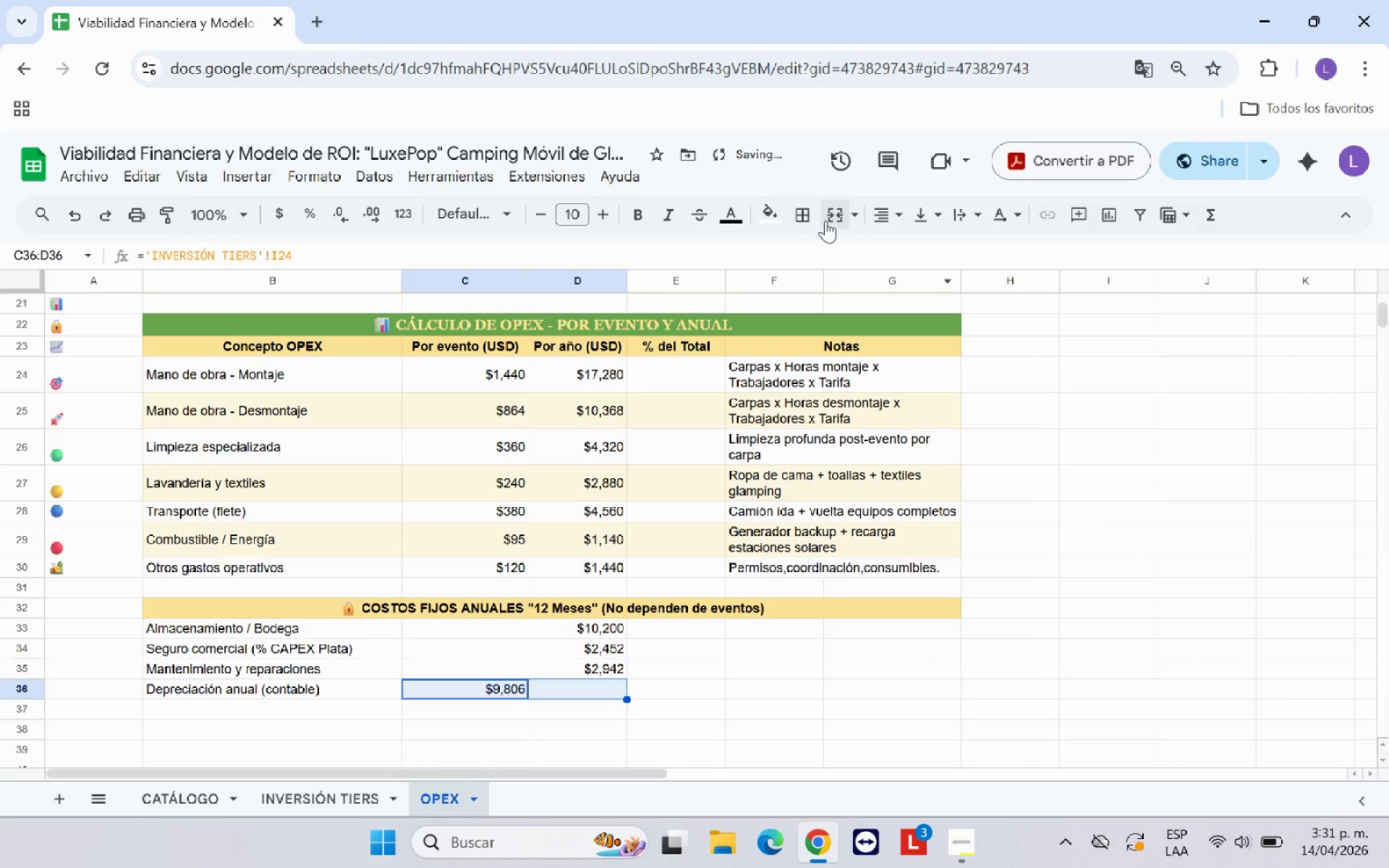 
left_click([833, 215])
 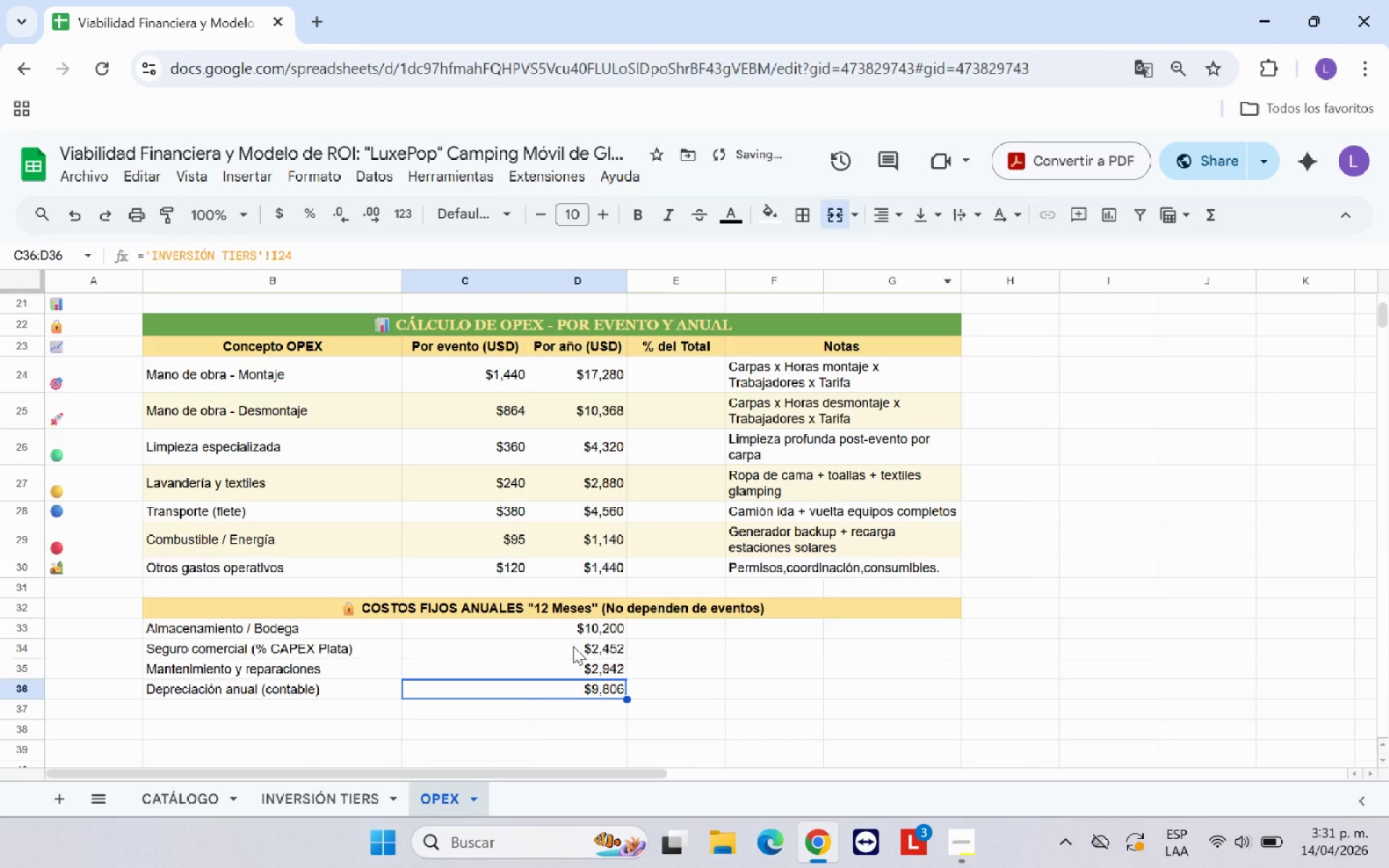 
left_click_drag(start_coordinate=[579, 623], to_coordinate=[585, 684])
 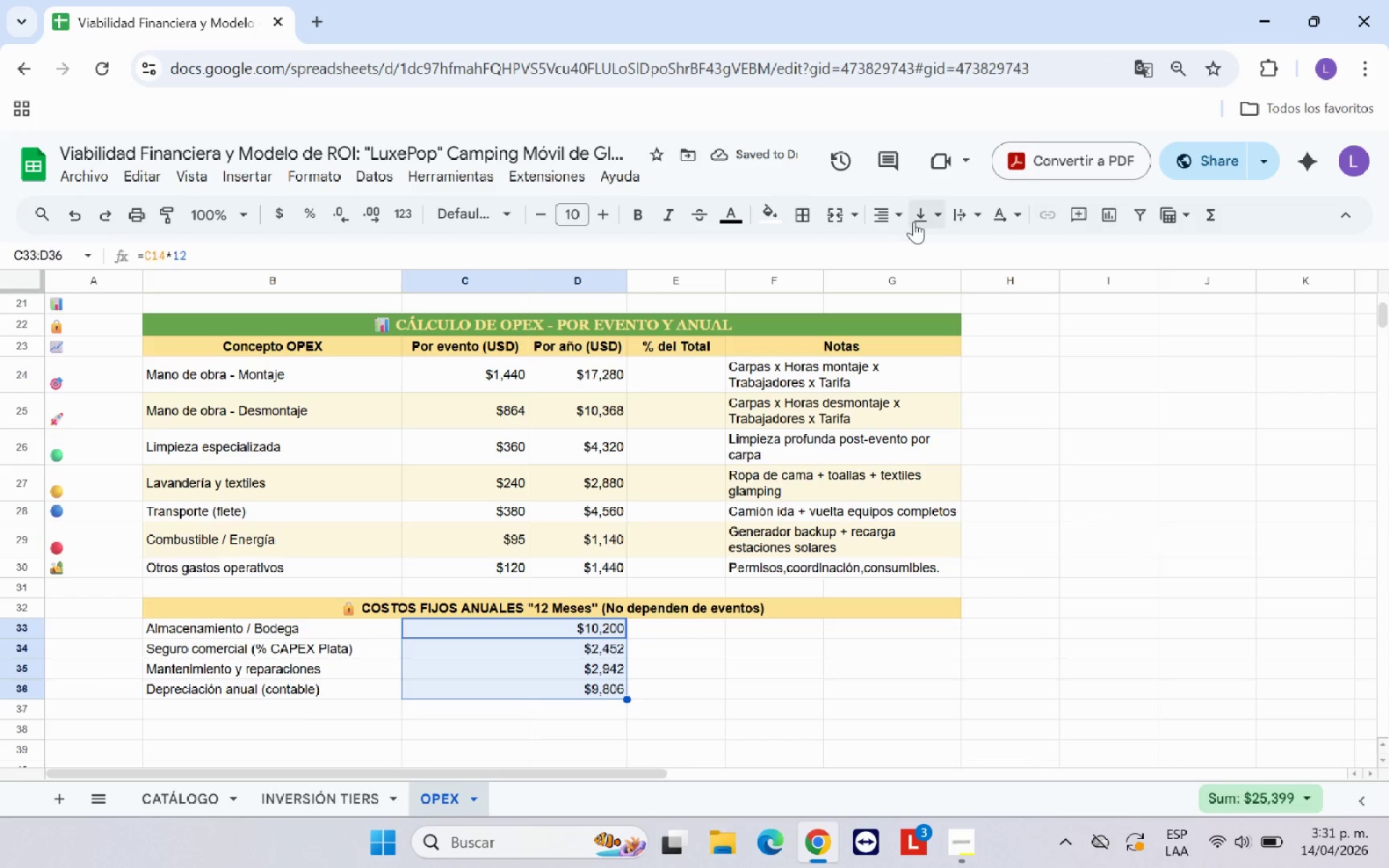 
left_click([898, 212])
 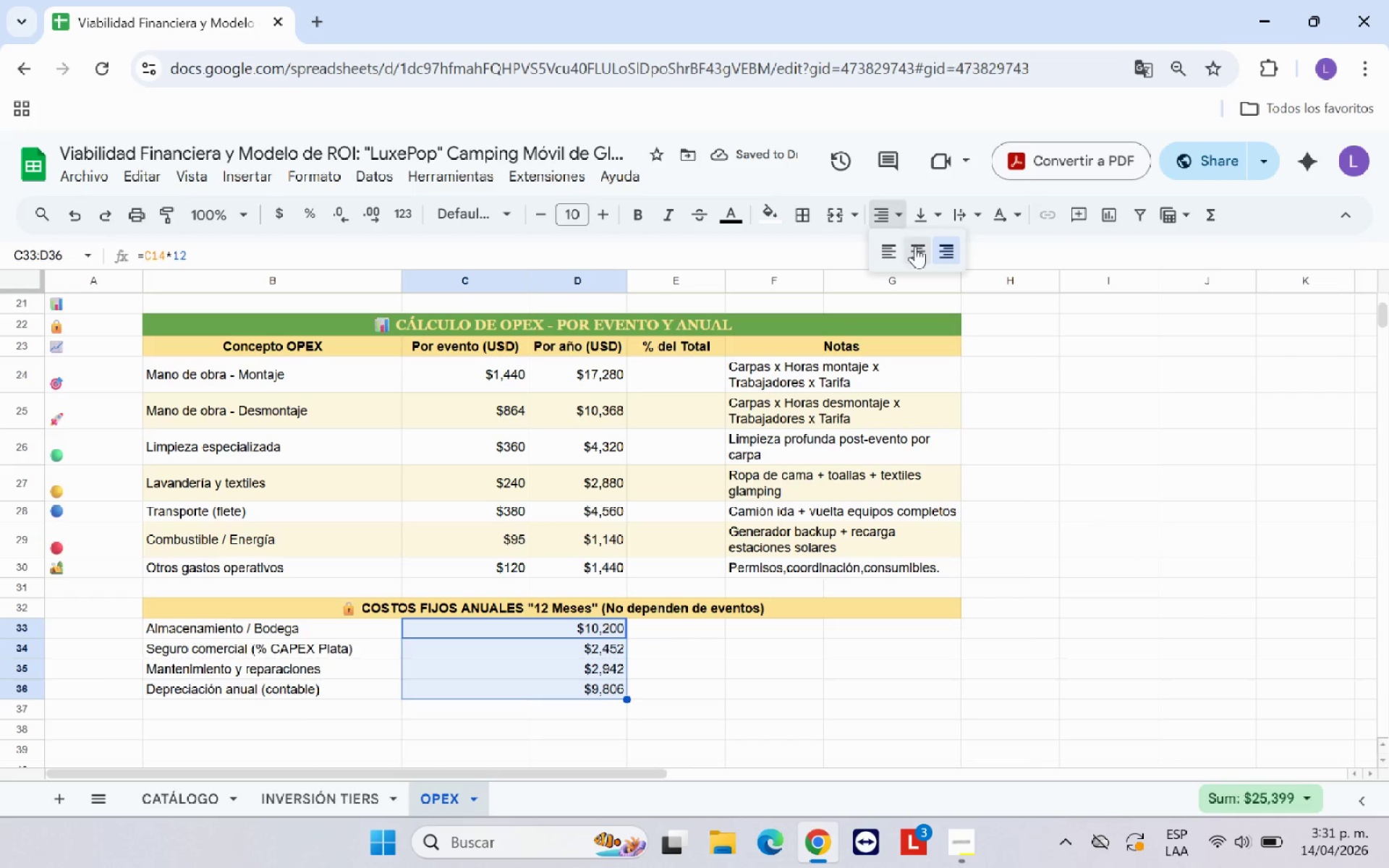 
left_click([915, 246])
 